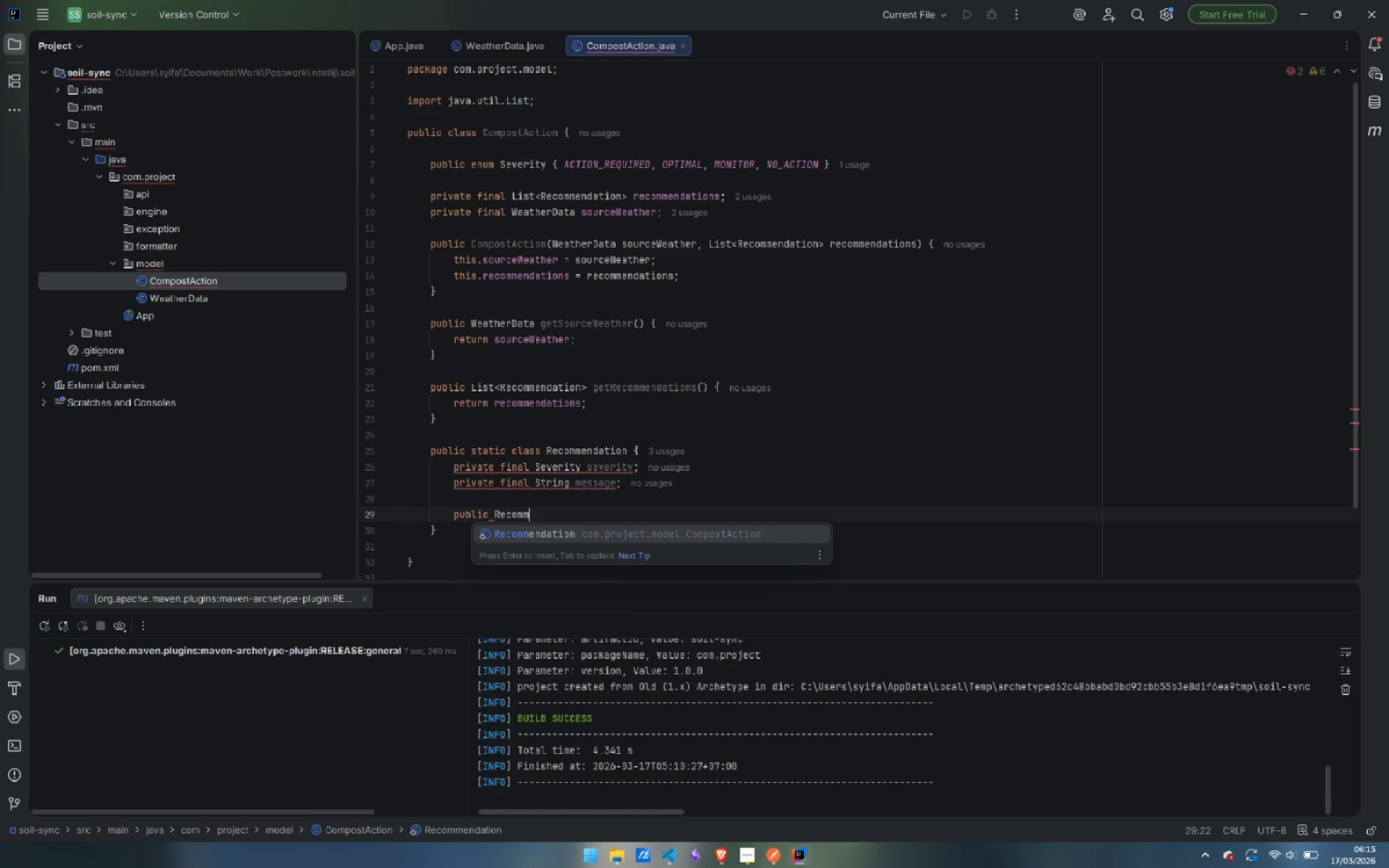 
key(Enter)
 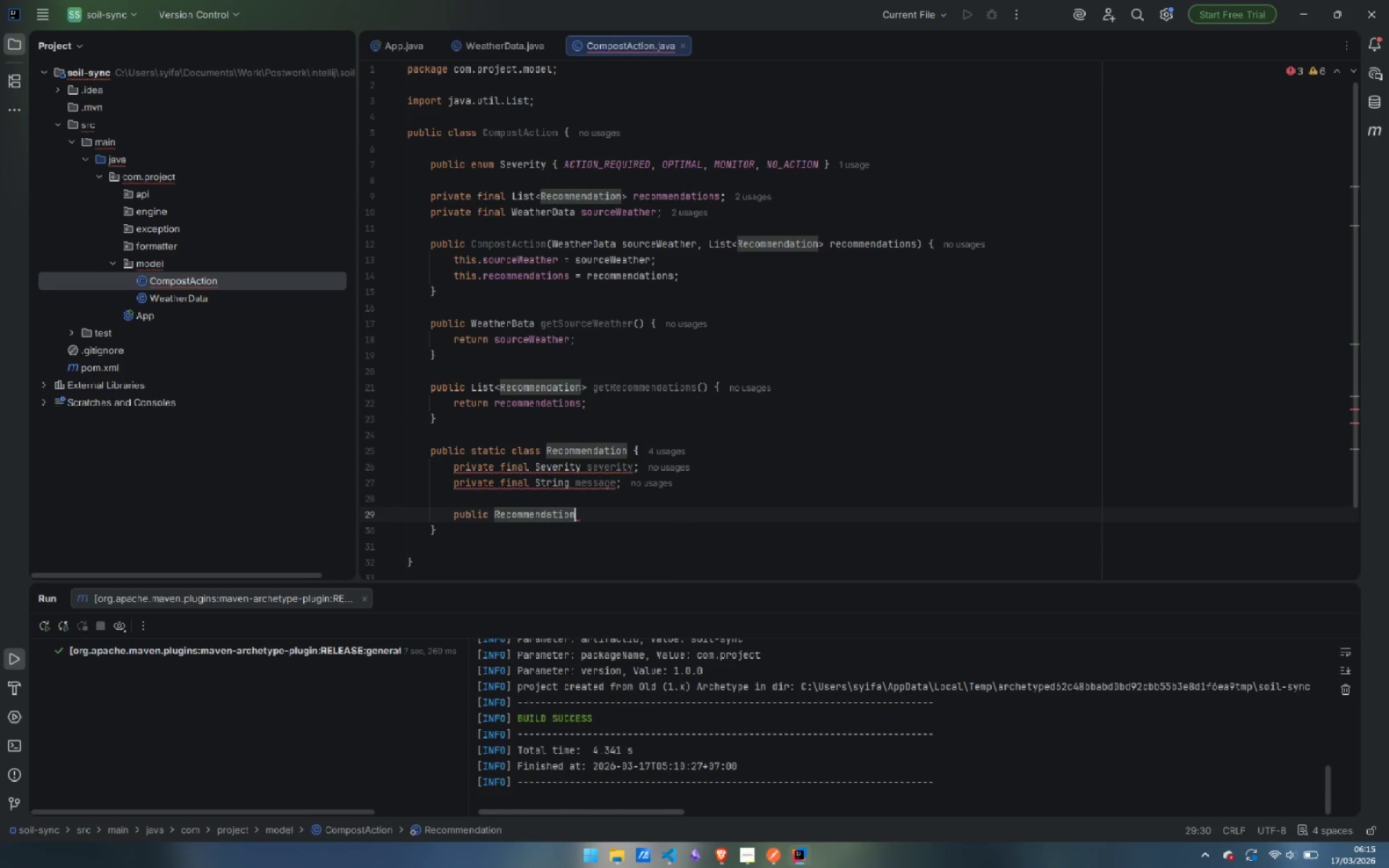 
type((Severt)
 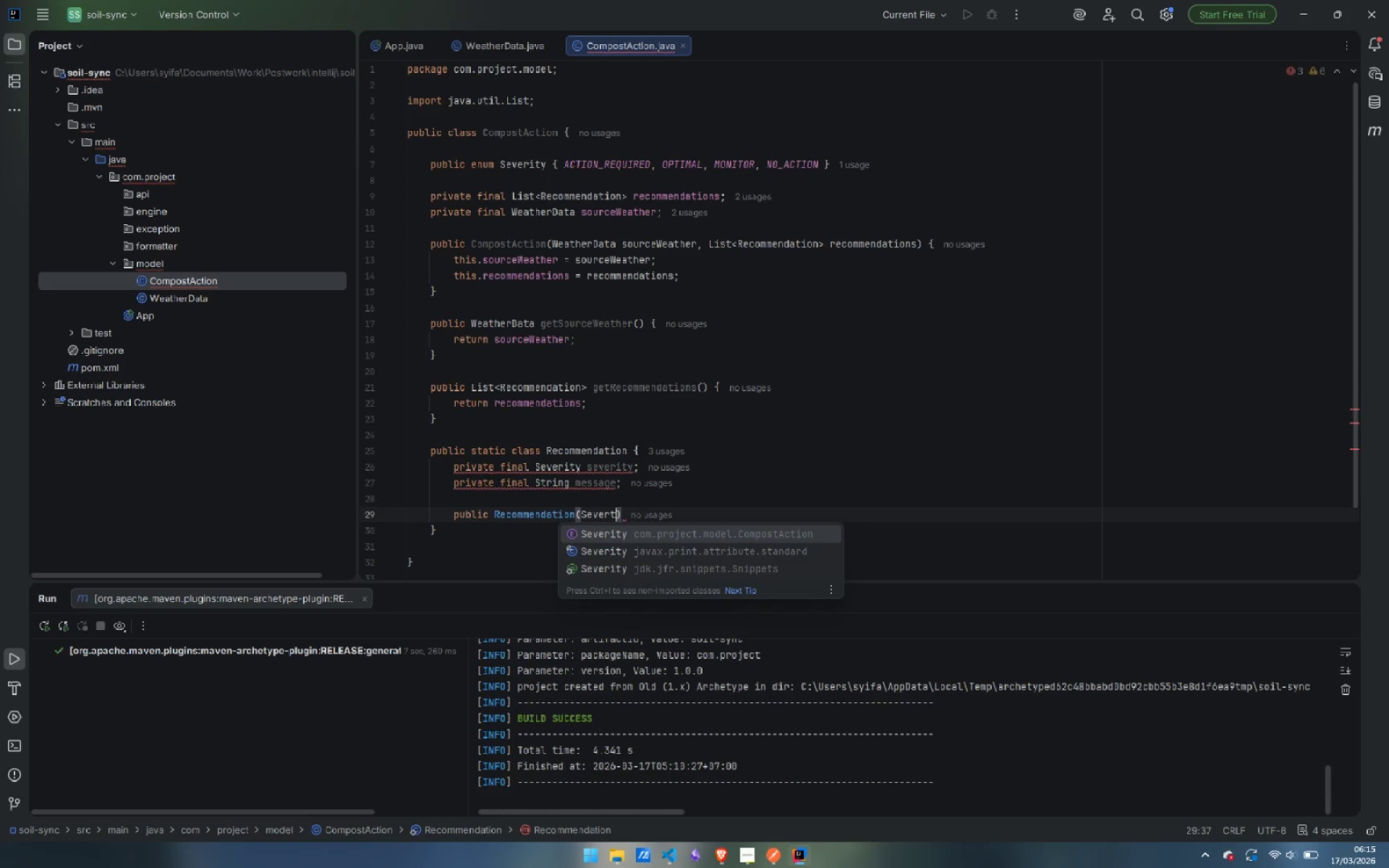 
key(Enter)
 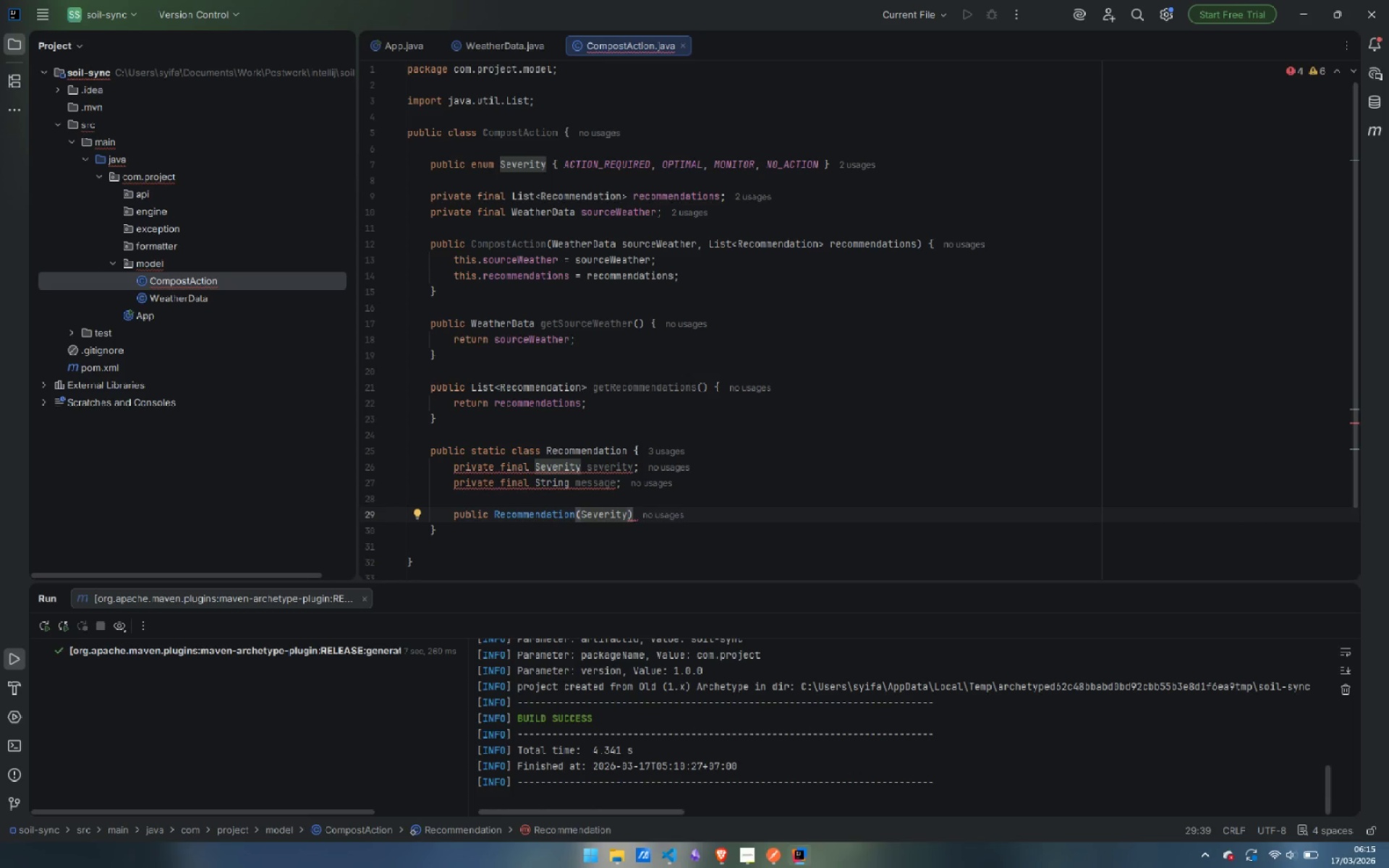 
type( se)
 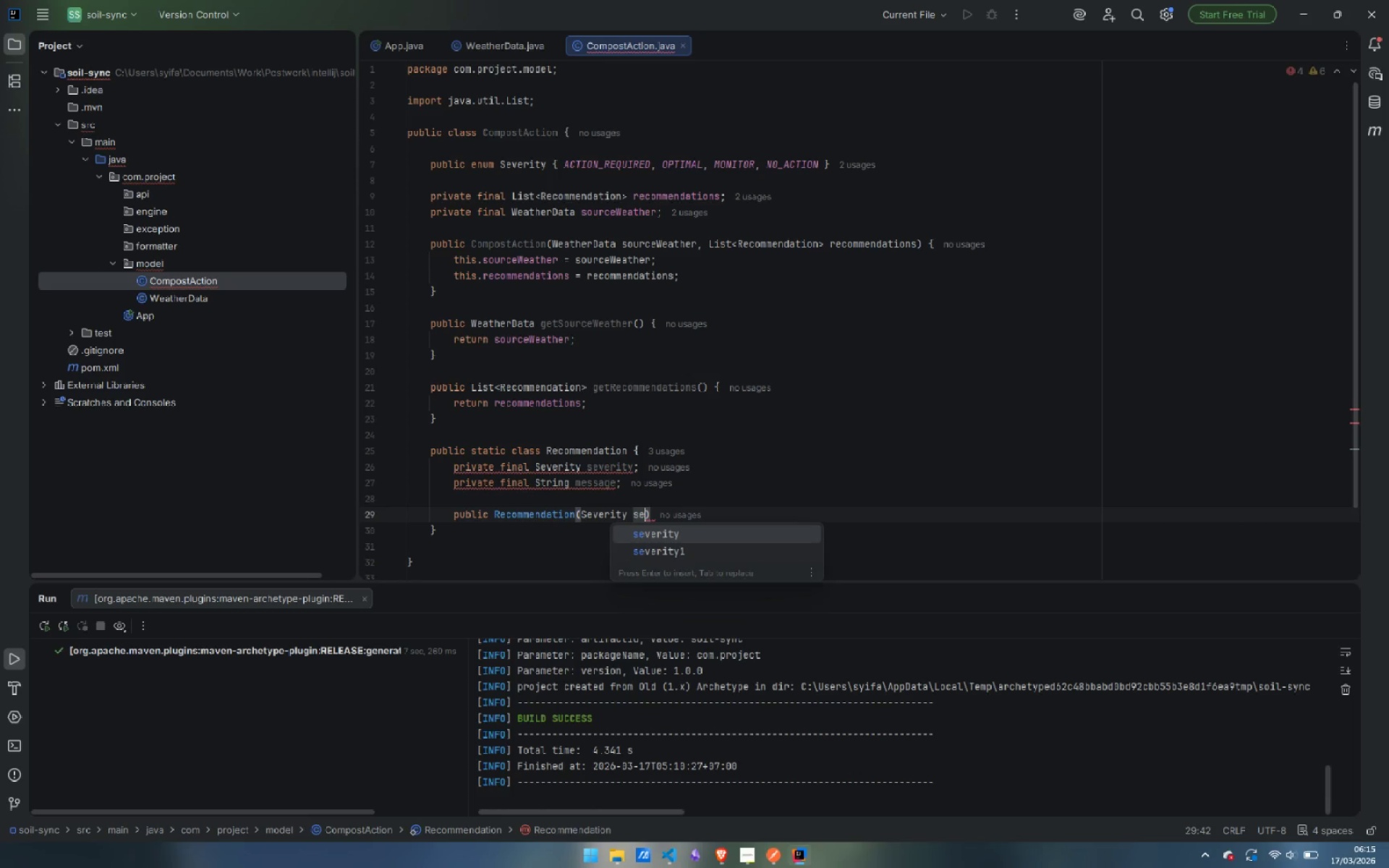 
key(Enter)
 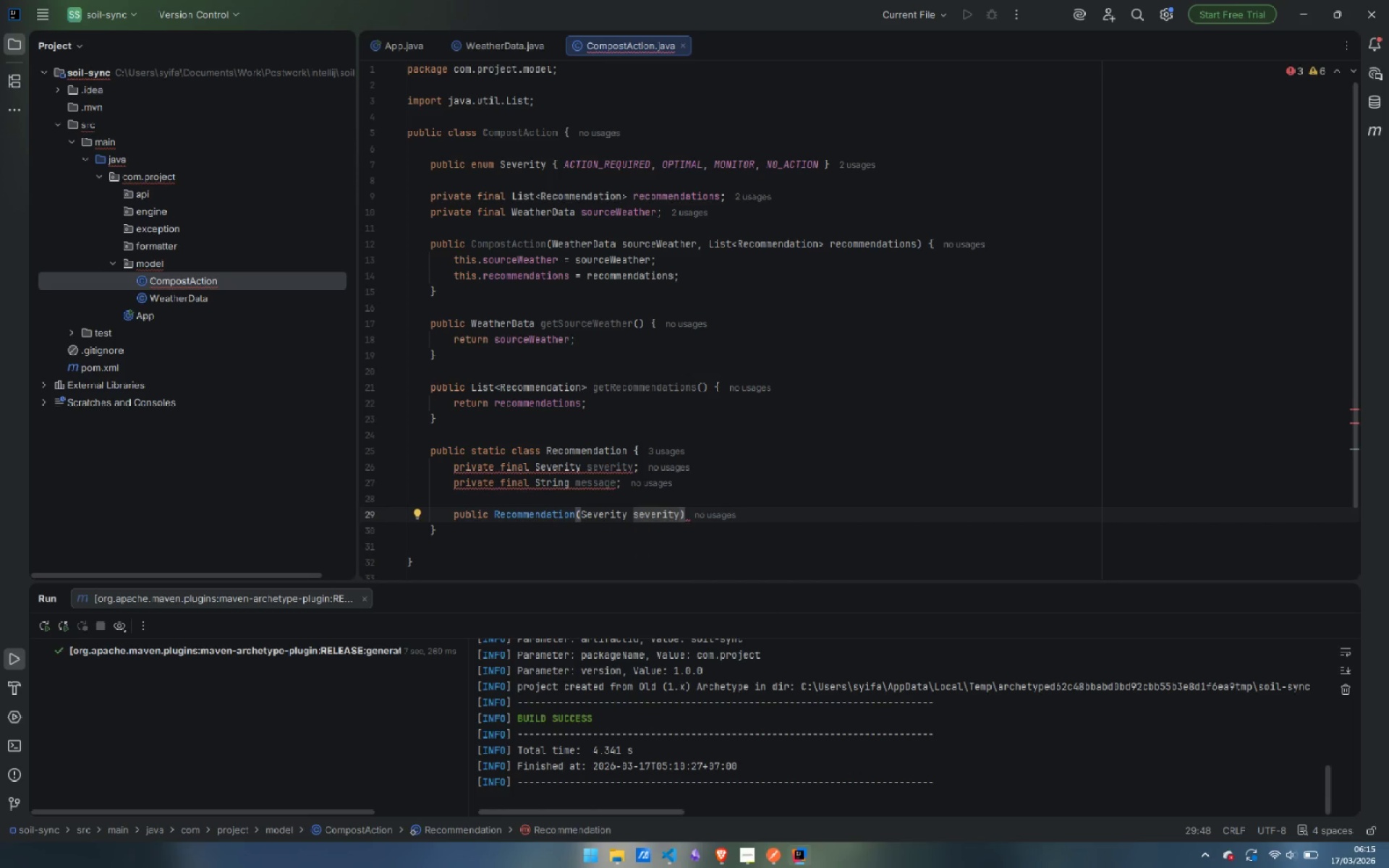 
key(Comma)
 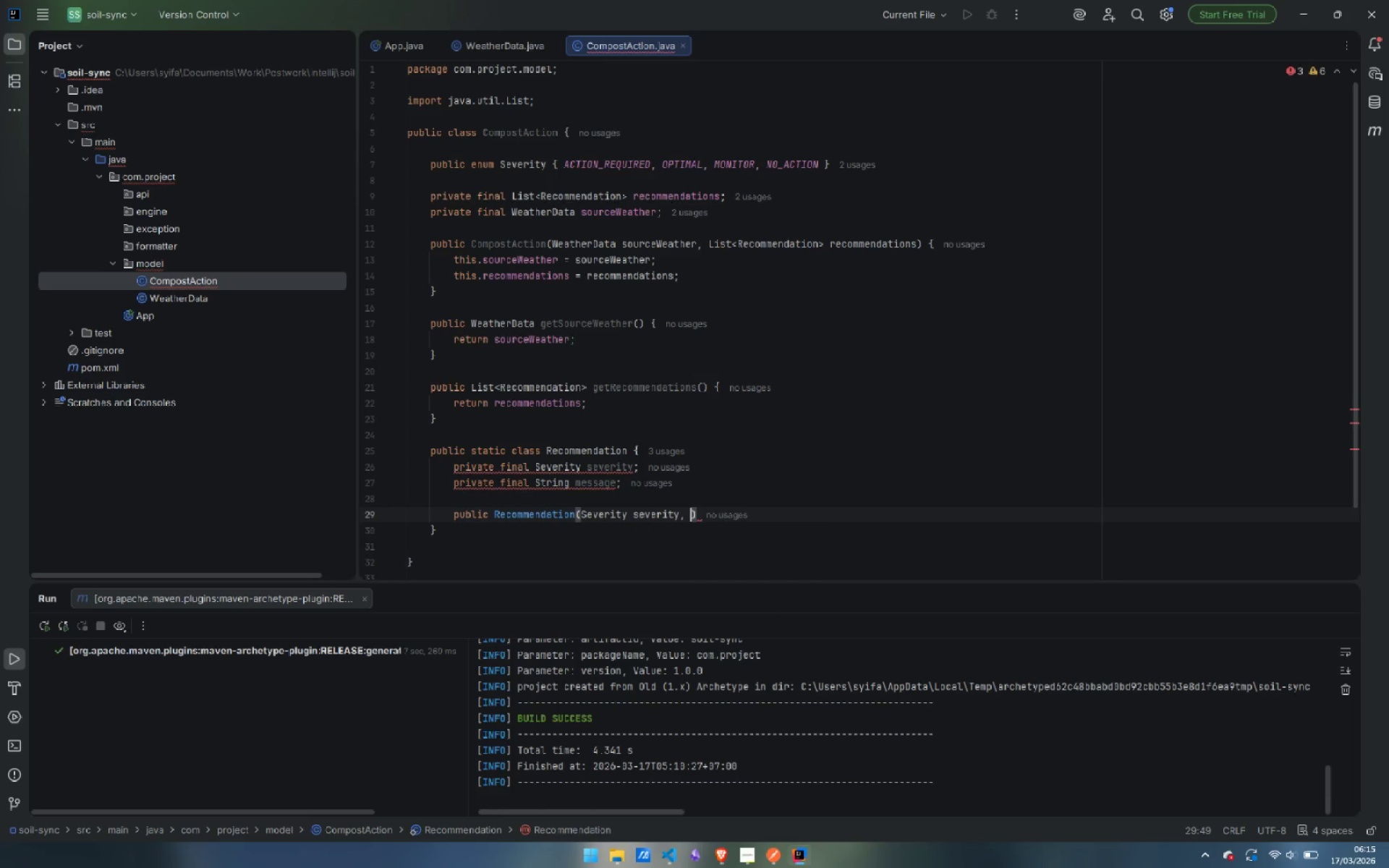 
key(Space)
 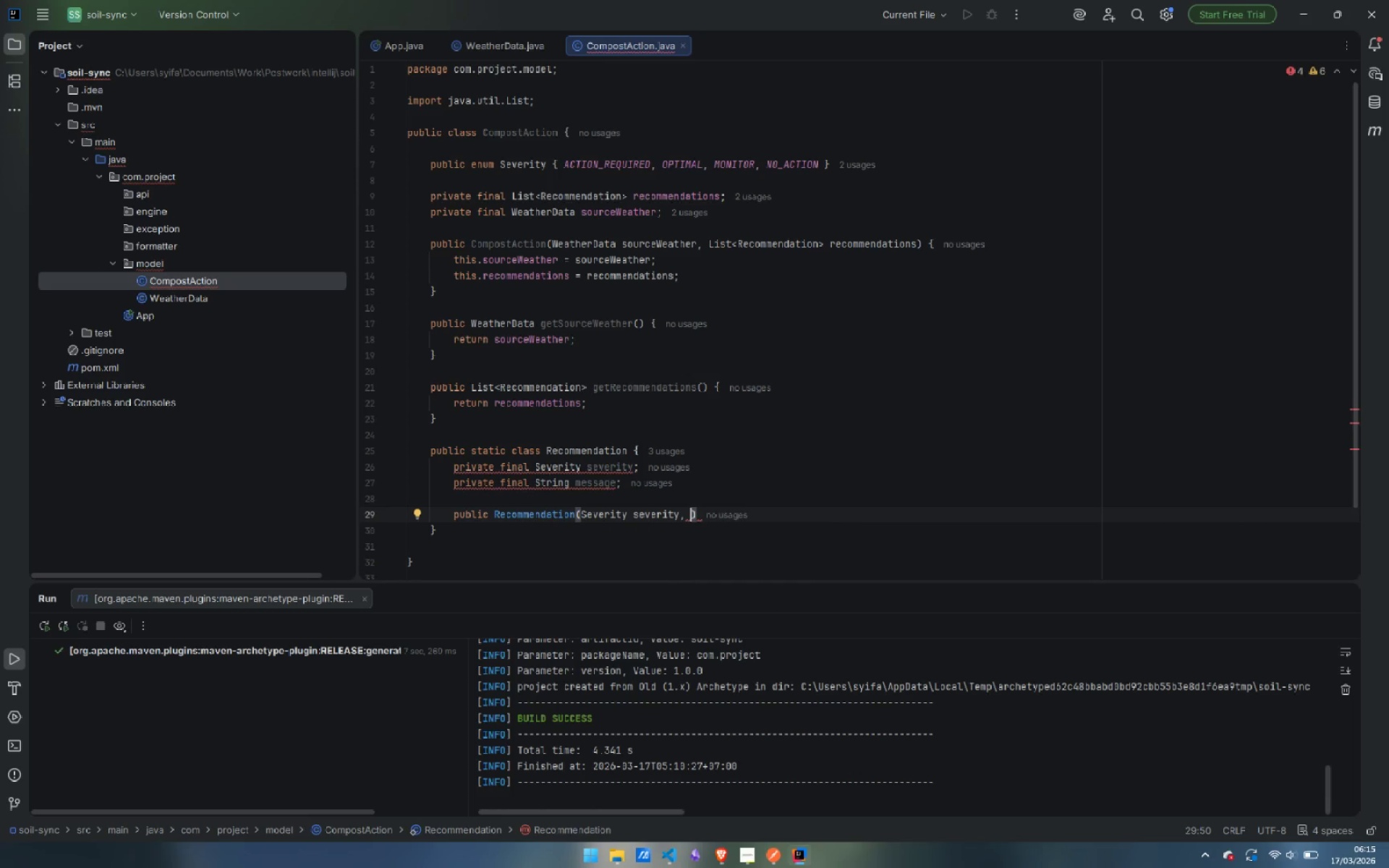 
type(String mess)
 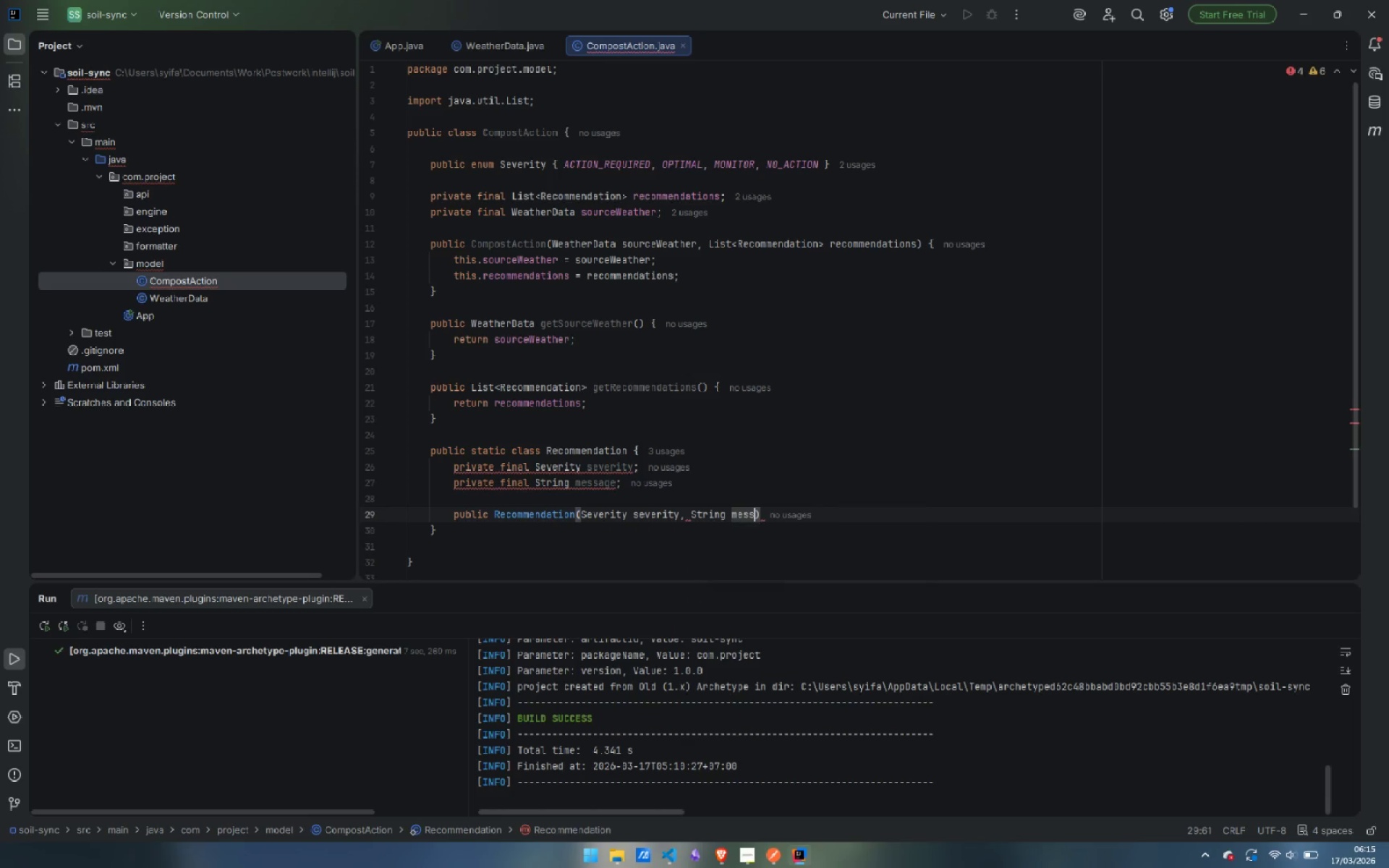 
key(Enter)
 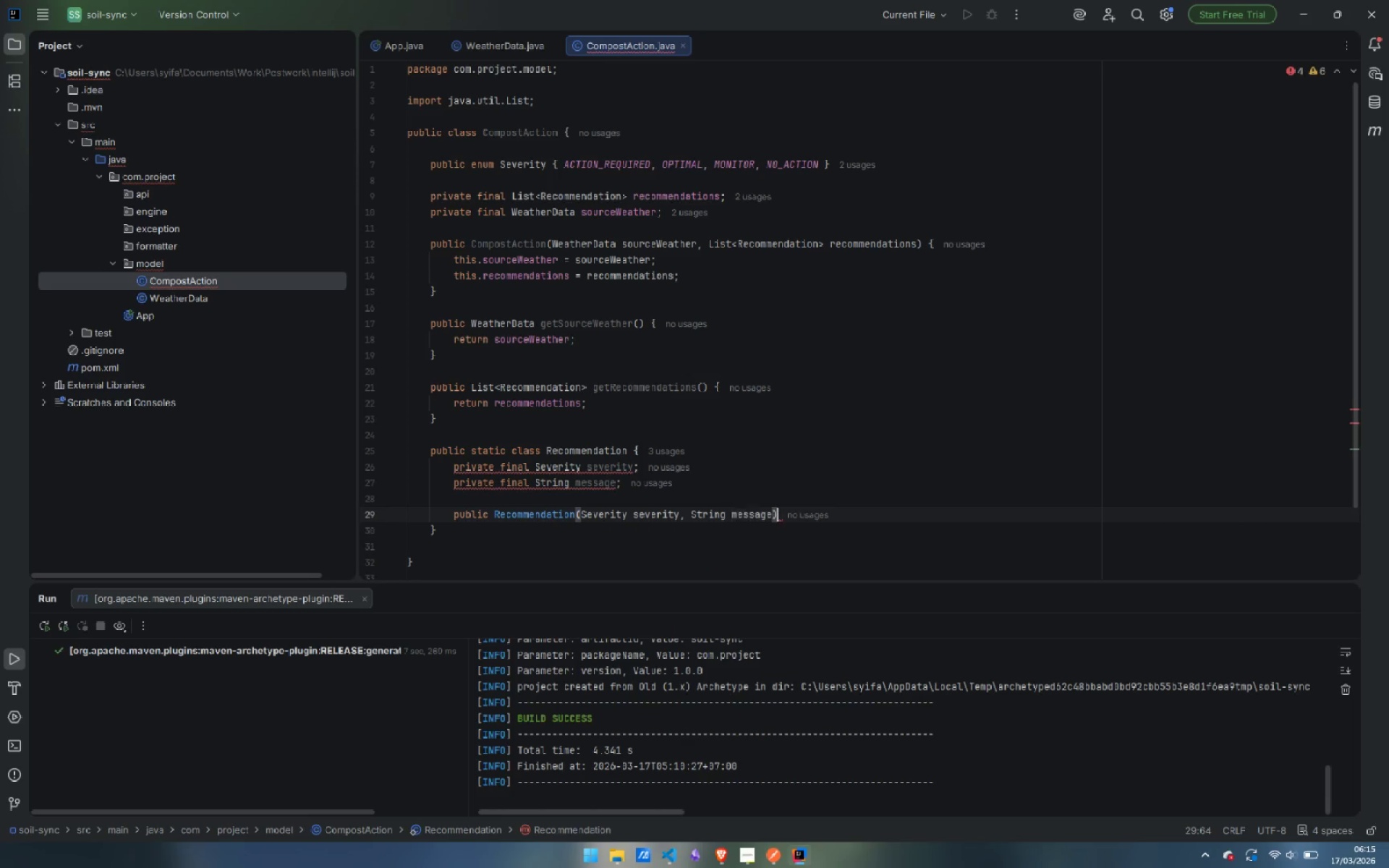 
key(ArrowRight)
 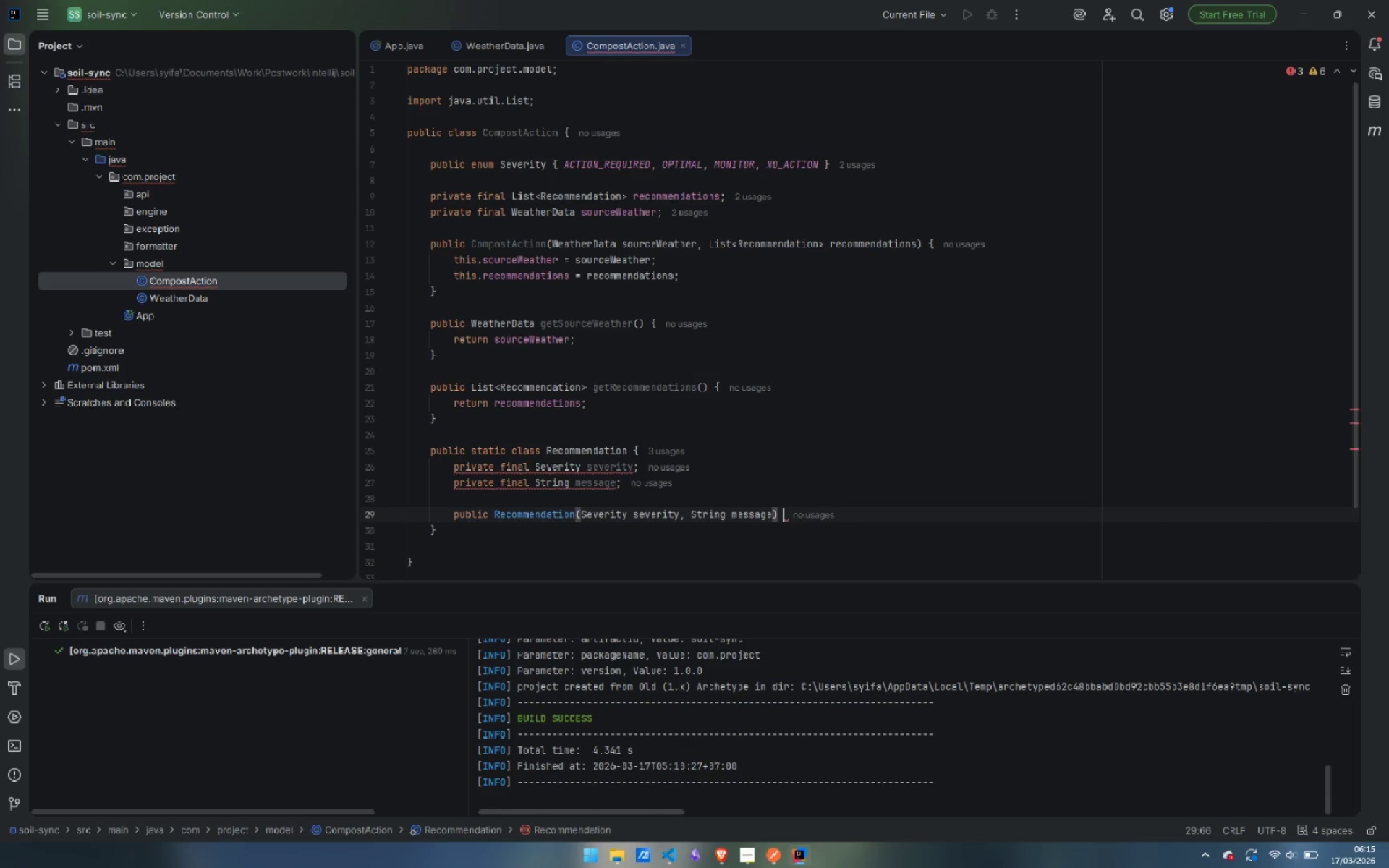 
key(Space)
 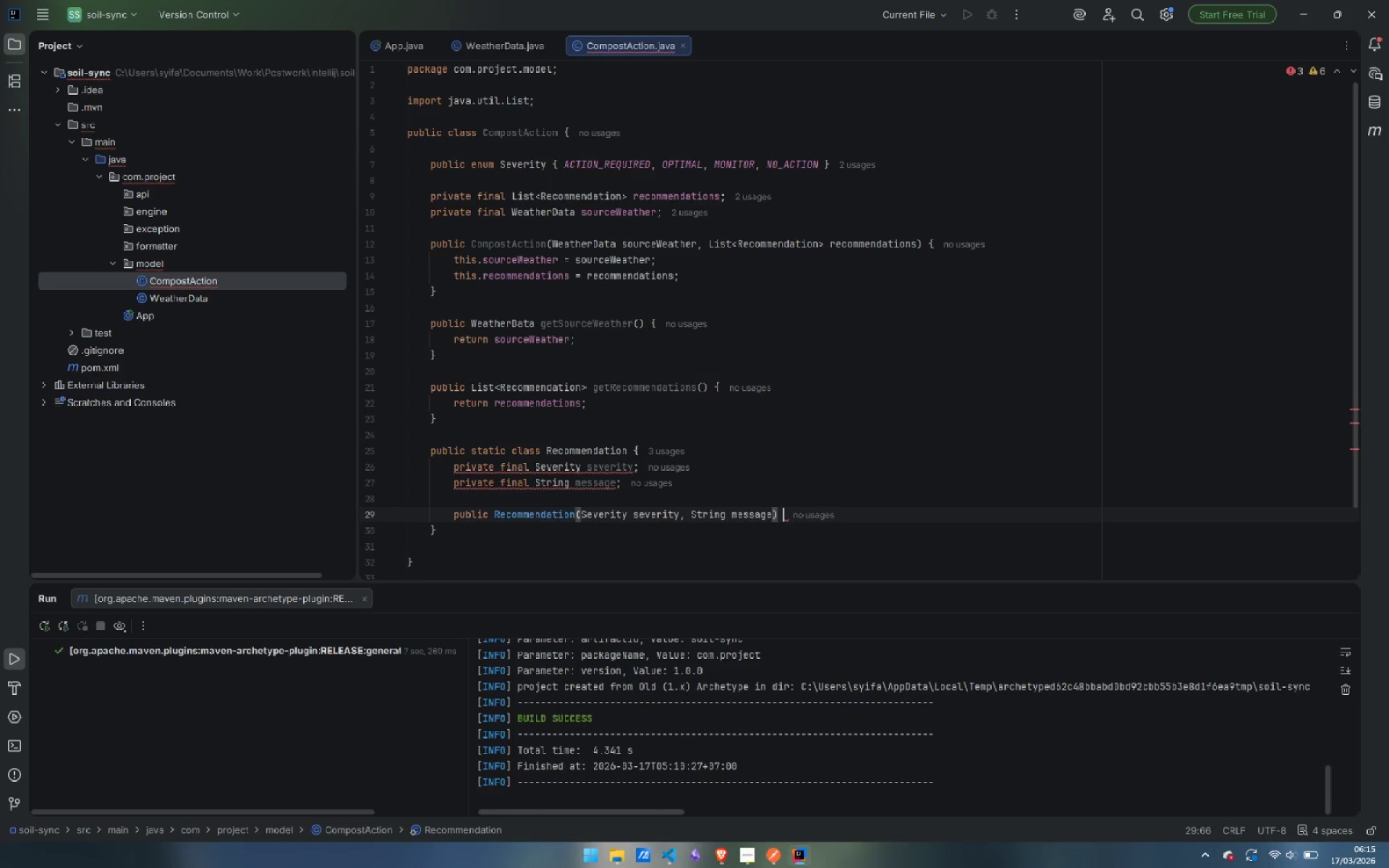 
key(Shift+ShiftLeft)
 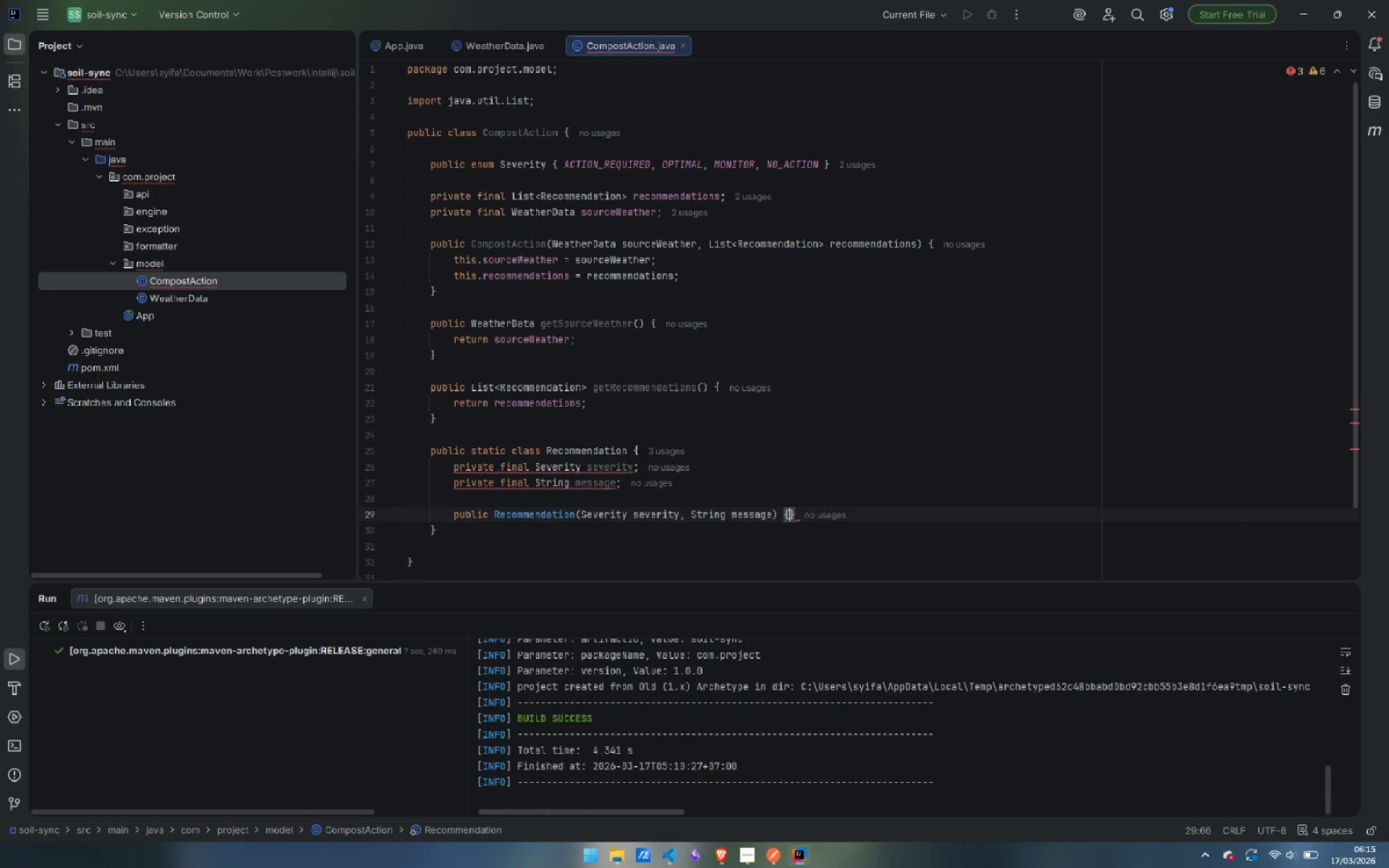 
key(Shift+BracketLeft)
 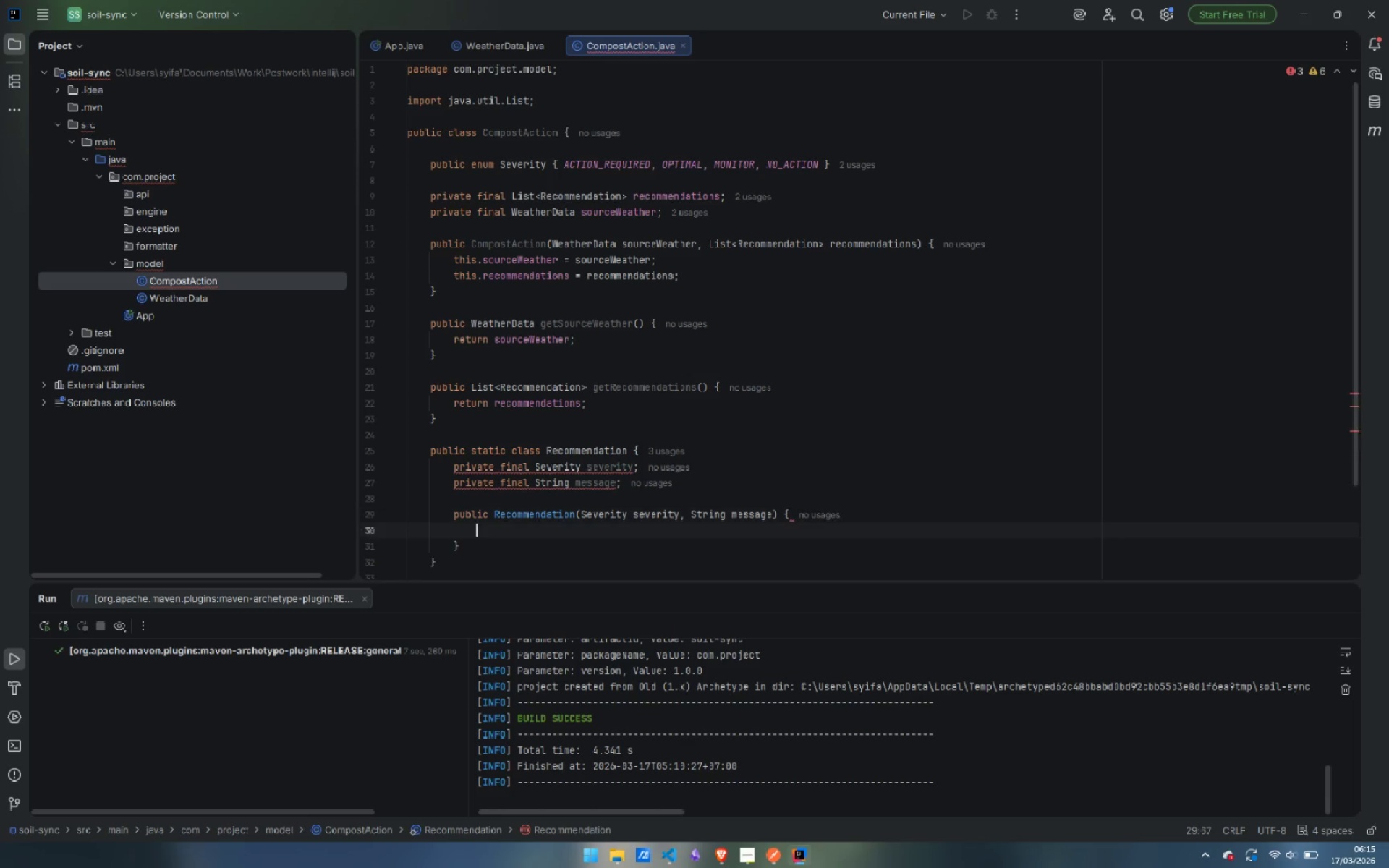 
key(Enter)
 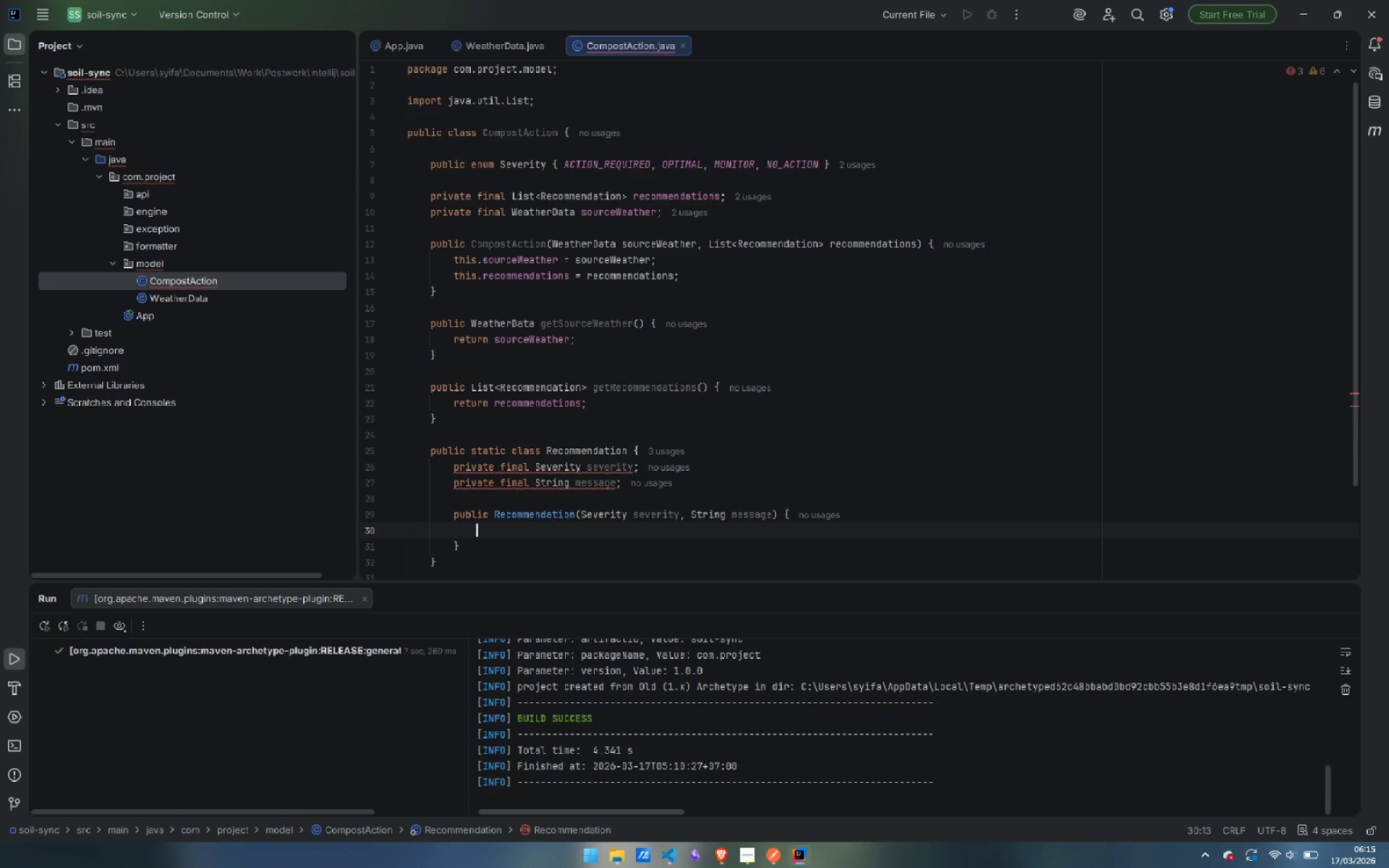 
type(this.seve)
 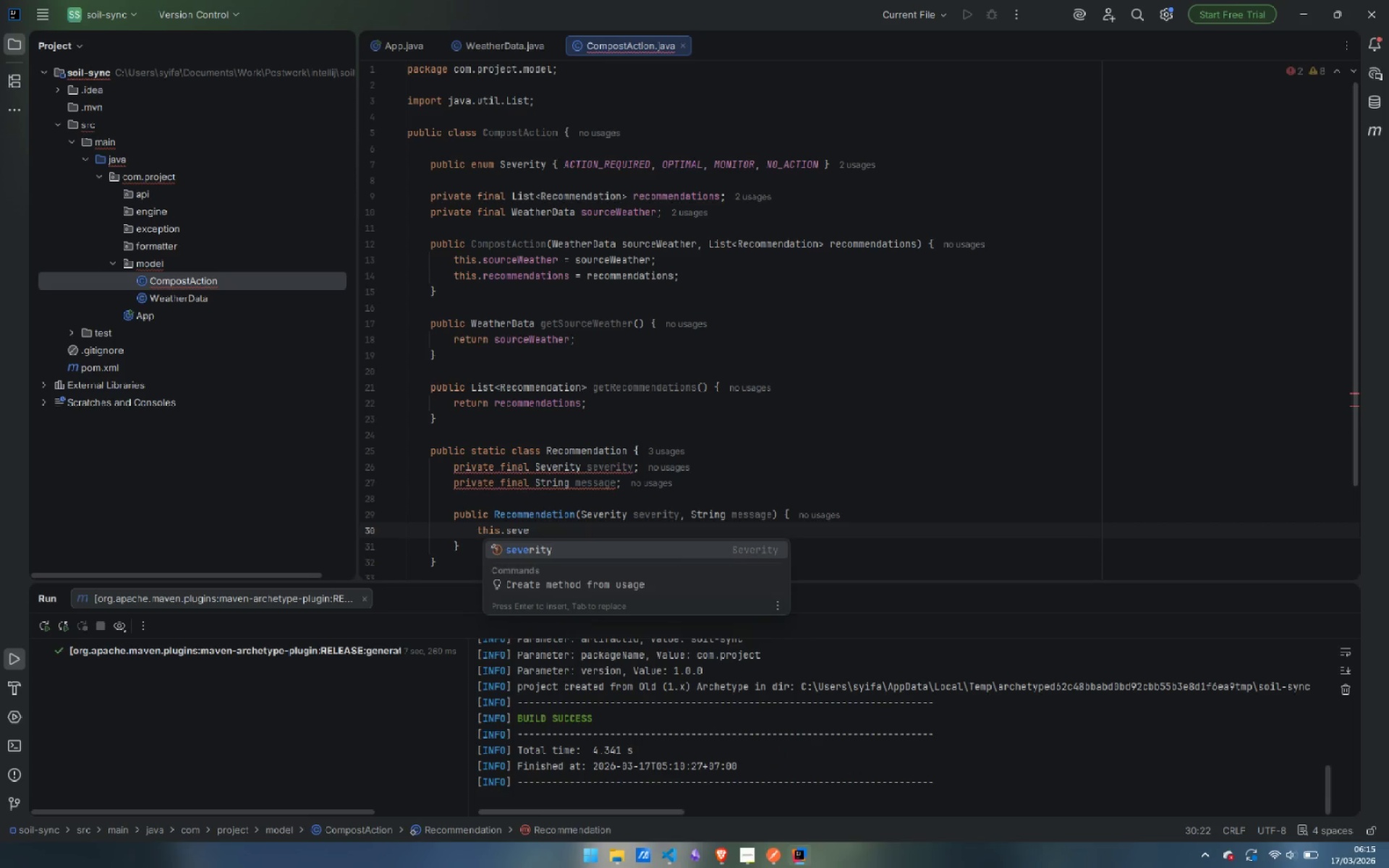 
key(Enter)
 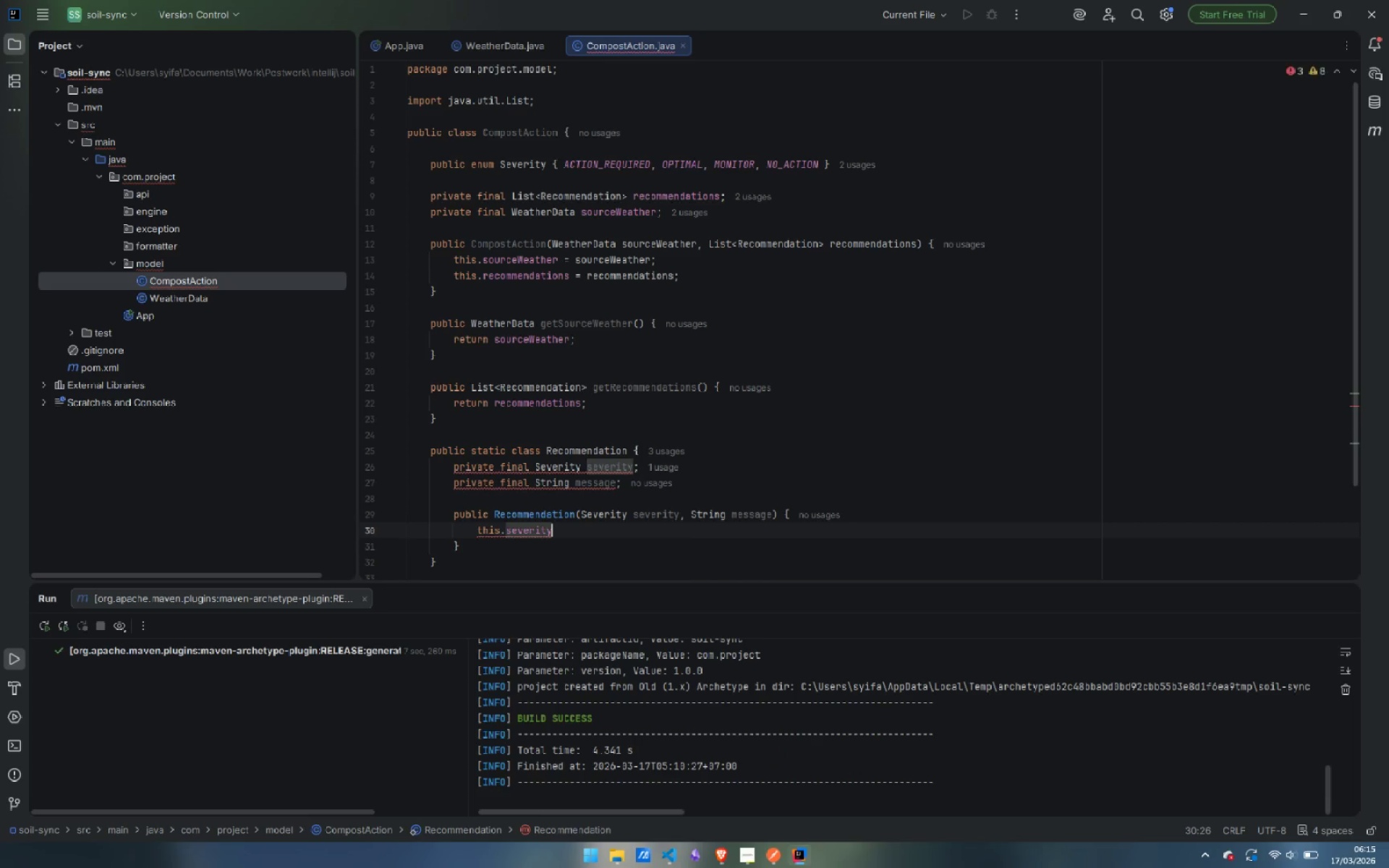 
type( = sev)
 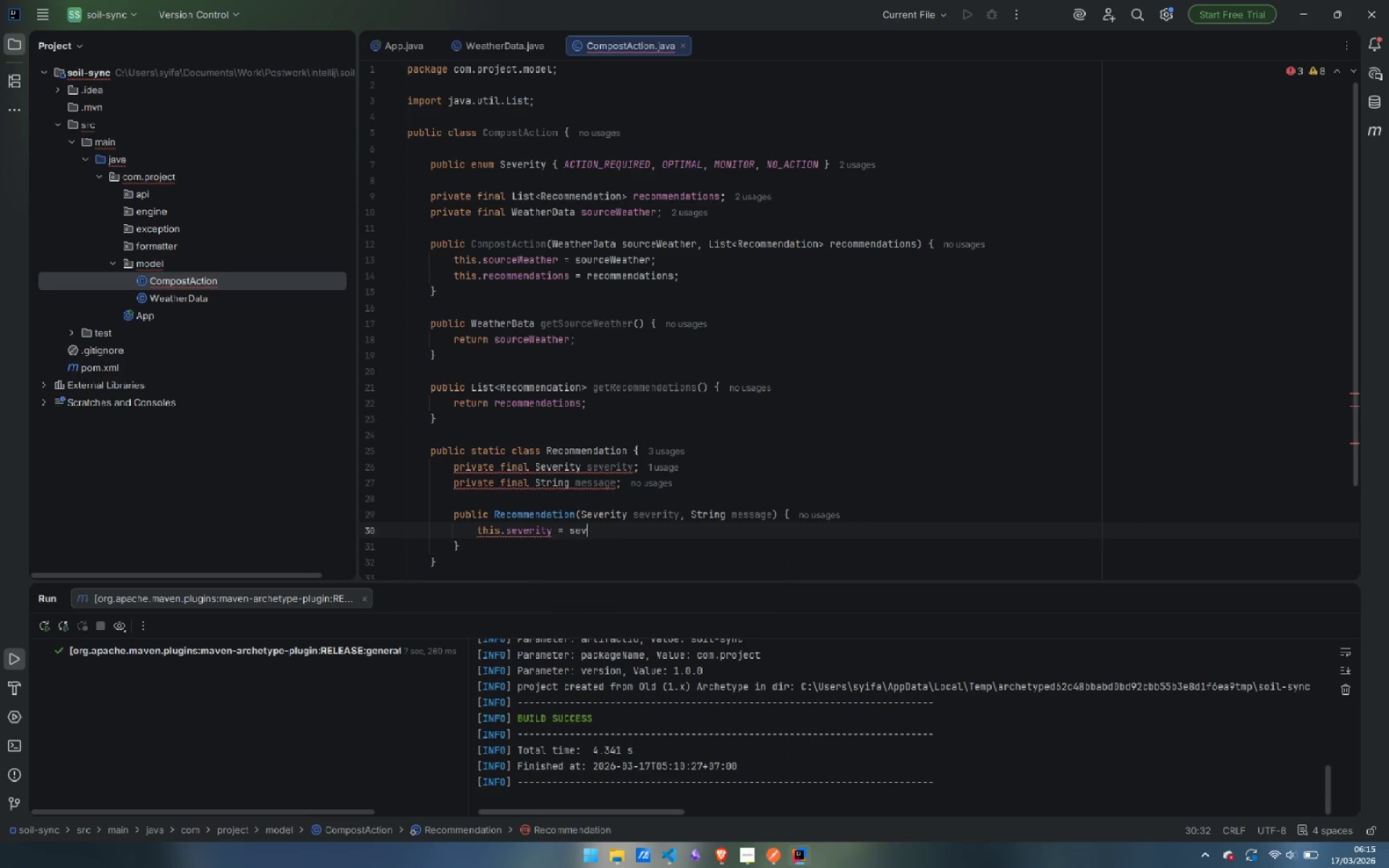 
key(Enter)
 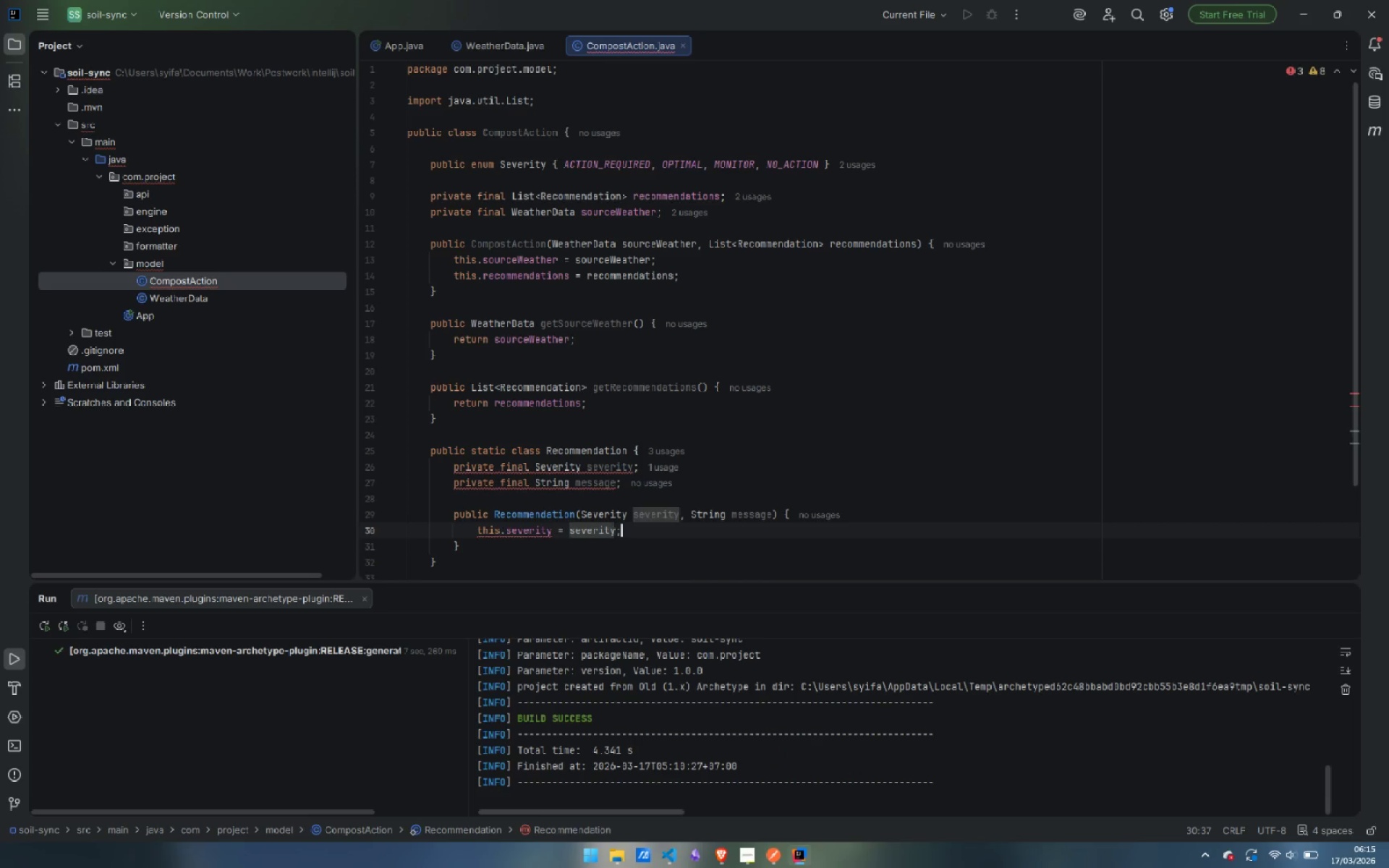 
key(Semicolon)
 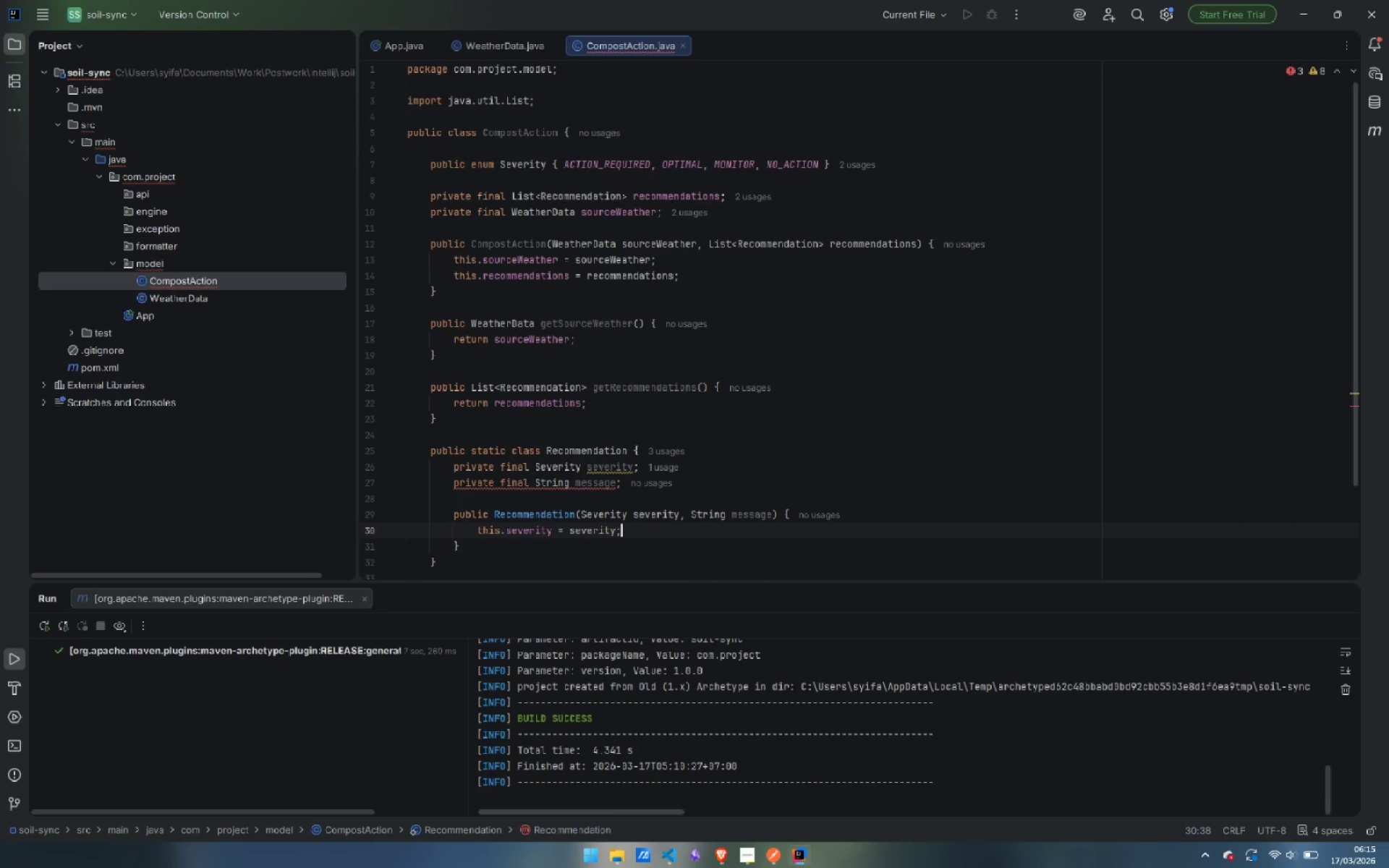 
key(Enter)
 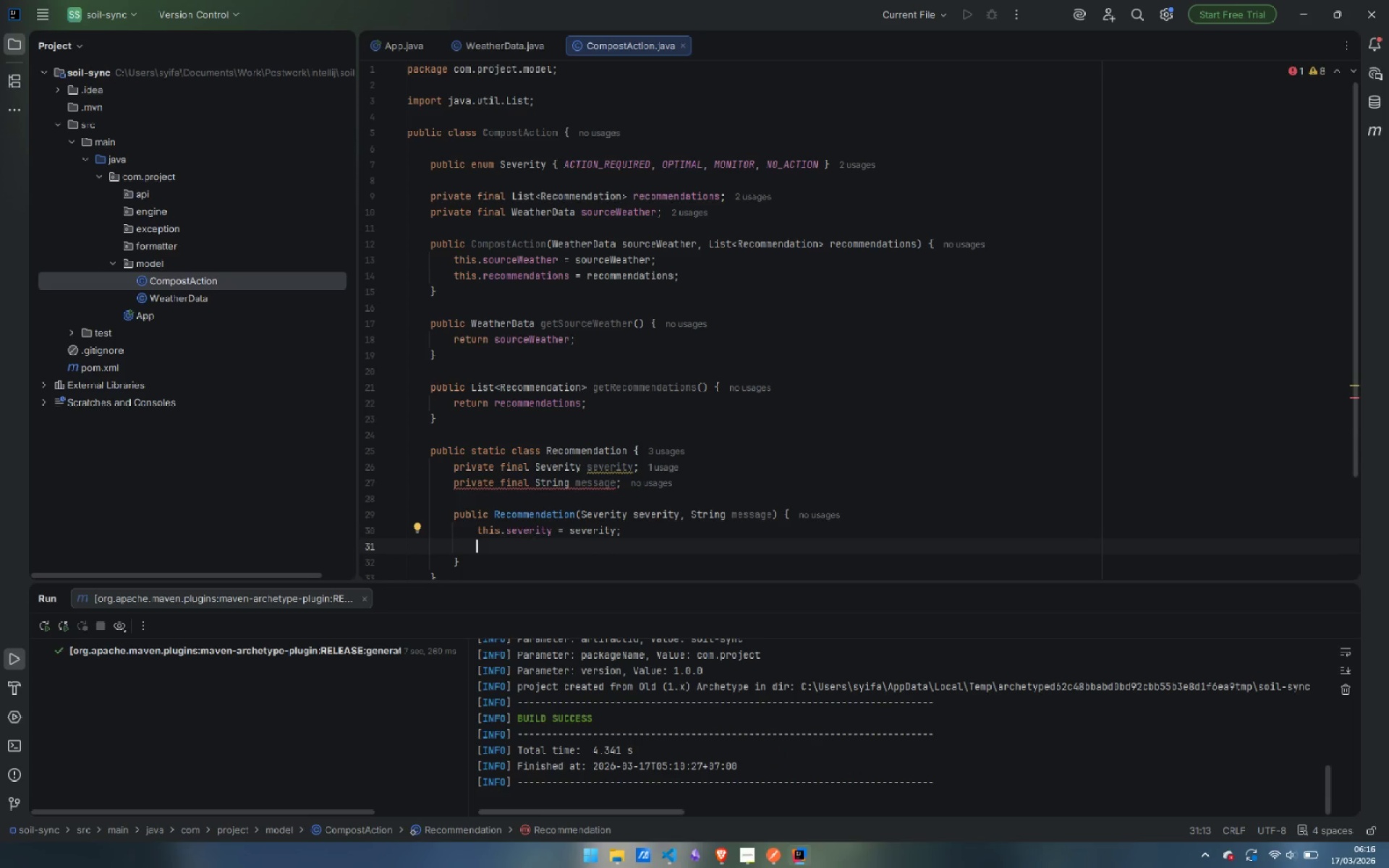 
type(this.mes)
 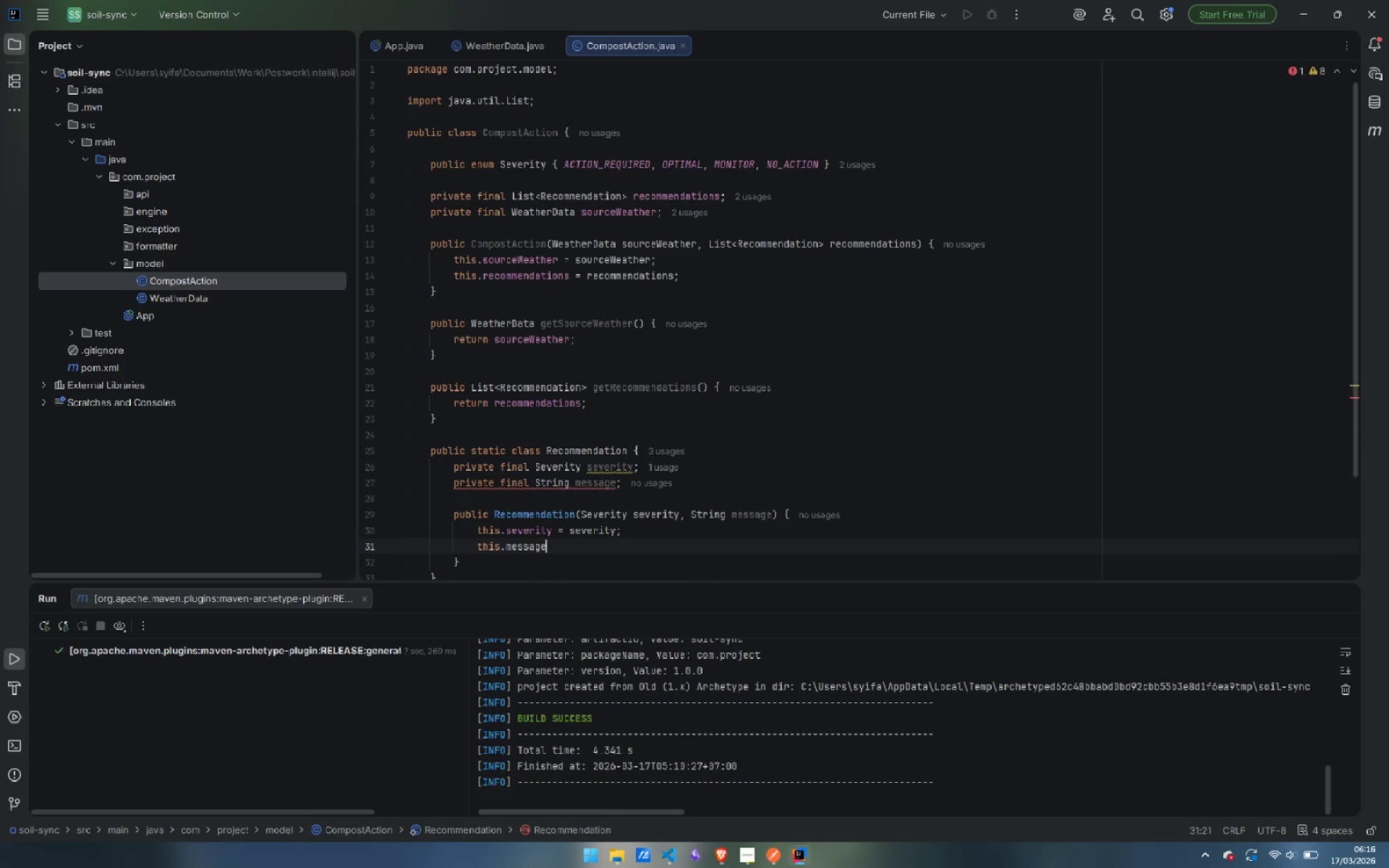 
key(Enter)
 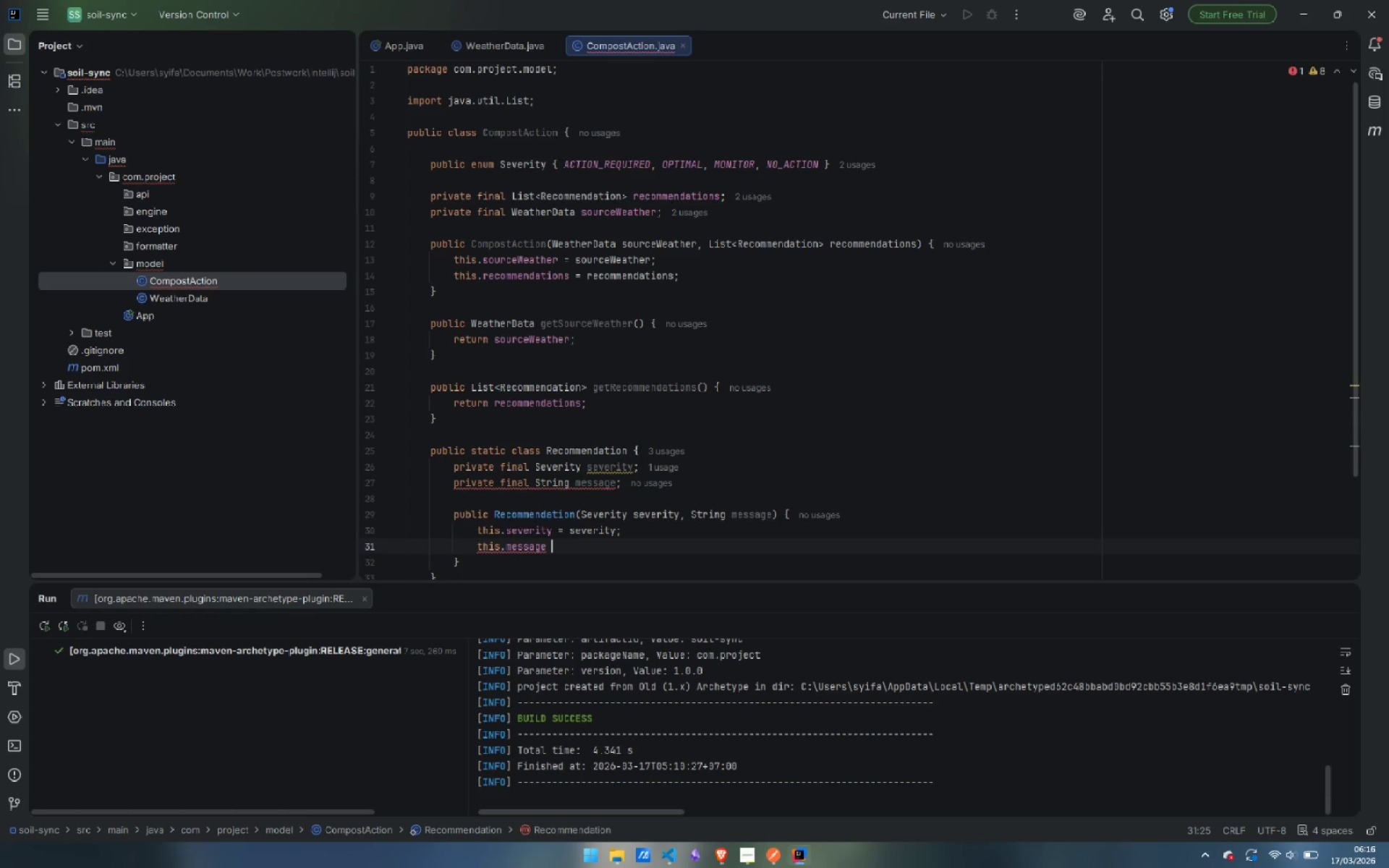 
type( = mess)
 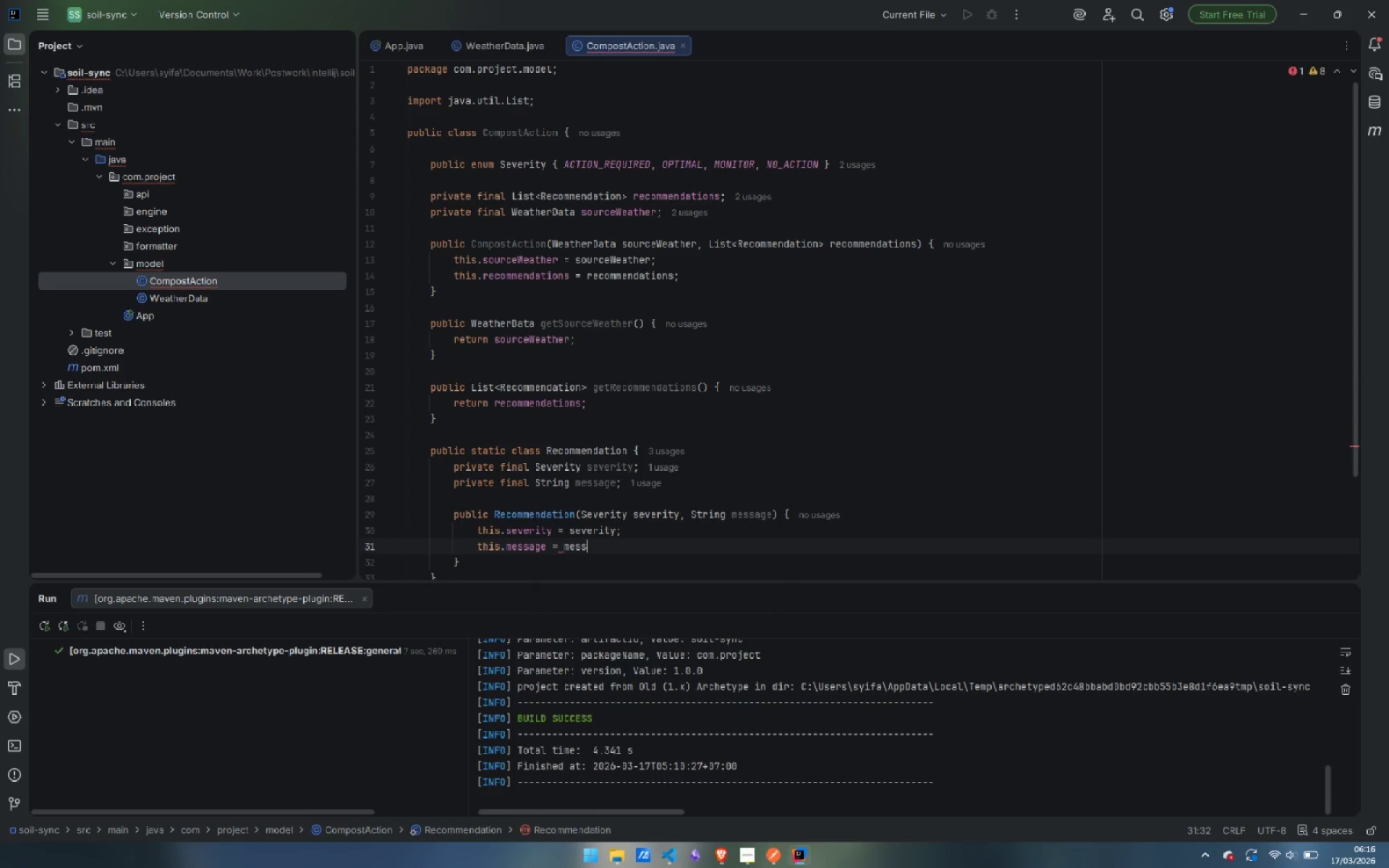 
key(Enter)
 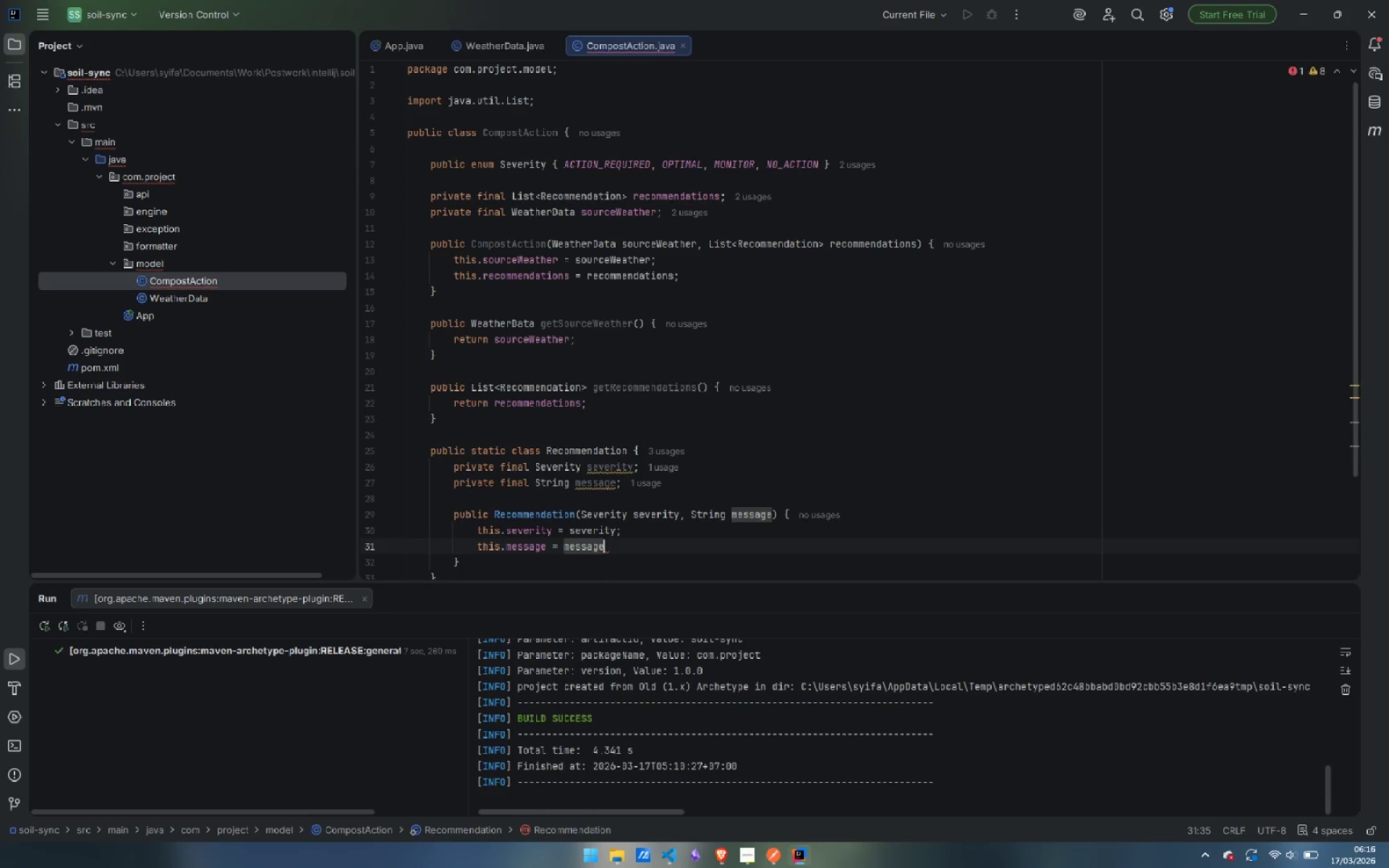 
key(L)
 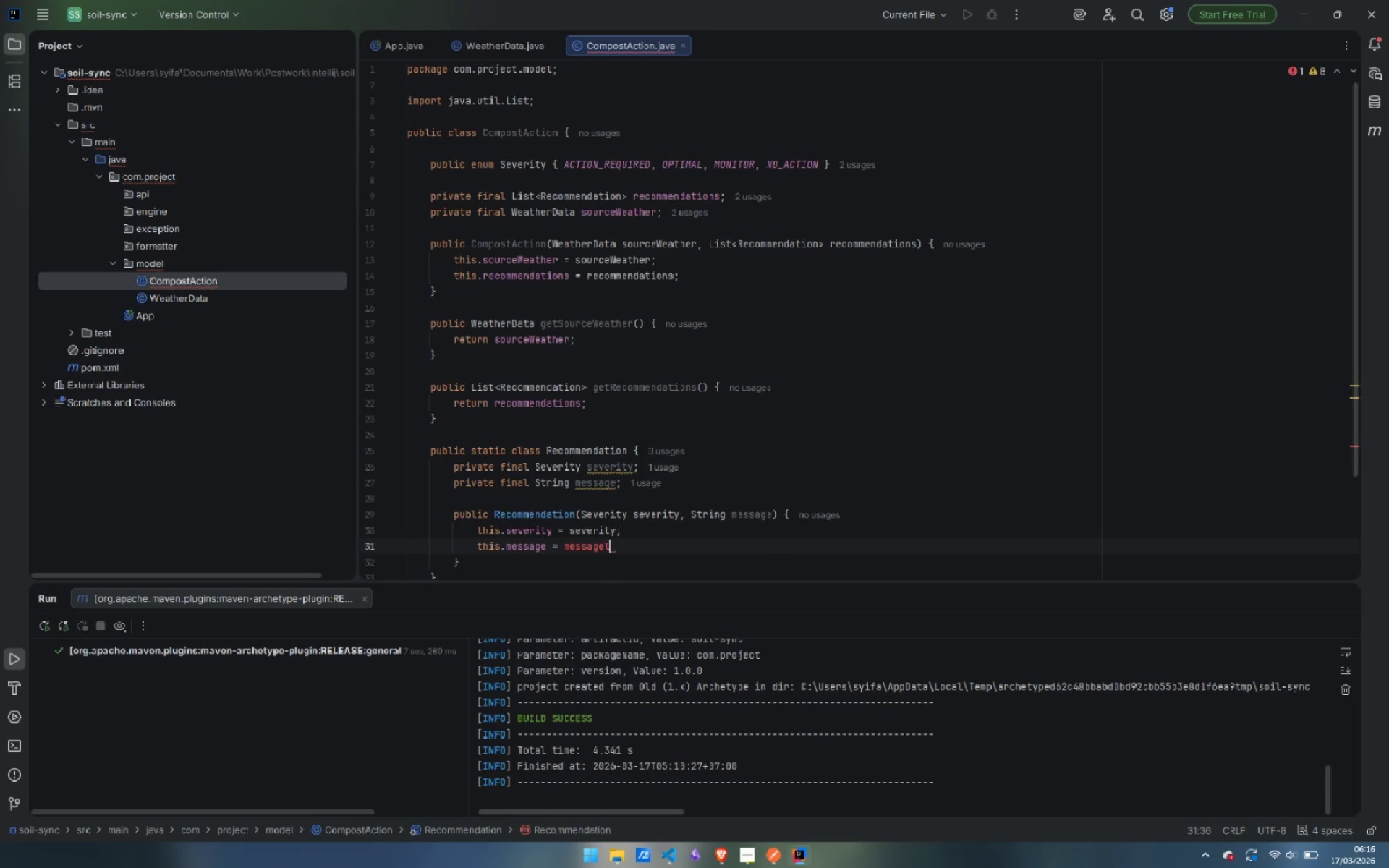 
key(Backspace)
 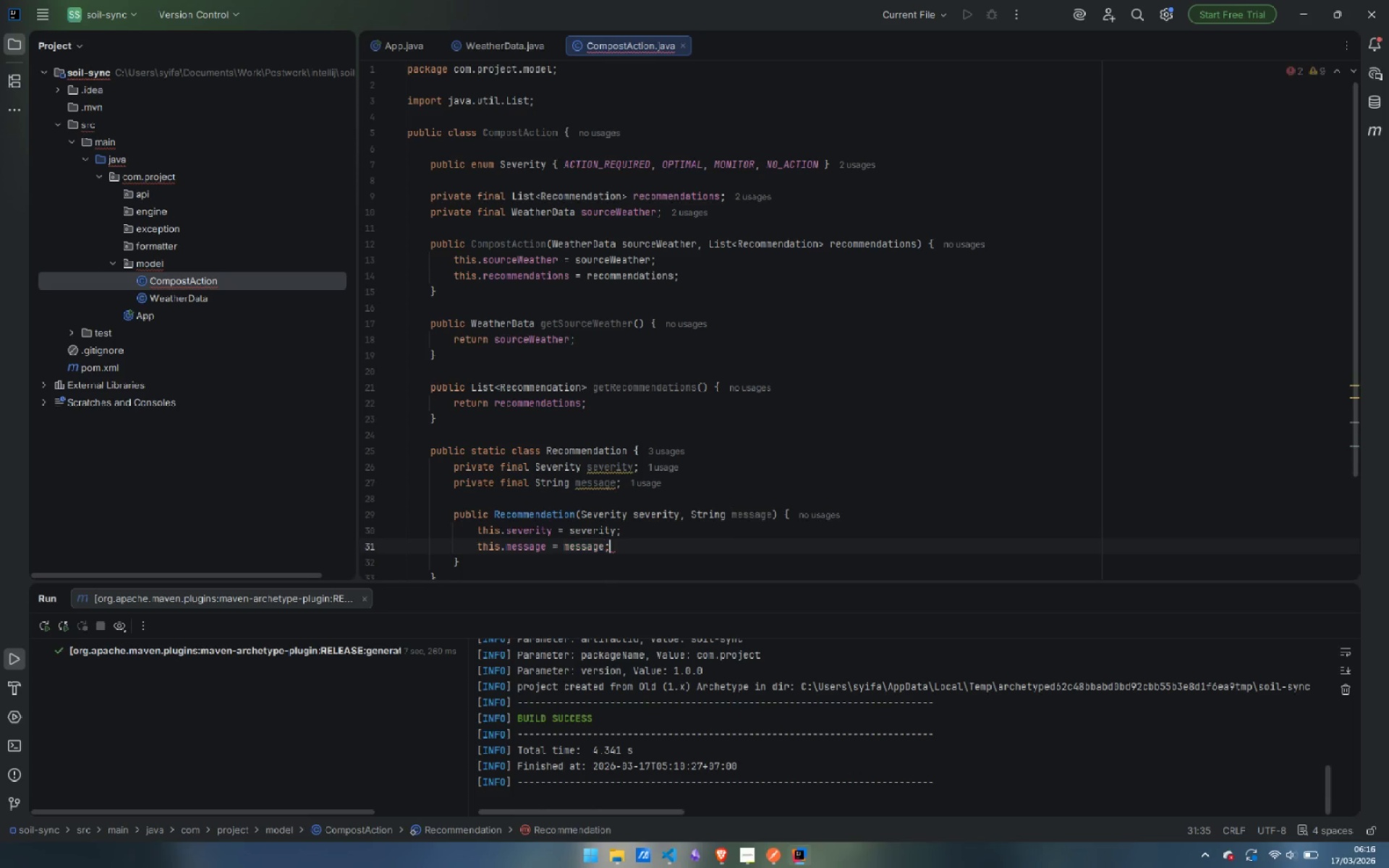 
key(Semicolon)
 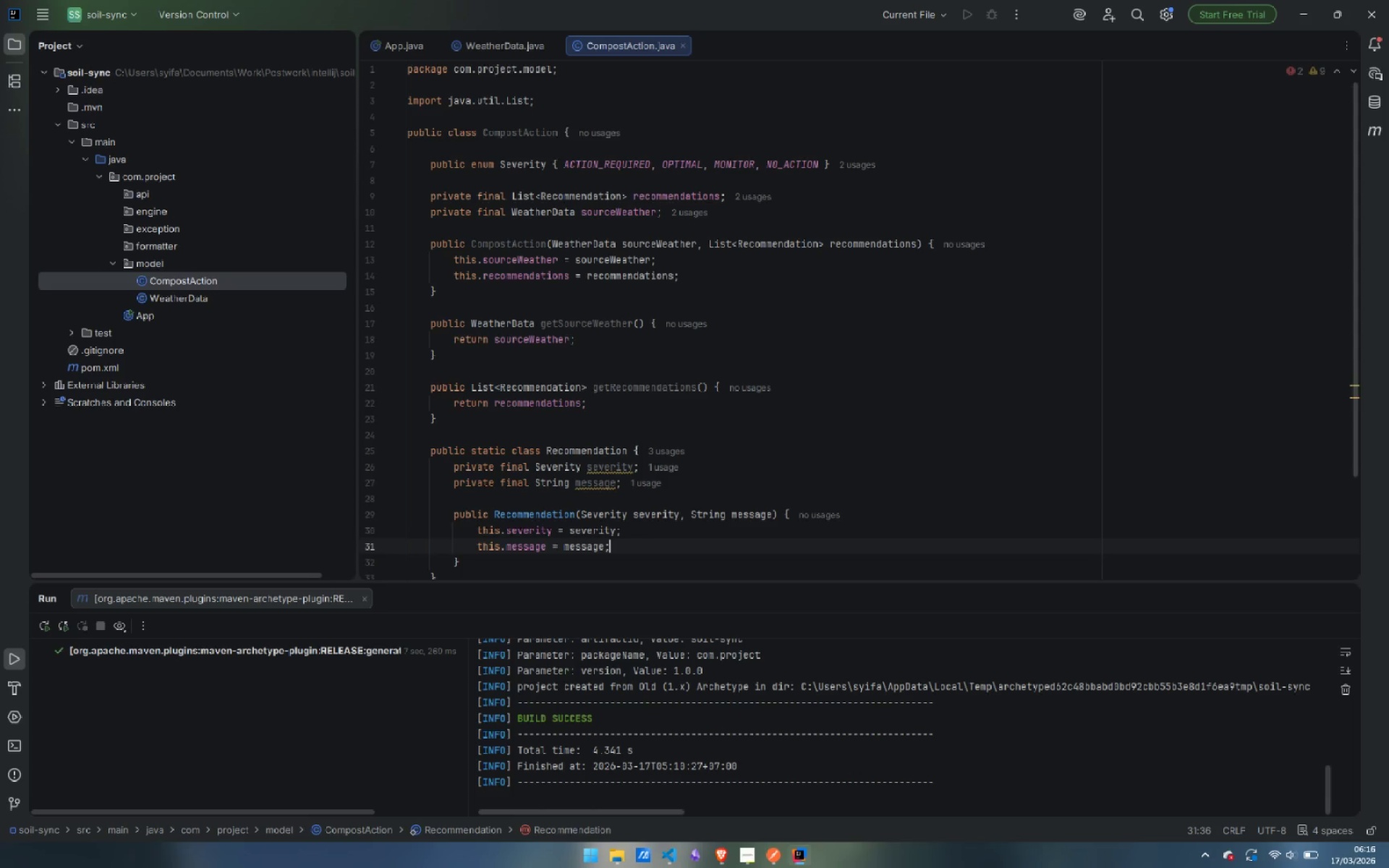 
key(Enter)
 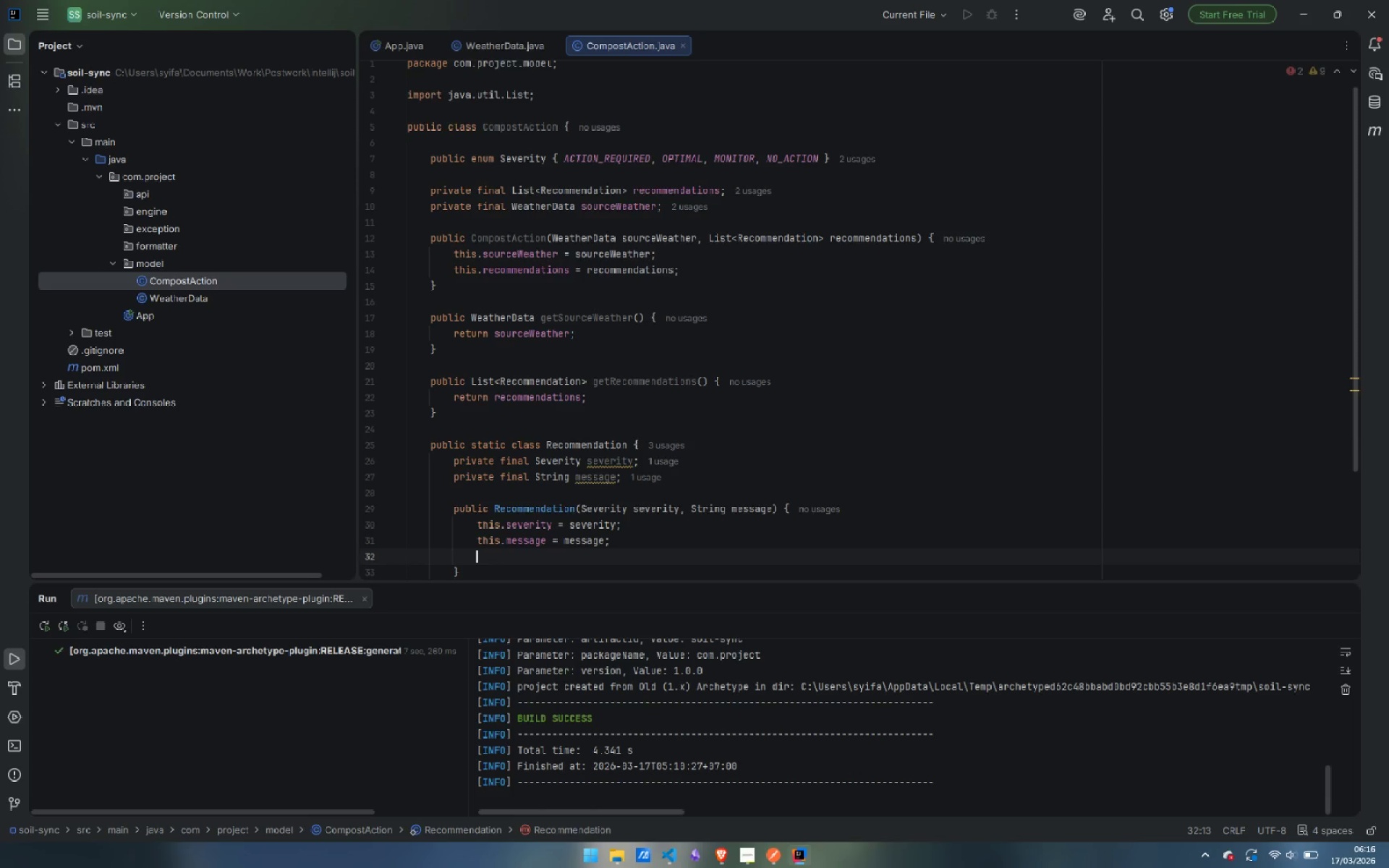 
key(Enter)
 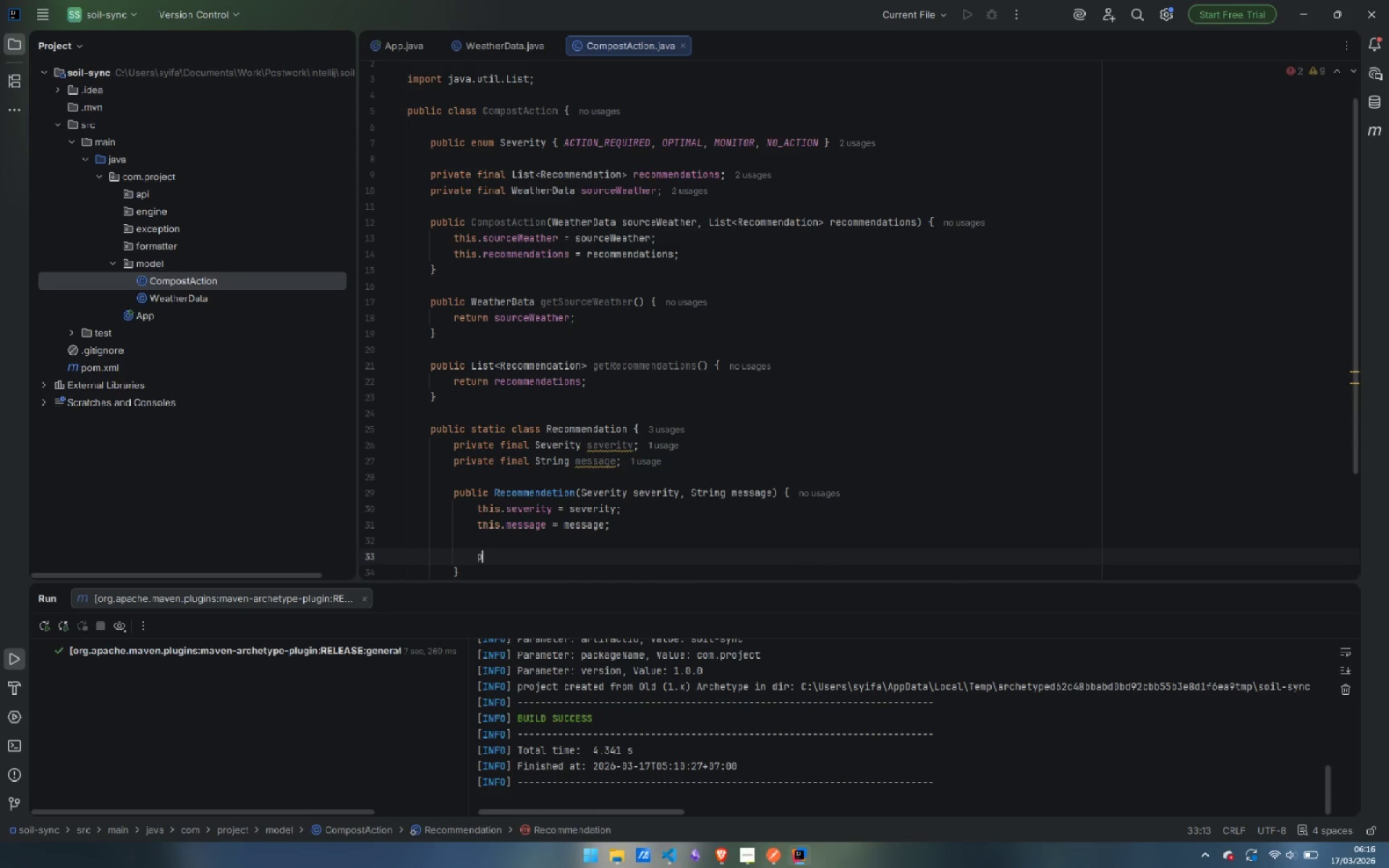 
type(public Sever)
 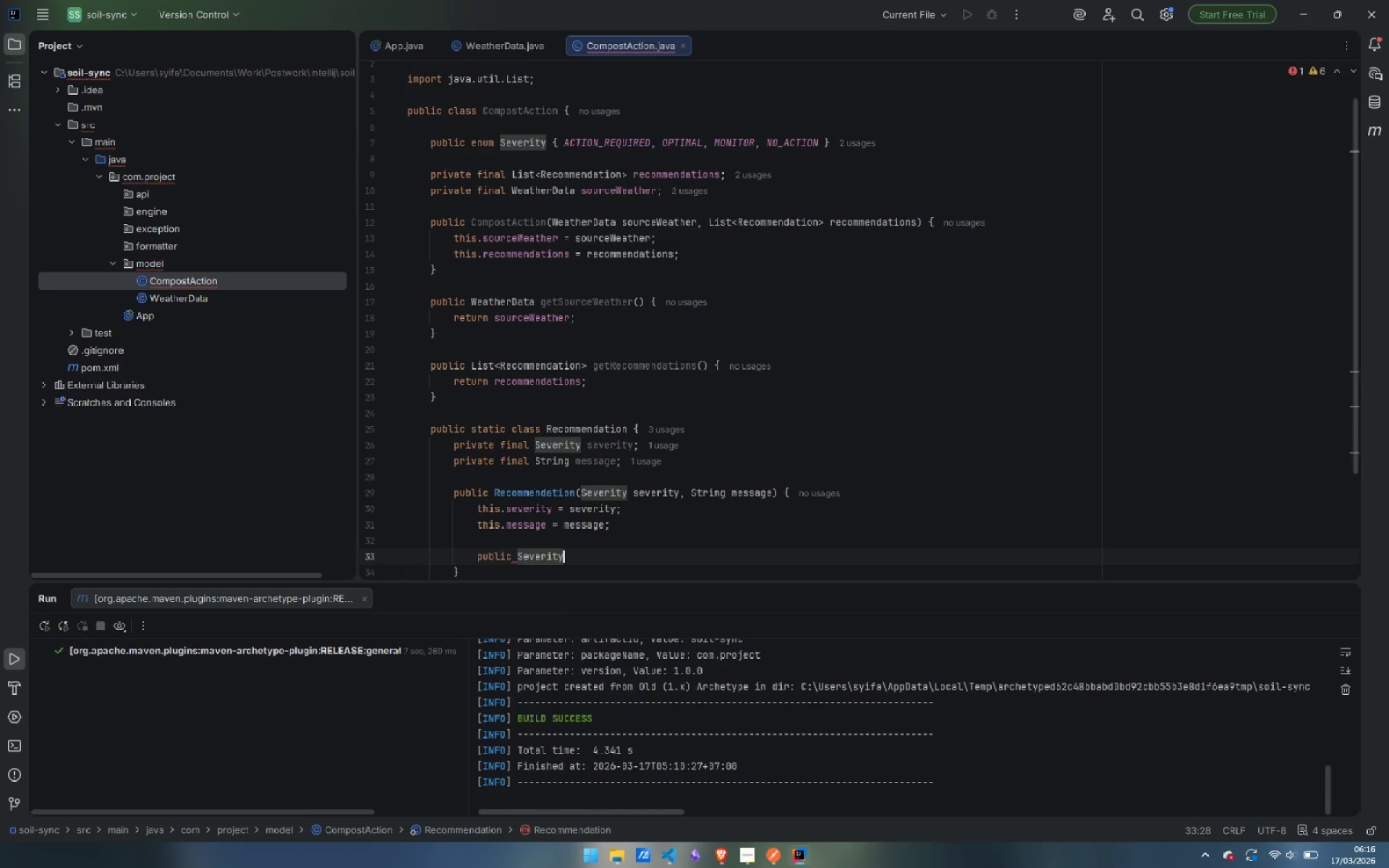 
 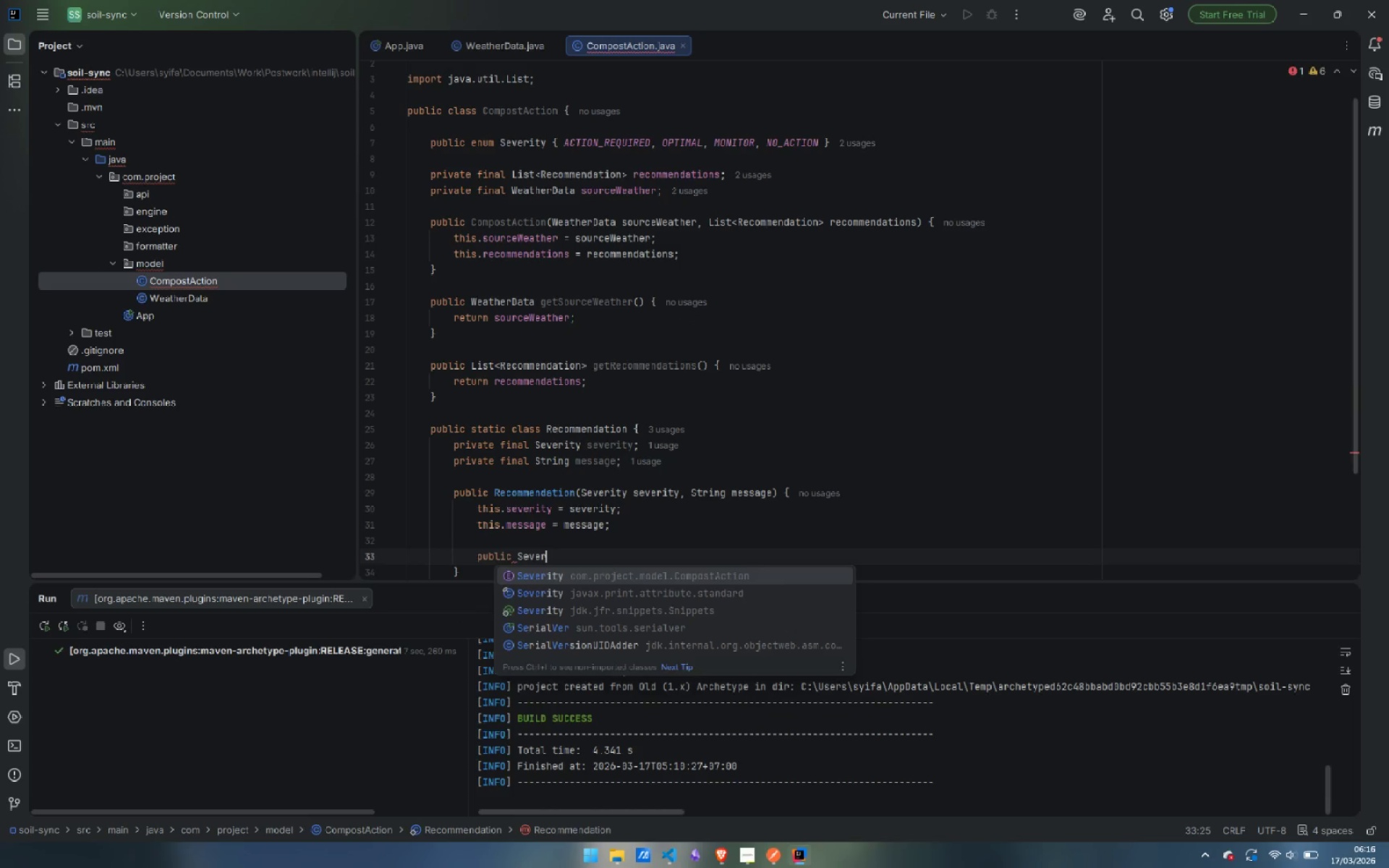 
key(Enter)
 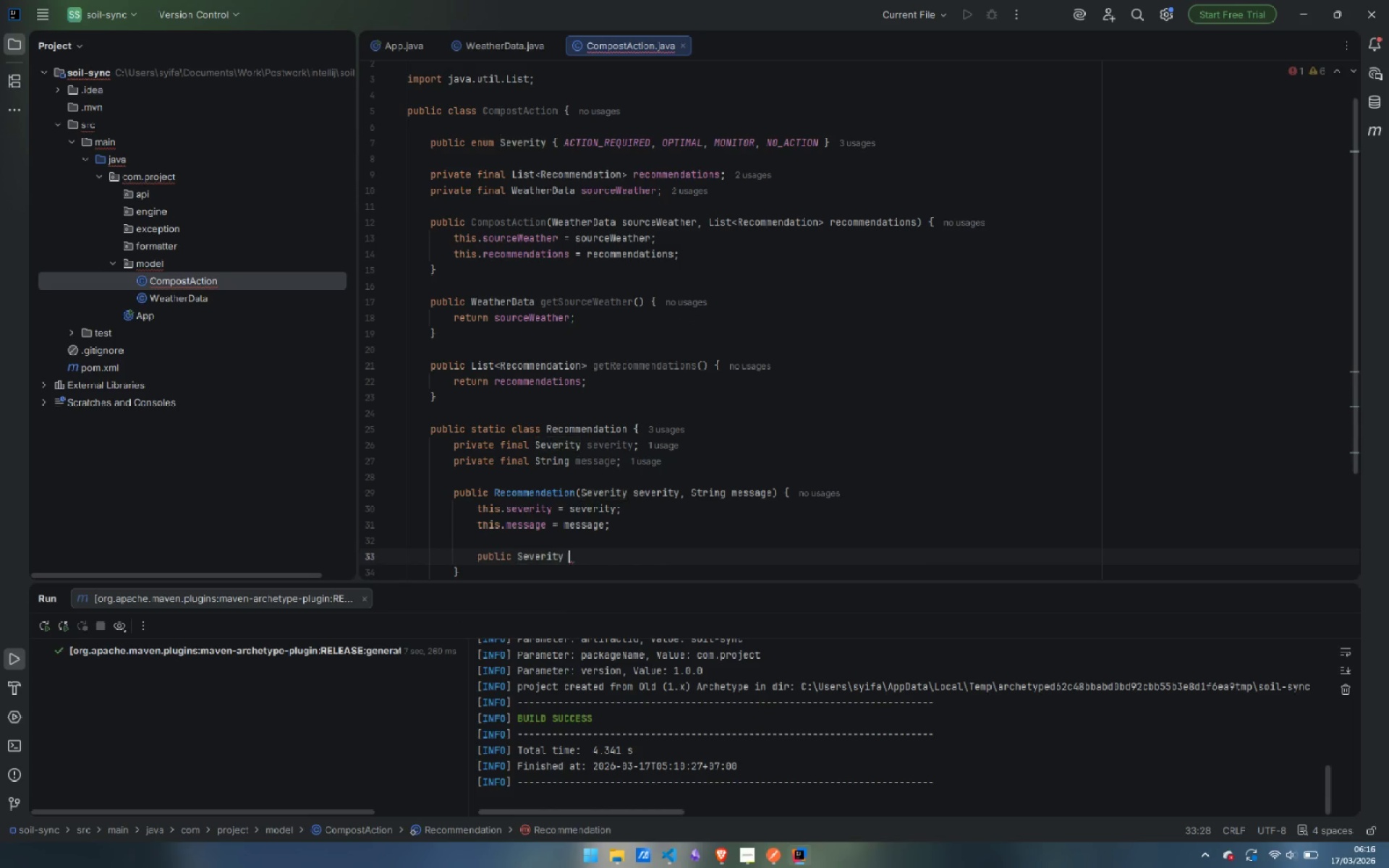 
type( getSeverity)
 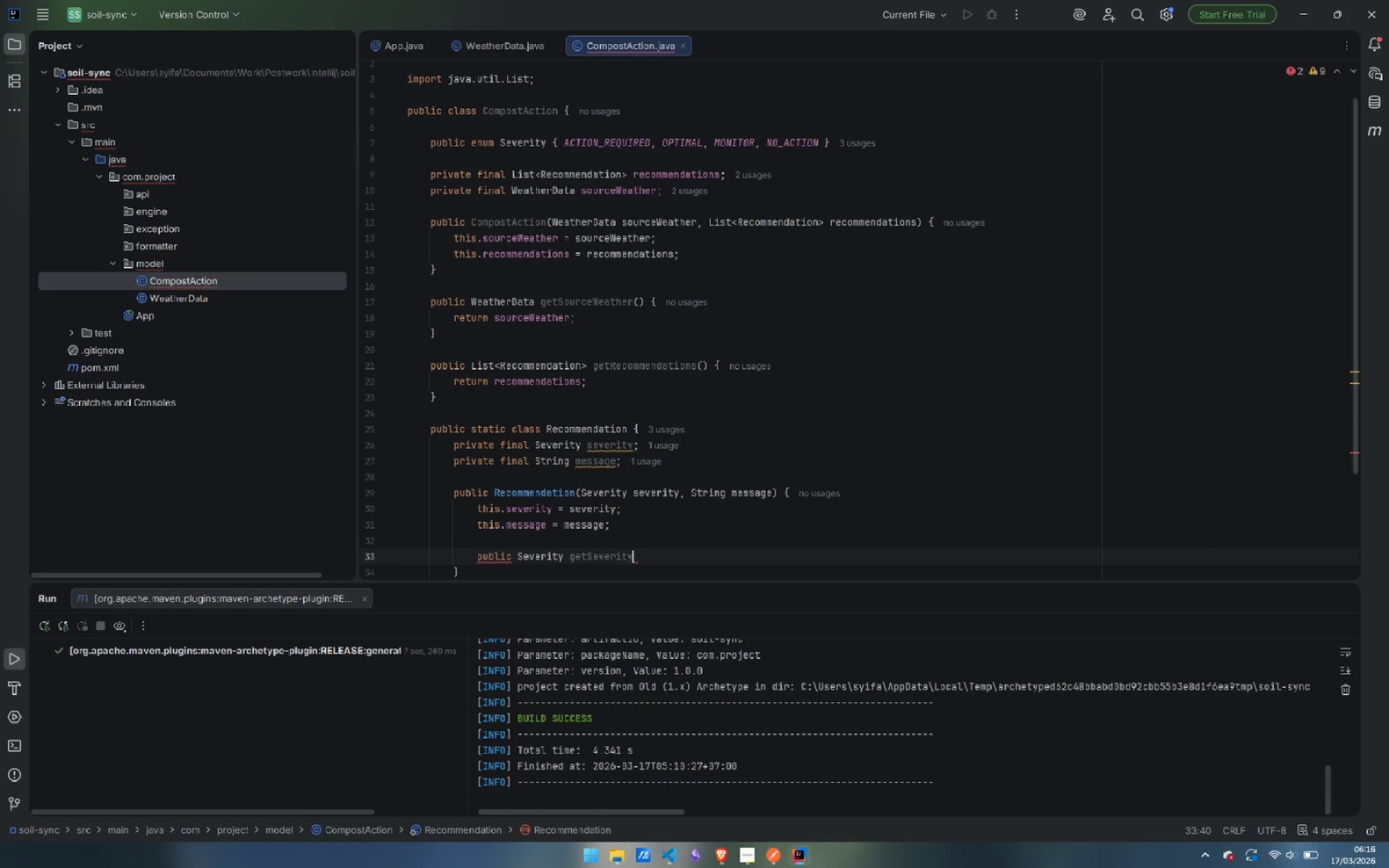 
type(() {)
 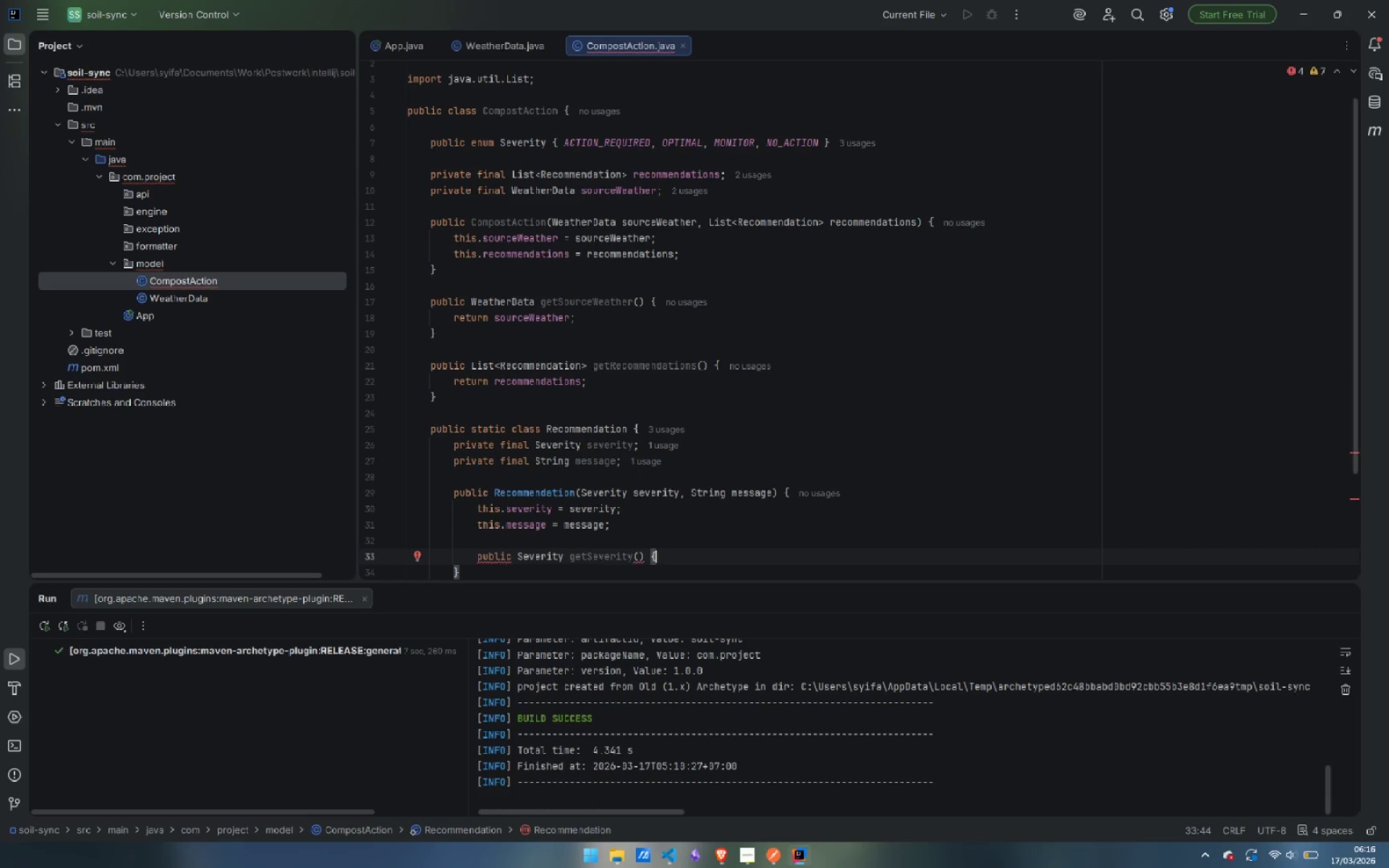 
key(Control+Shift+ArrowLeft)
 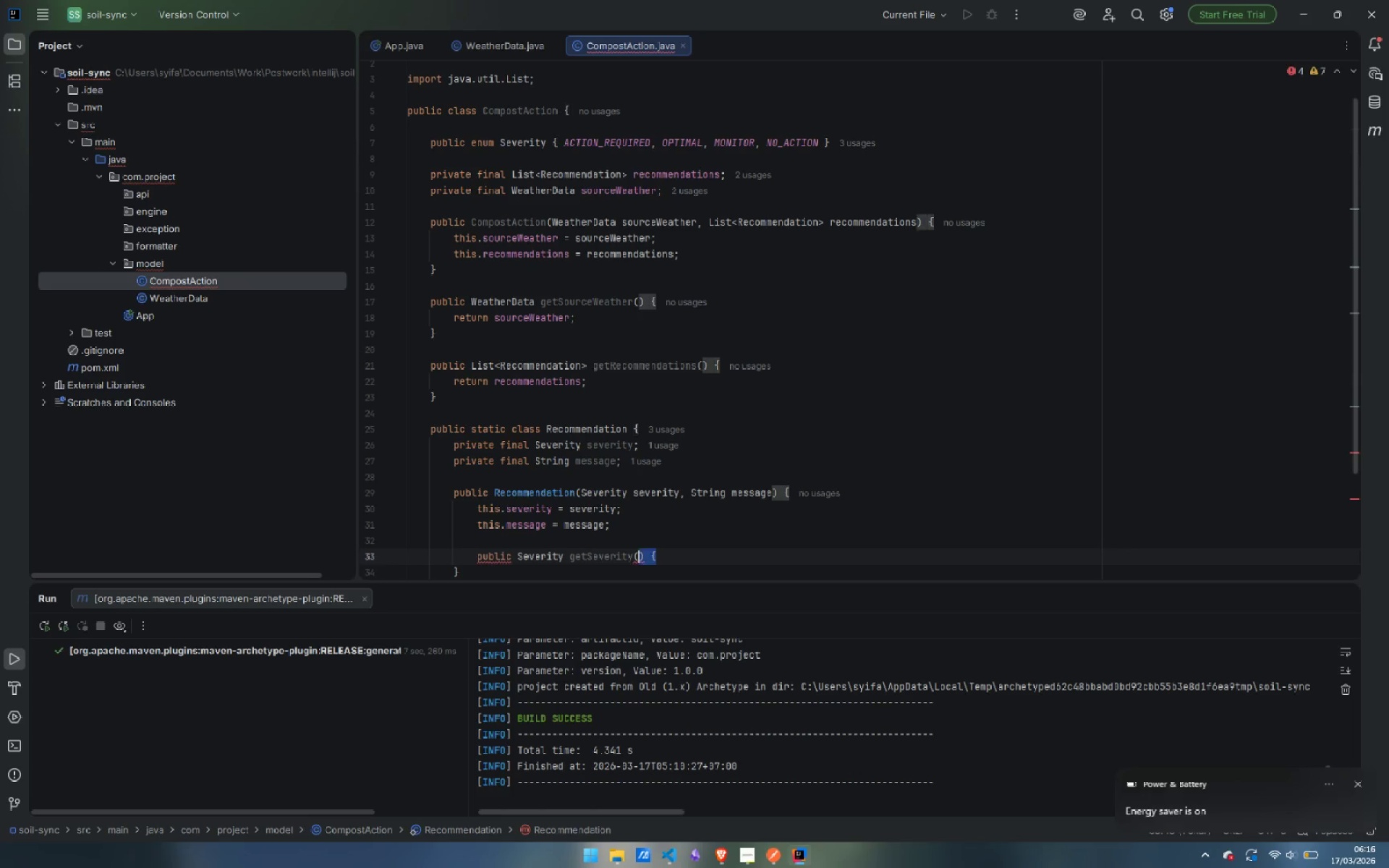 
key(Control+Shift+ArrowLeft)
 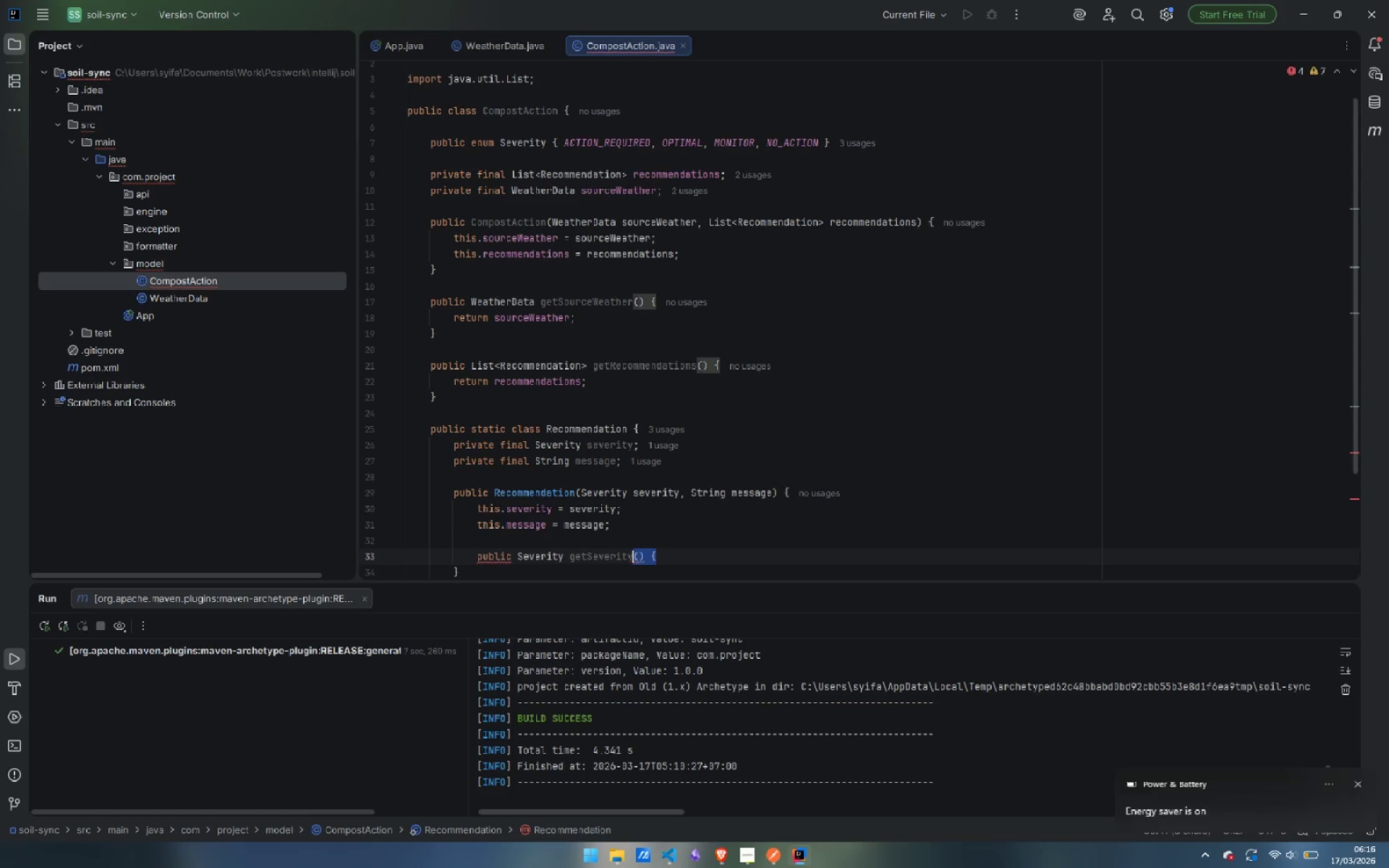 
key(Control+Shift+ArrowLeft)
 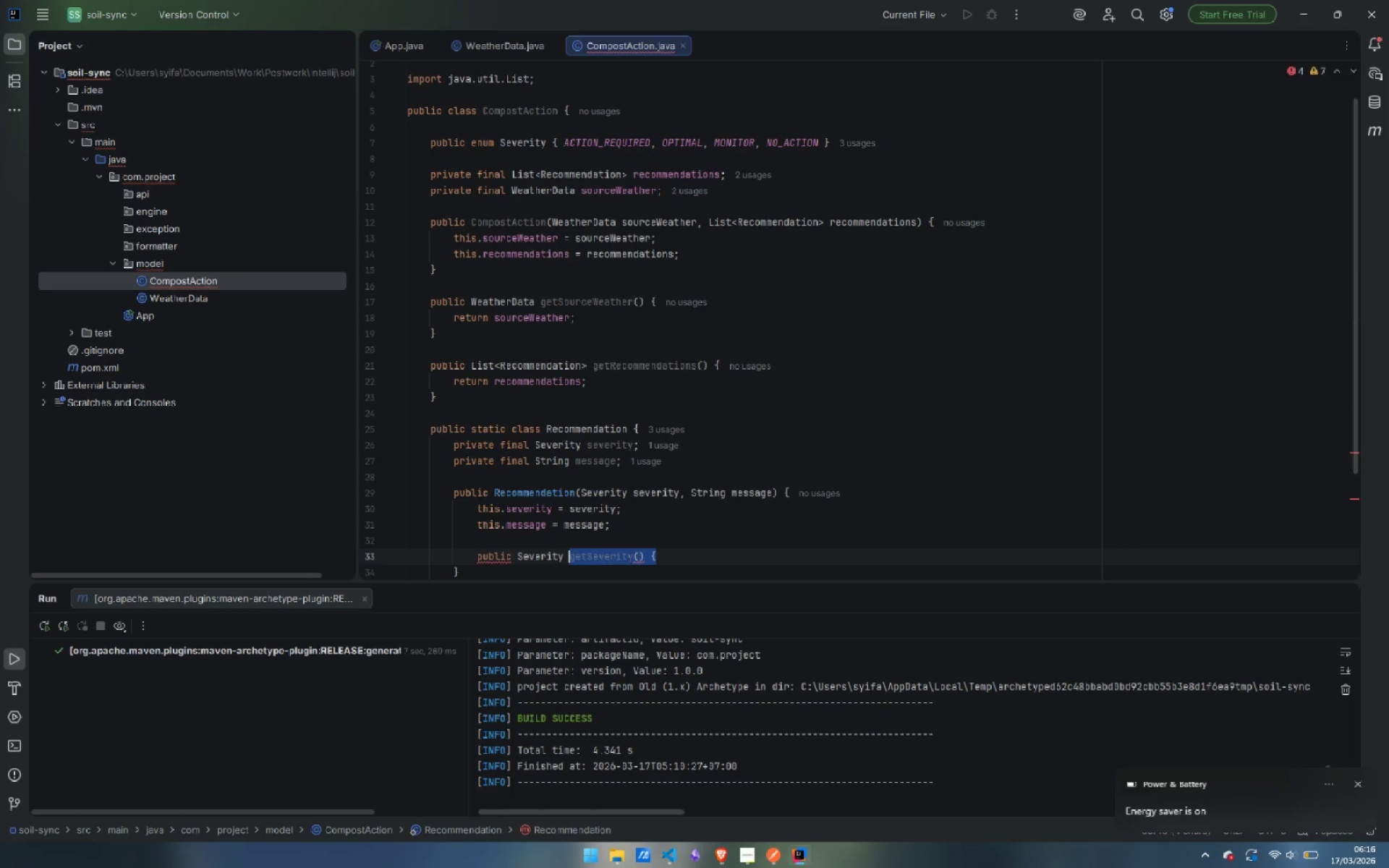 
key(Control+Shift+ArrowLeft)
 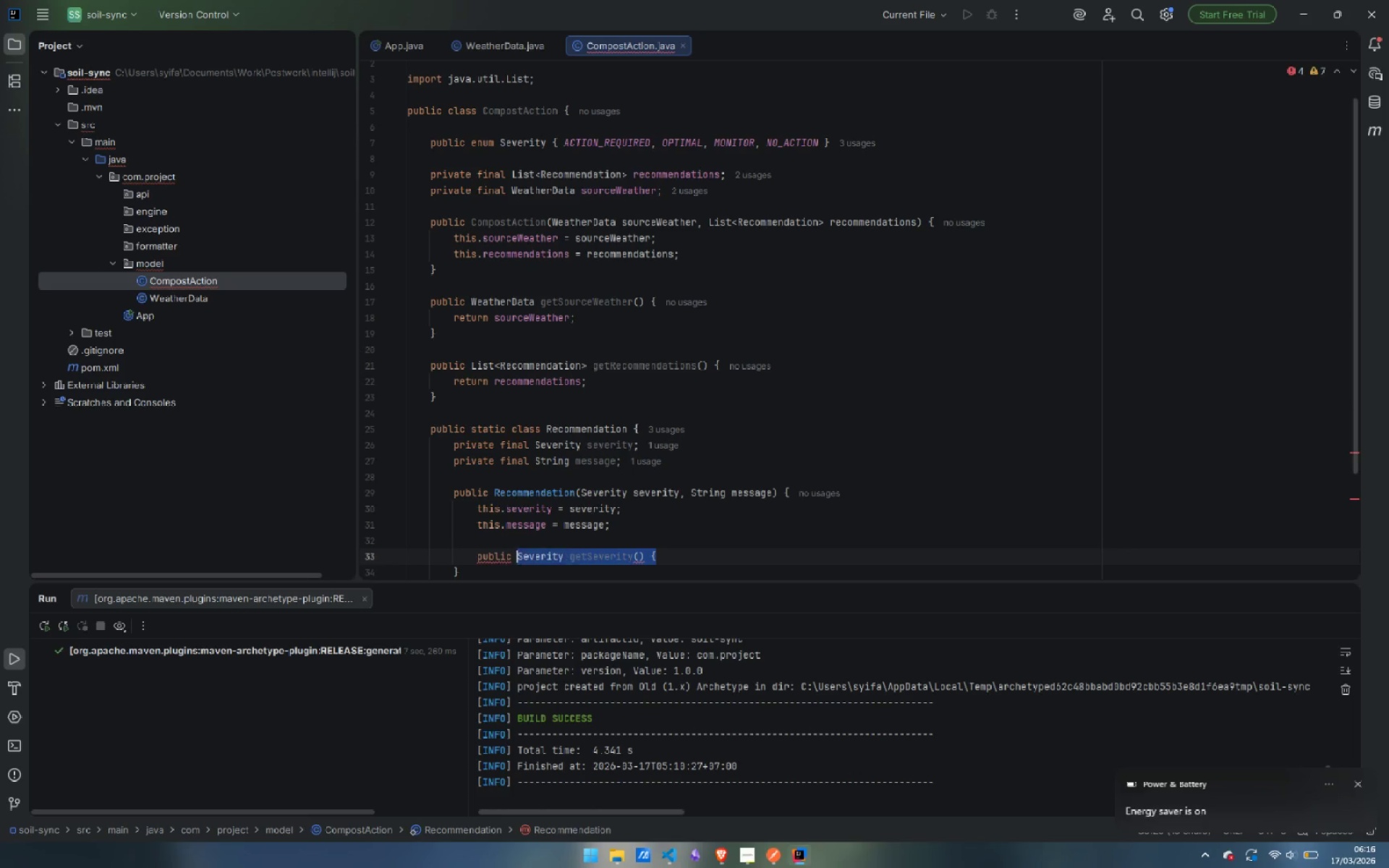 
key(Control+Shift+ArrowLeft)
 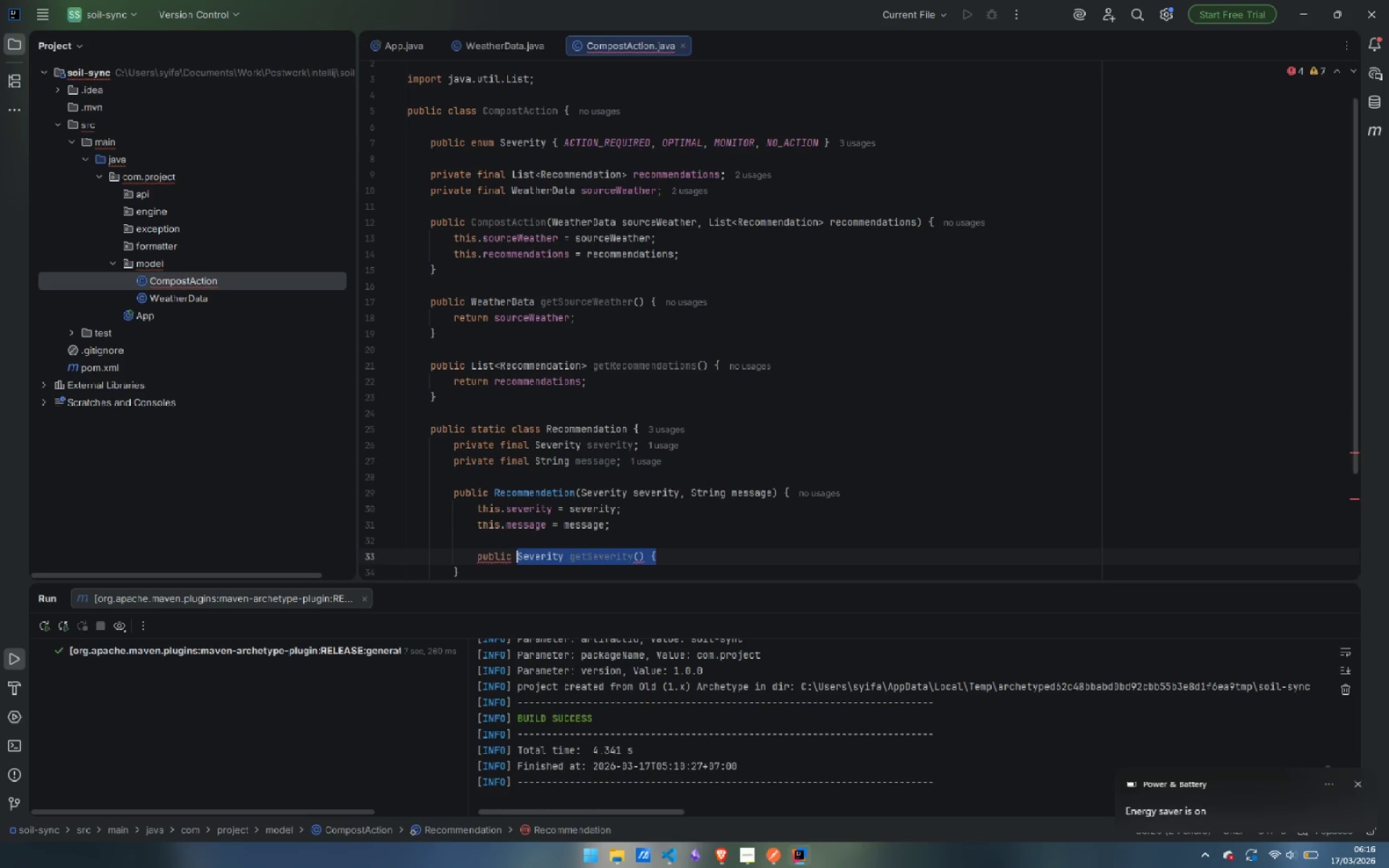 
key(Control+Shift+ArrowLeft)
 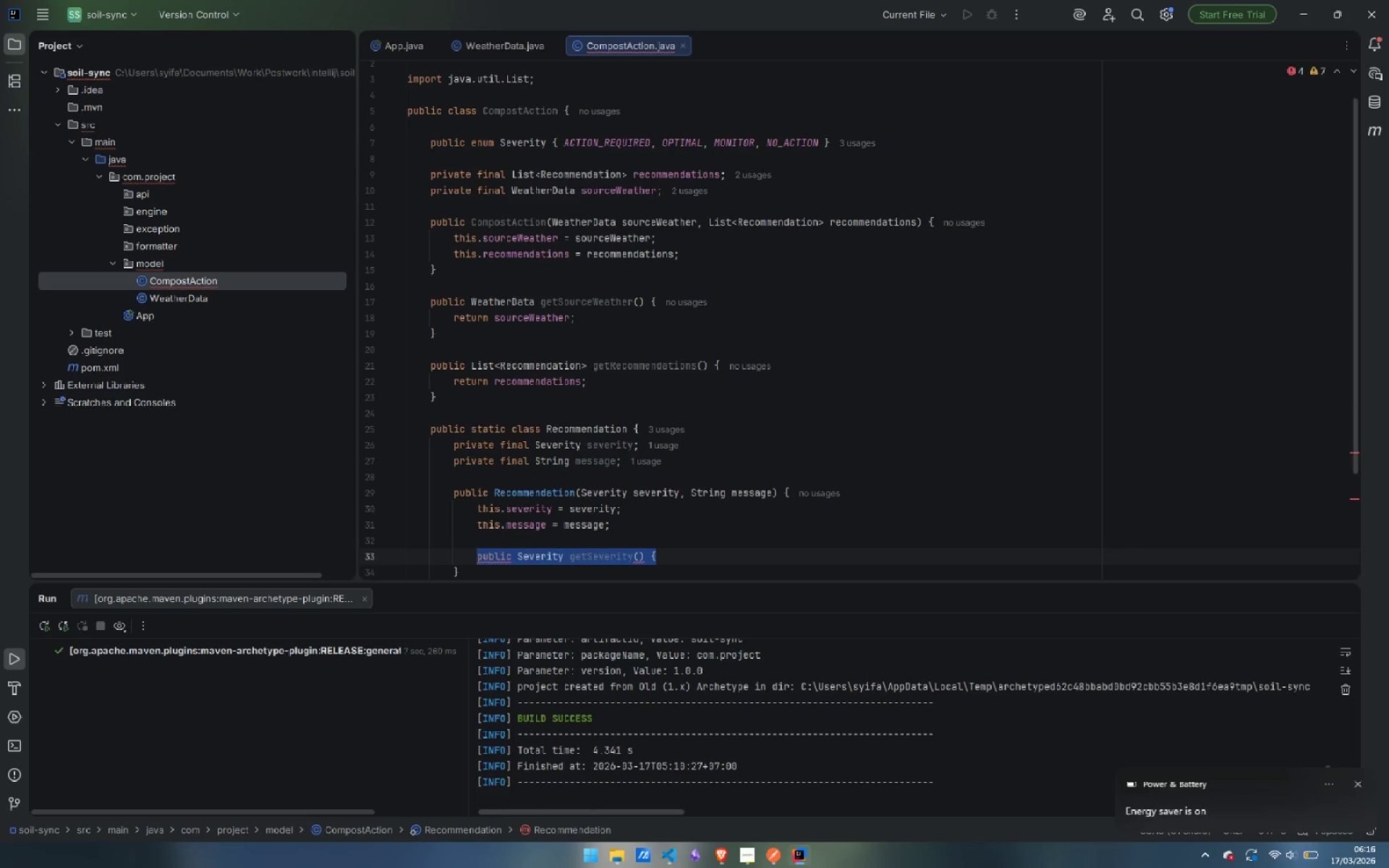 
key(Control+X)
 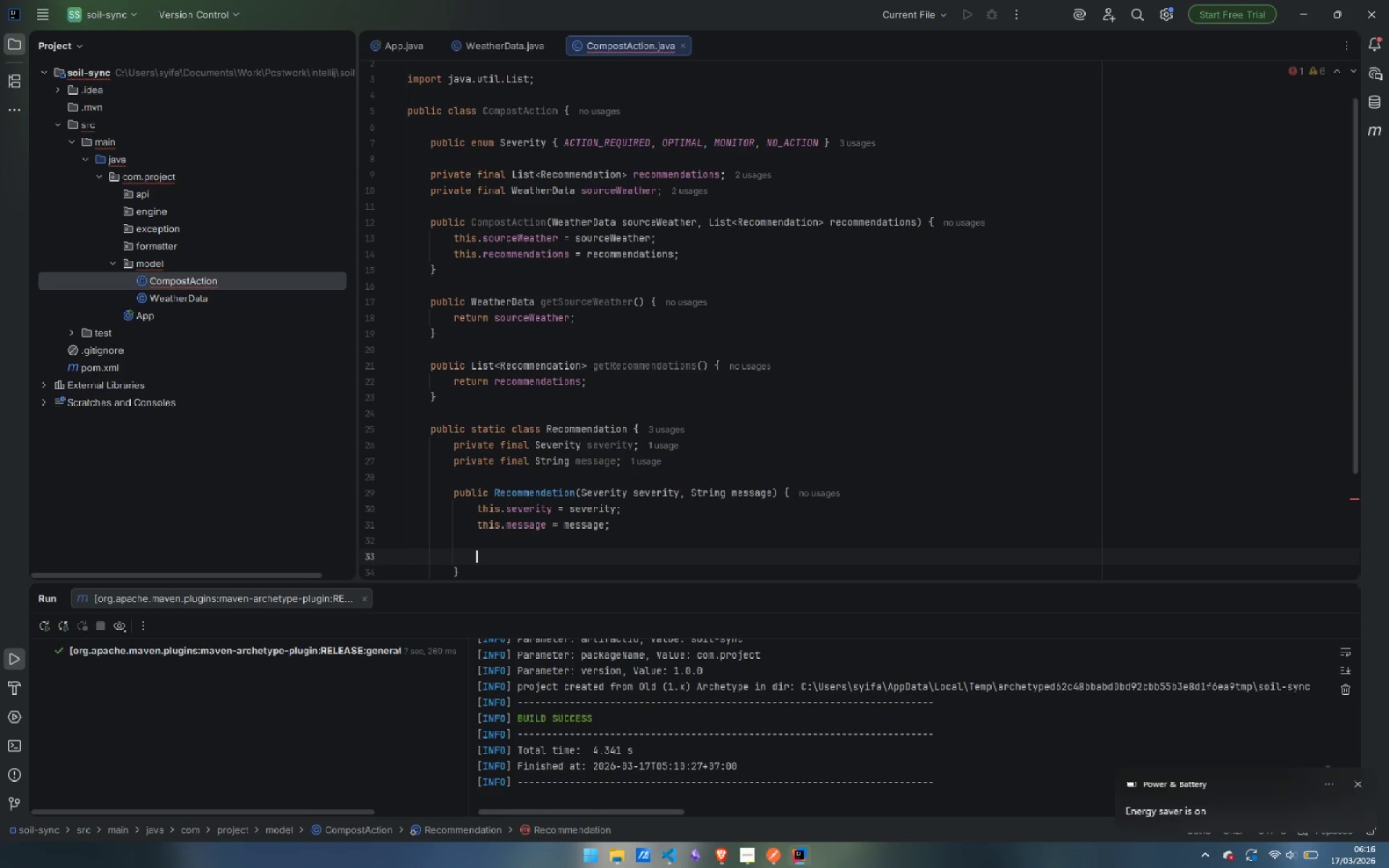 
key(Control+Backspace)
 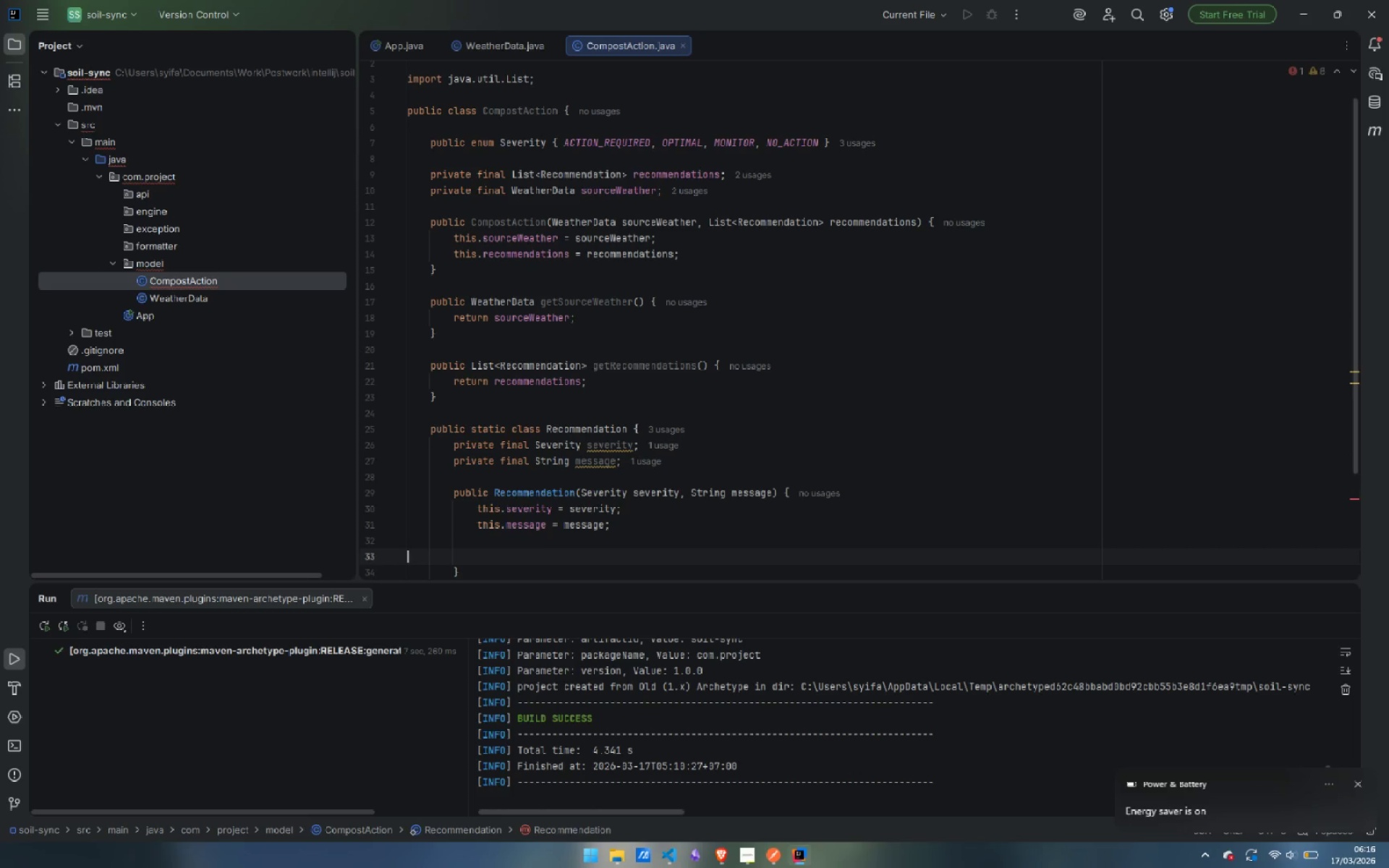 
key(Backspace)
 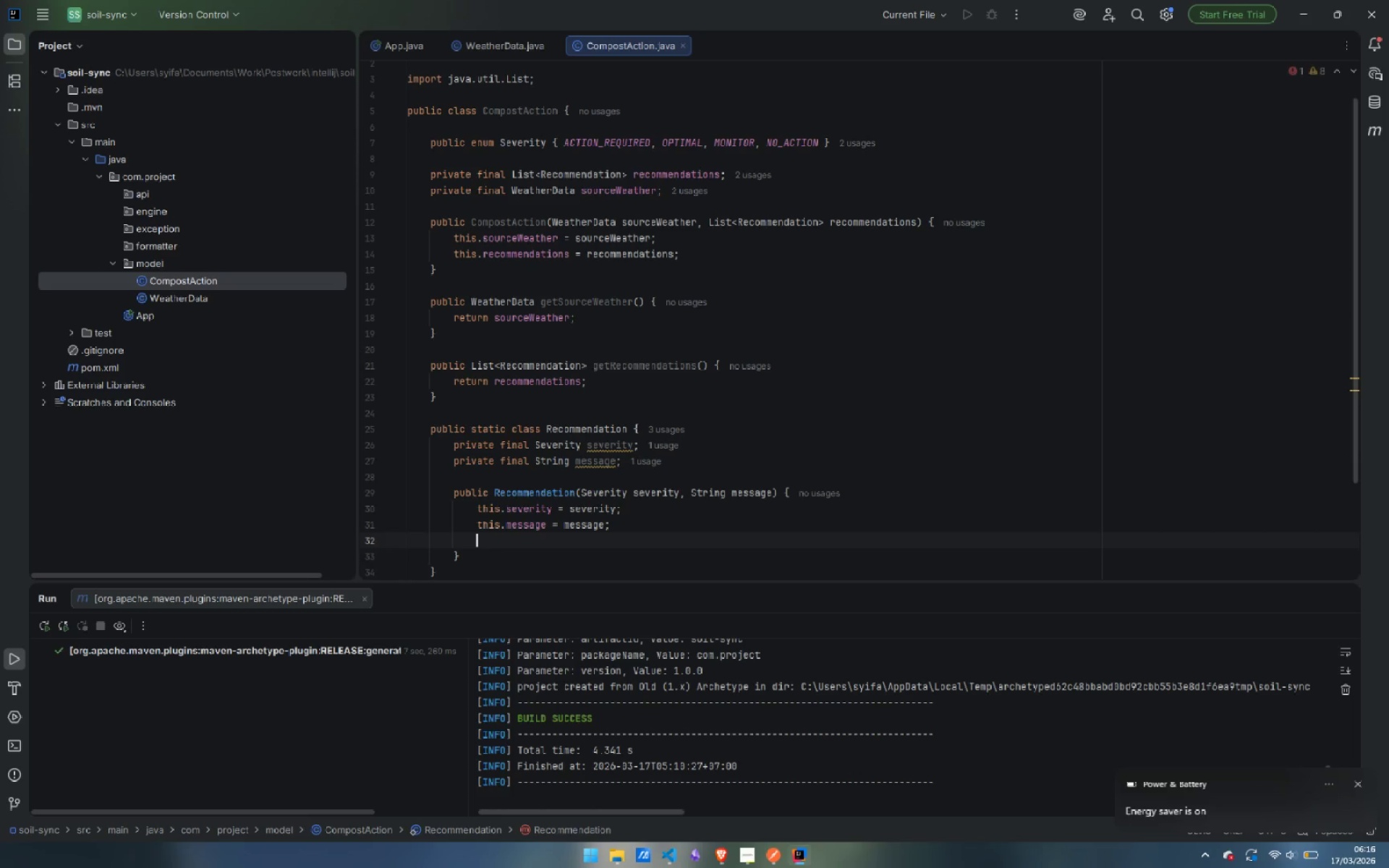 
key(Control+Backspace)
 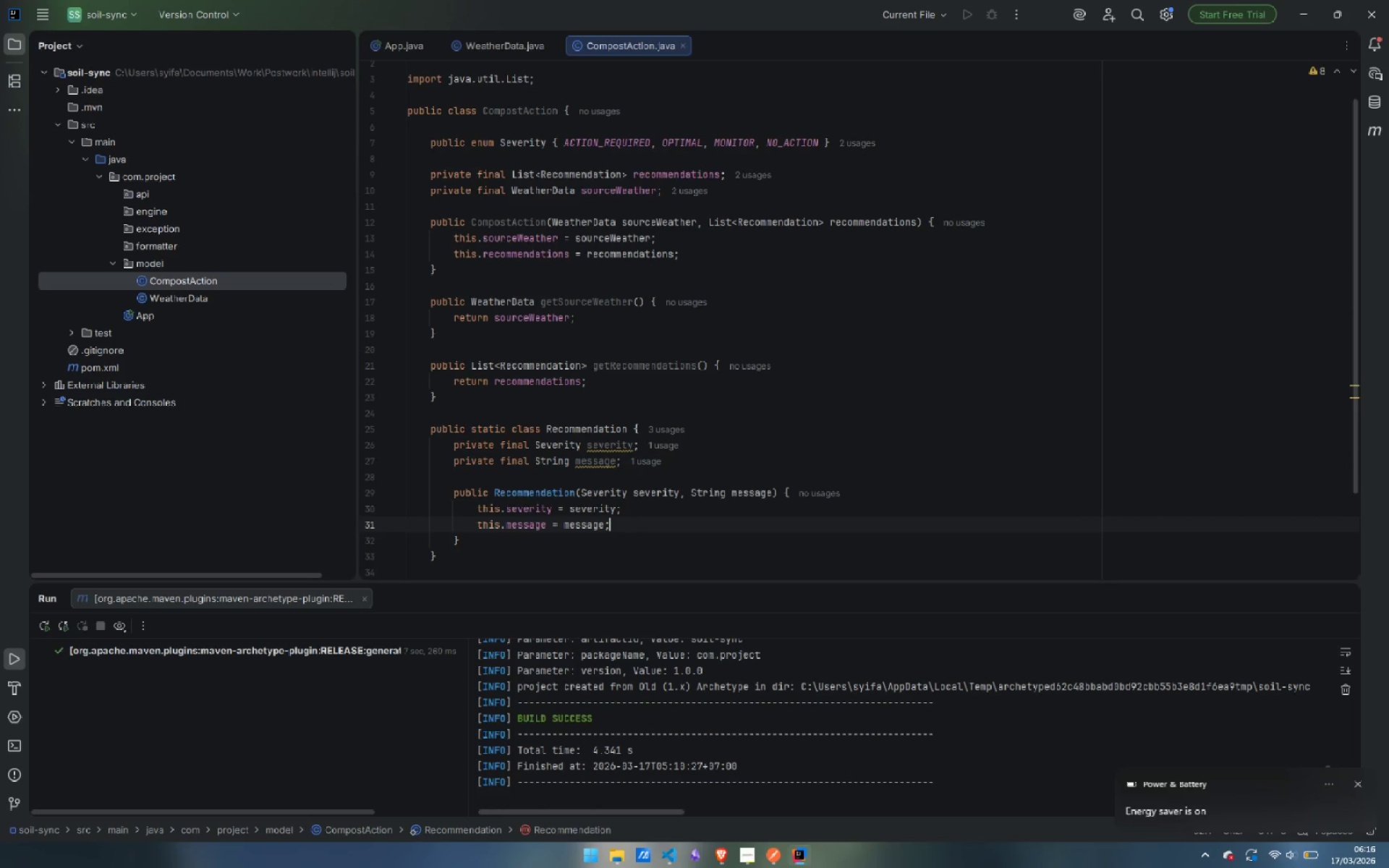 
key(Backspace)
 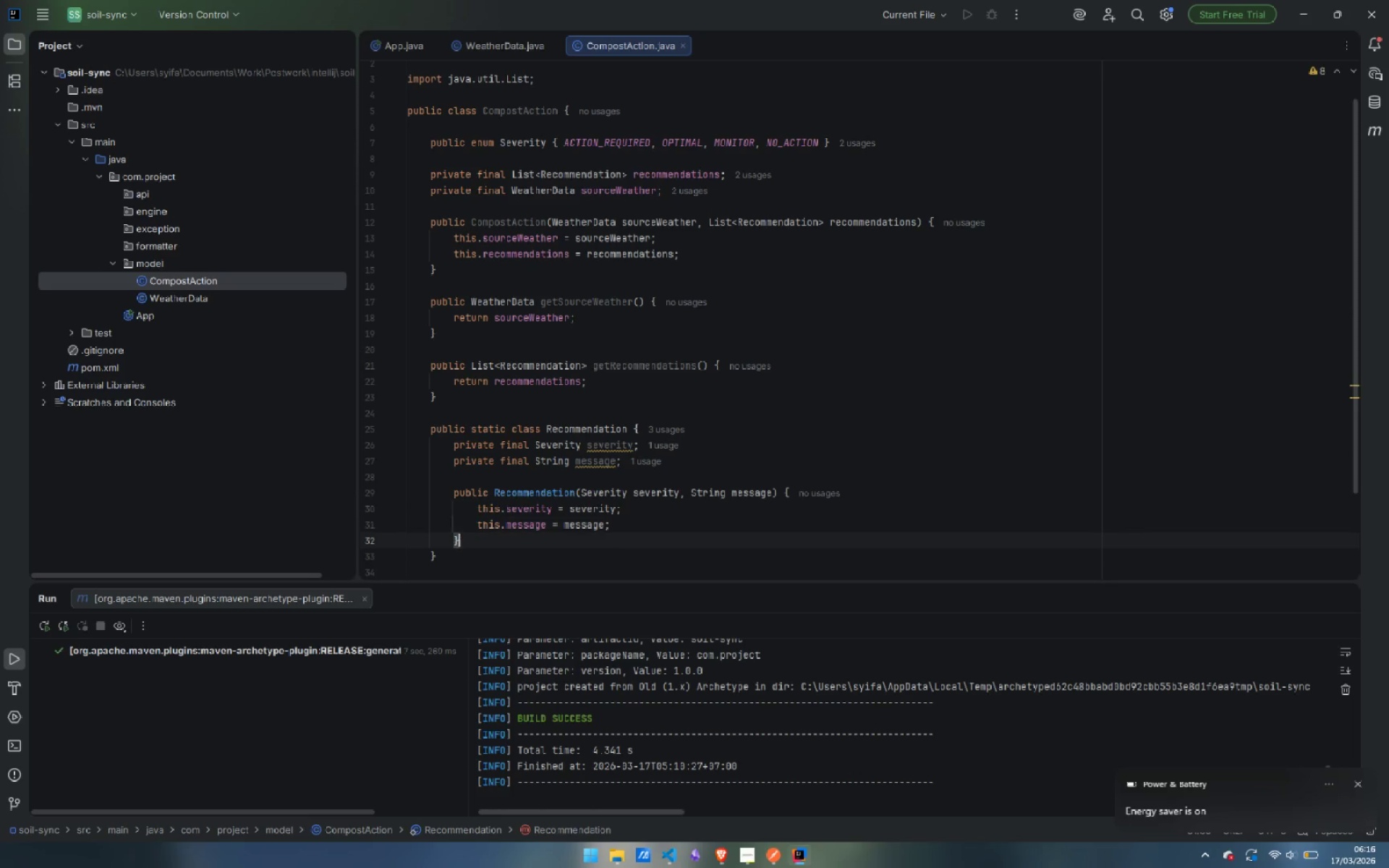 
key(ArrowDown)
 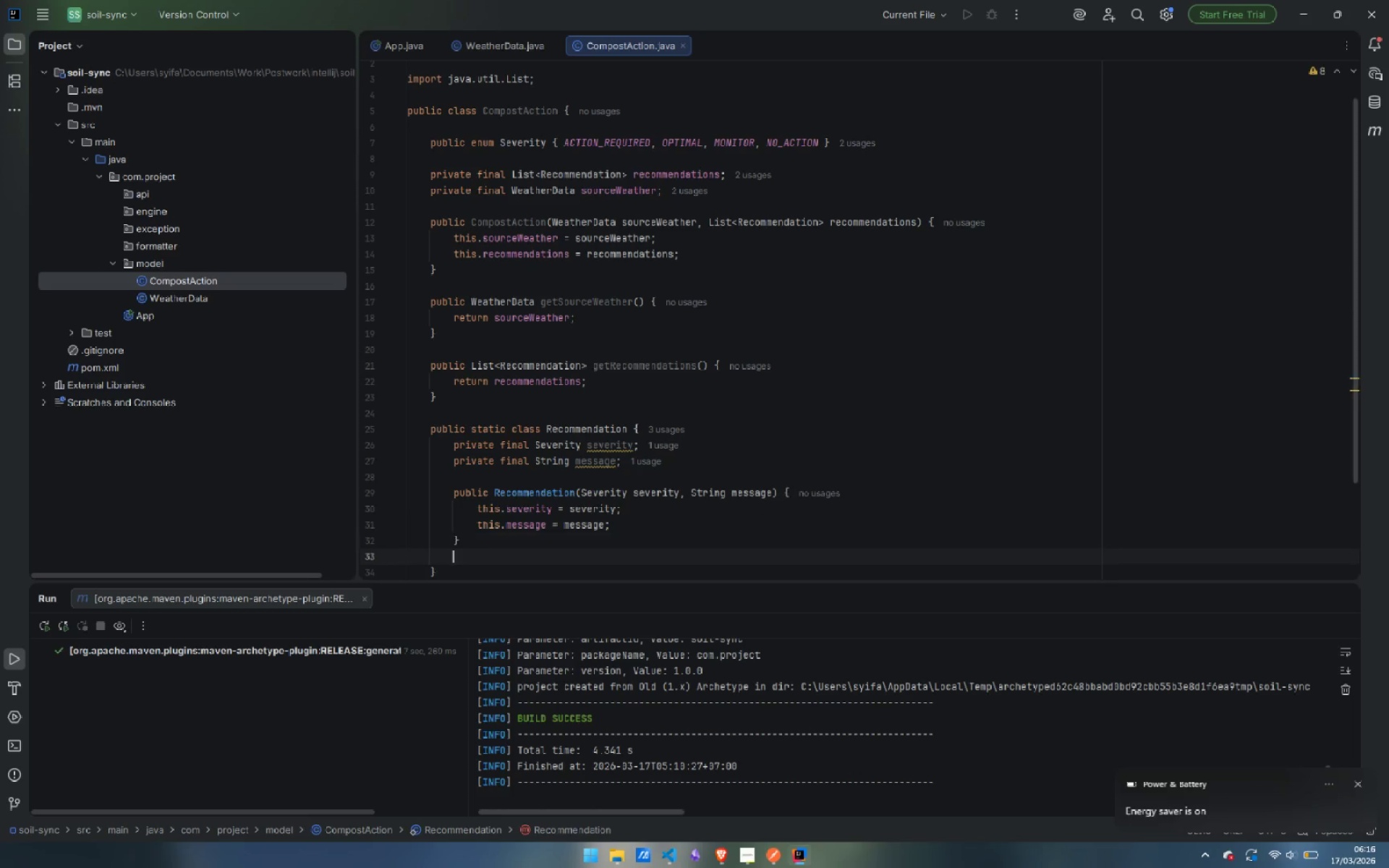 
key(Enter)
 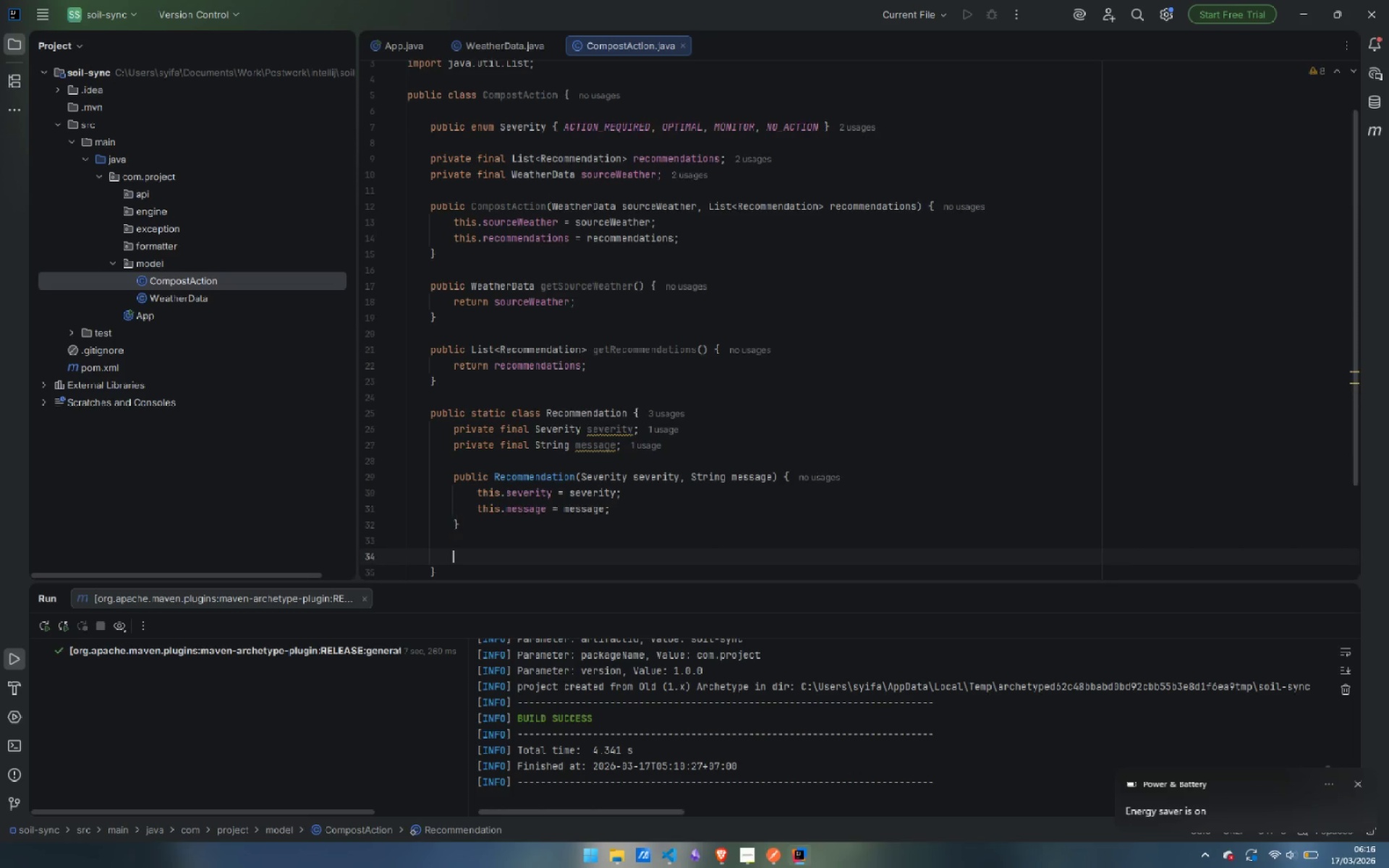 
key(Enter)
 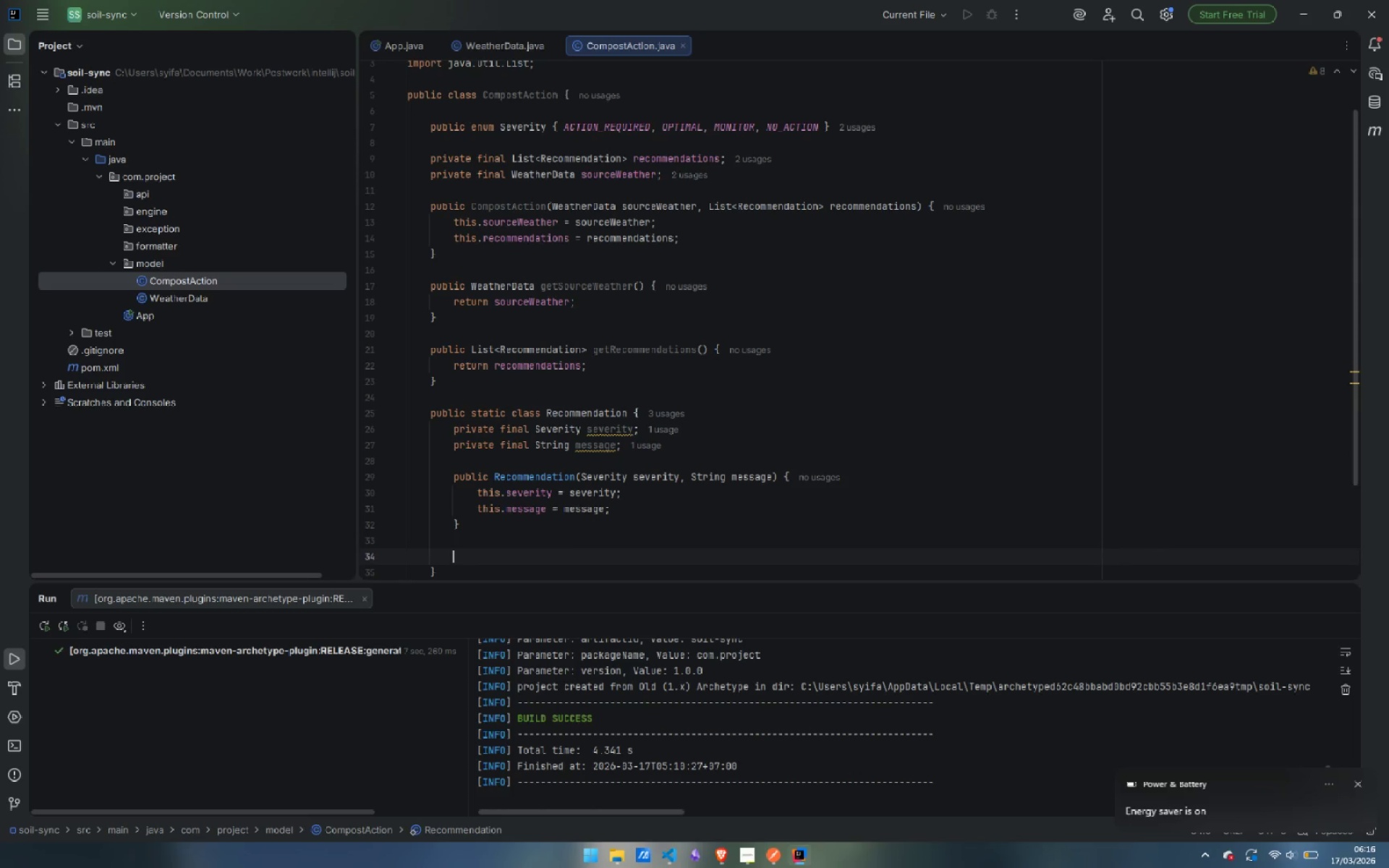 
key(Control+ControlLeft)
 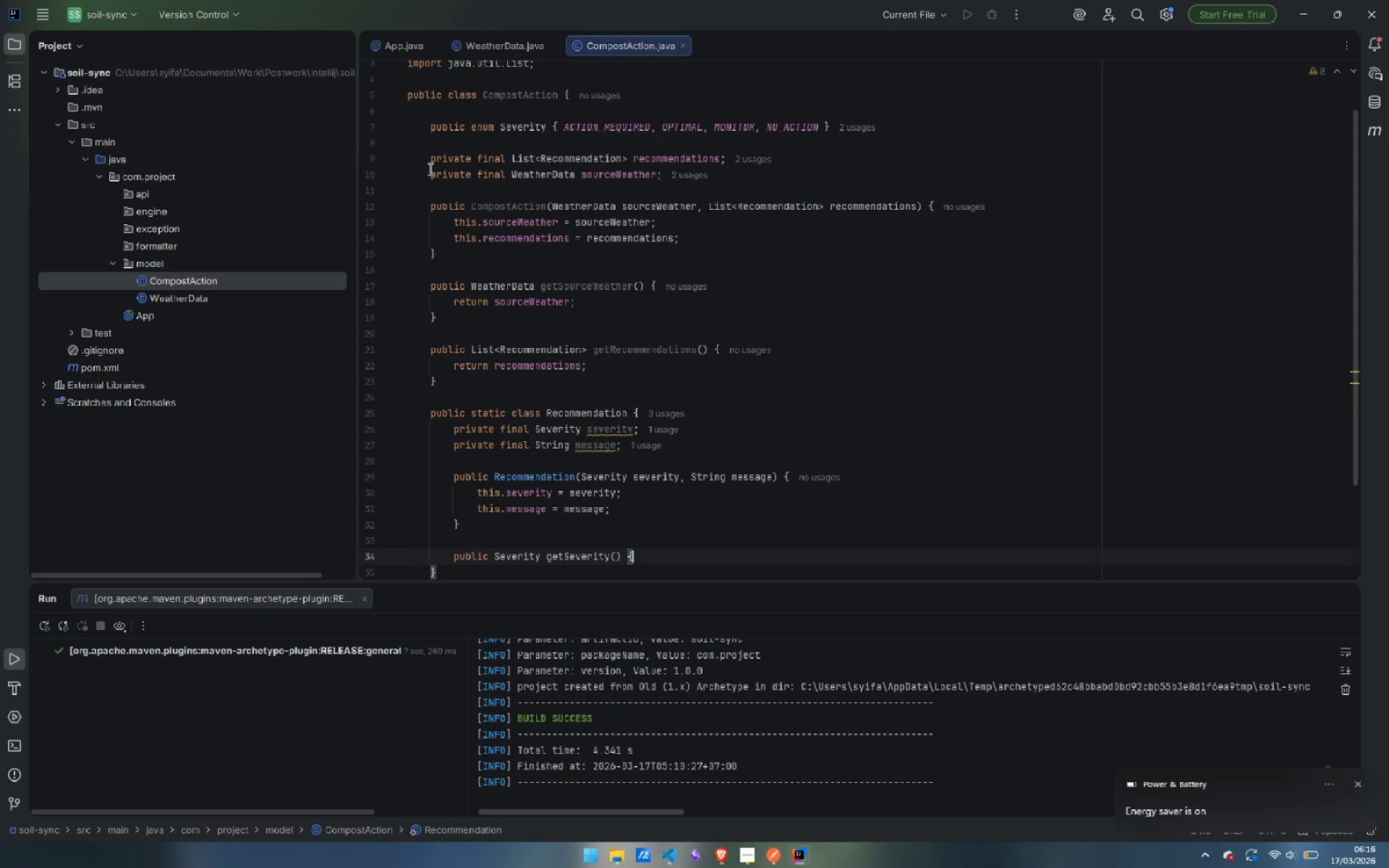 
key(Control+V)
 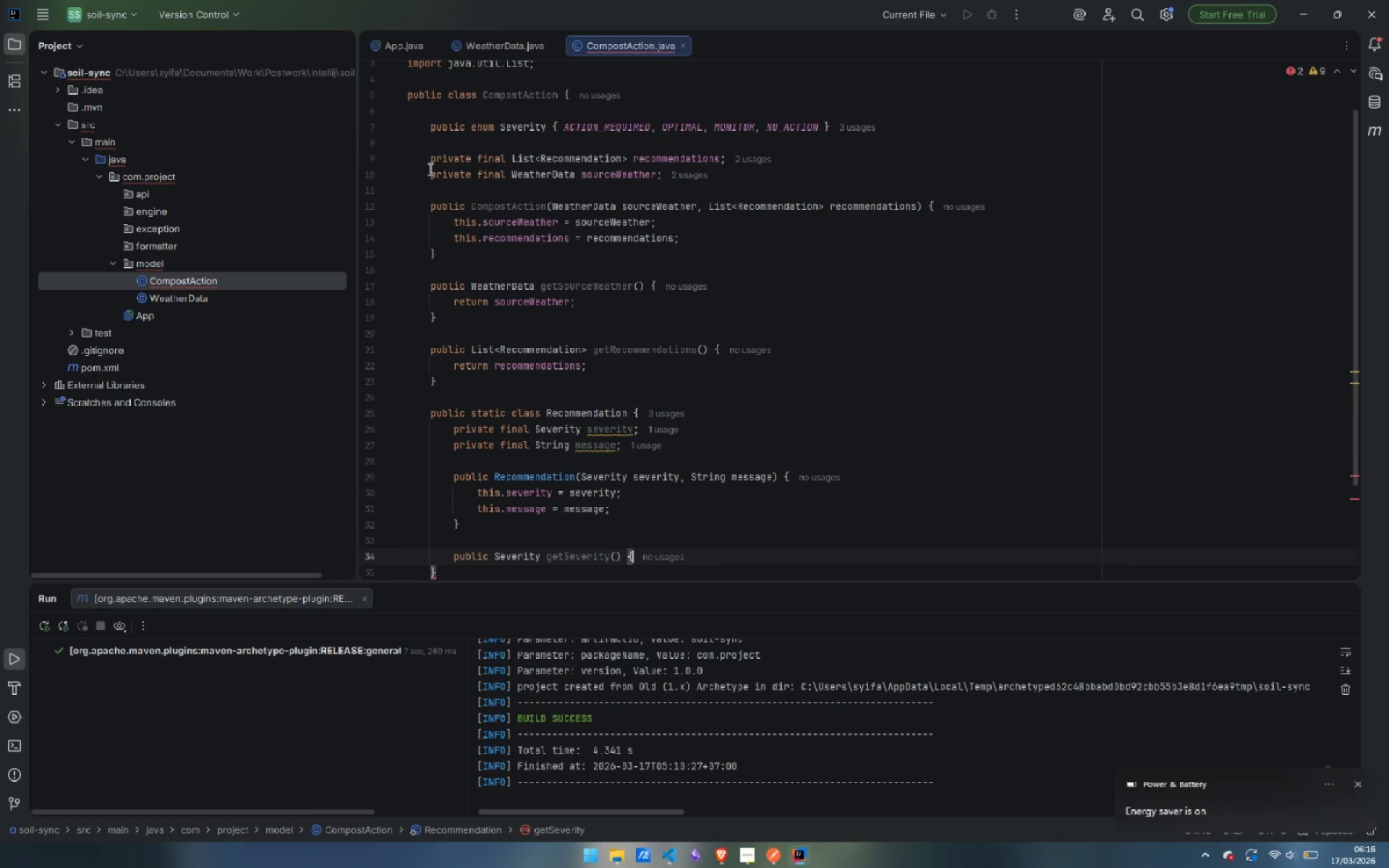 
key(Backspace)
 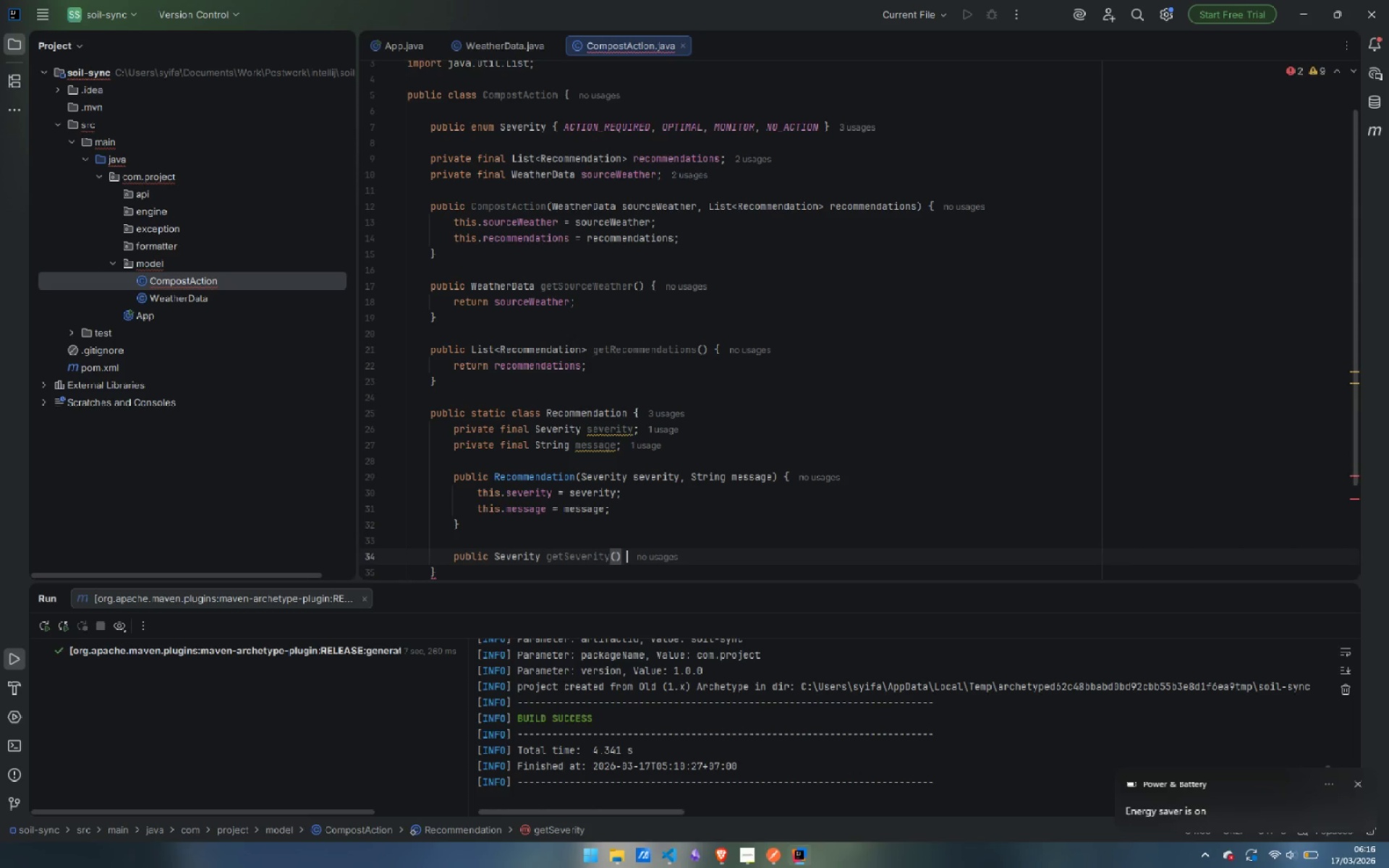 
key(Shift+BracketLeft)
 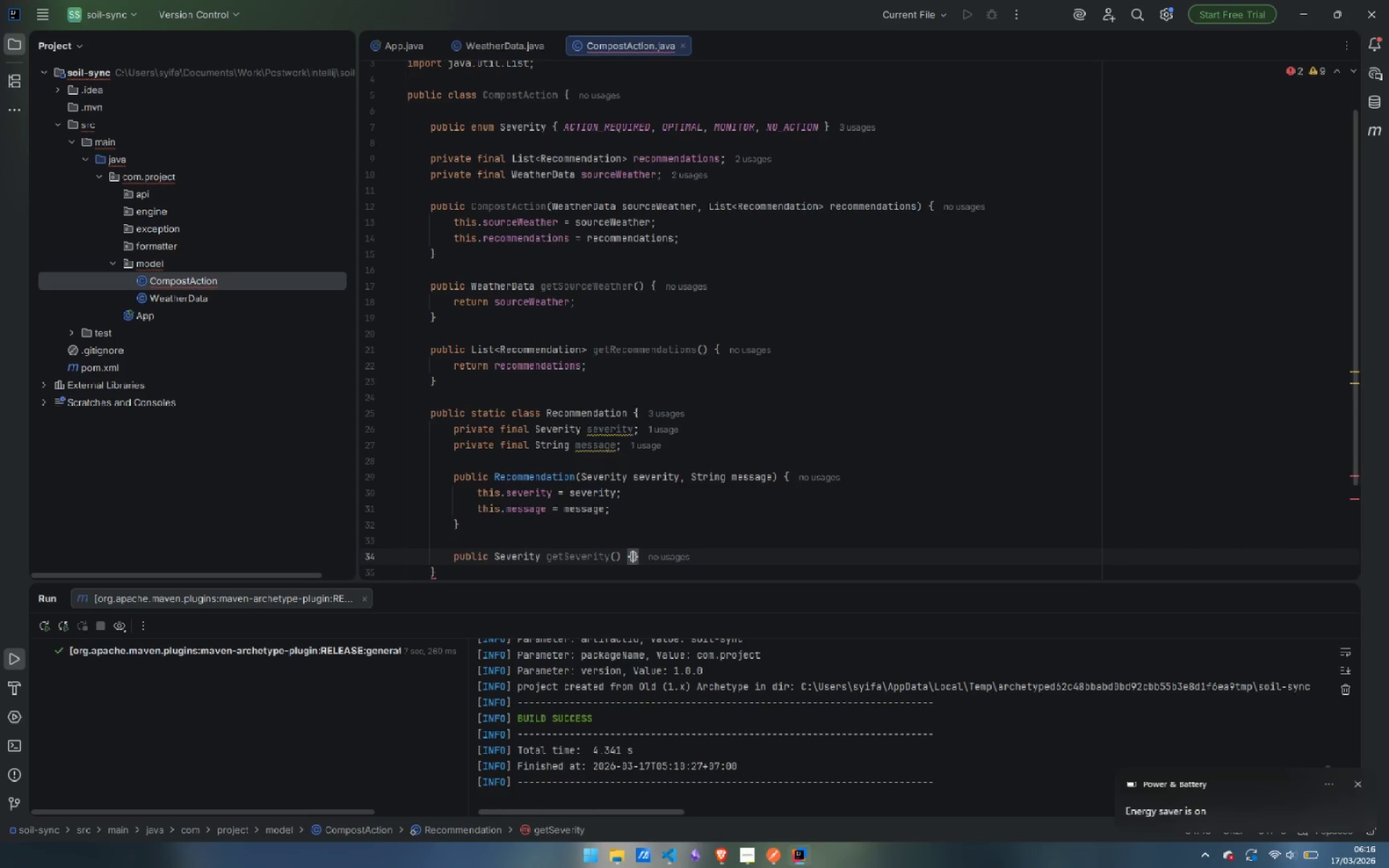 
key(Enter)
 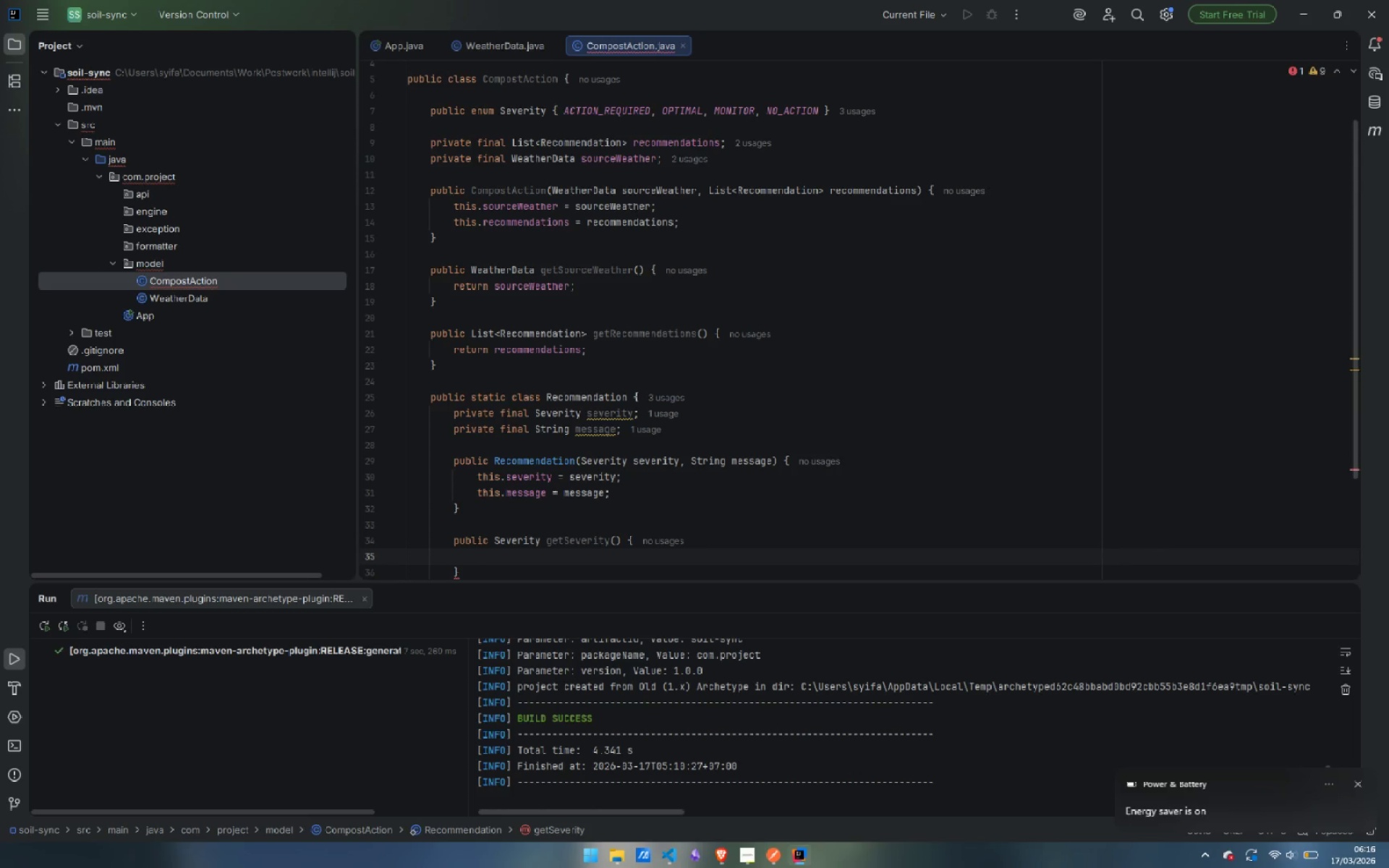 
type(retur)
 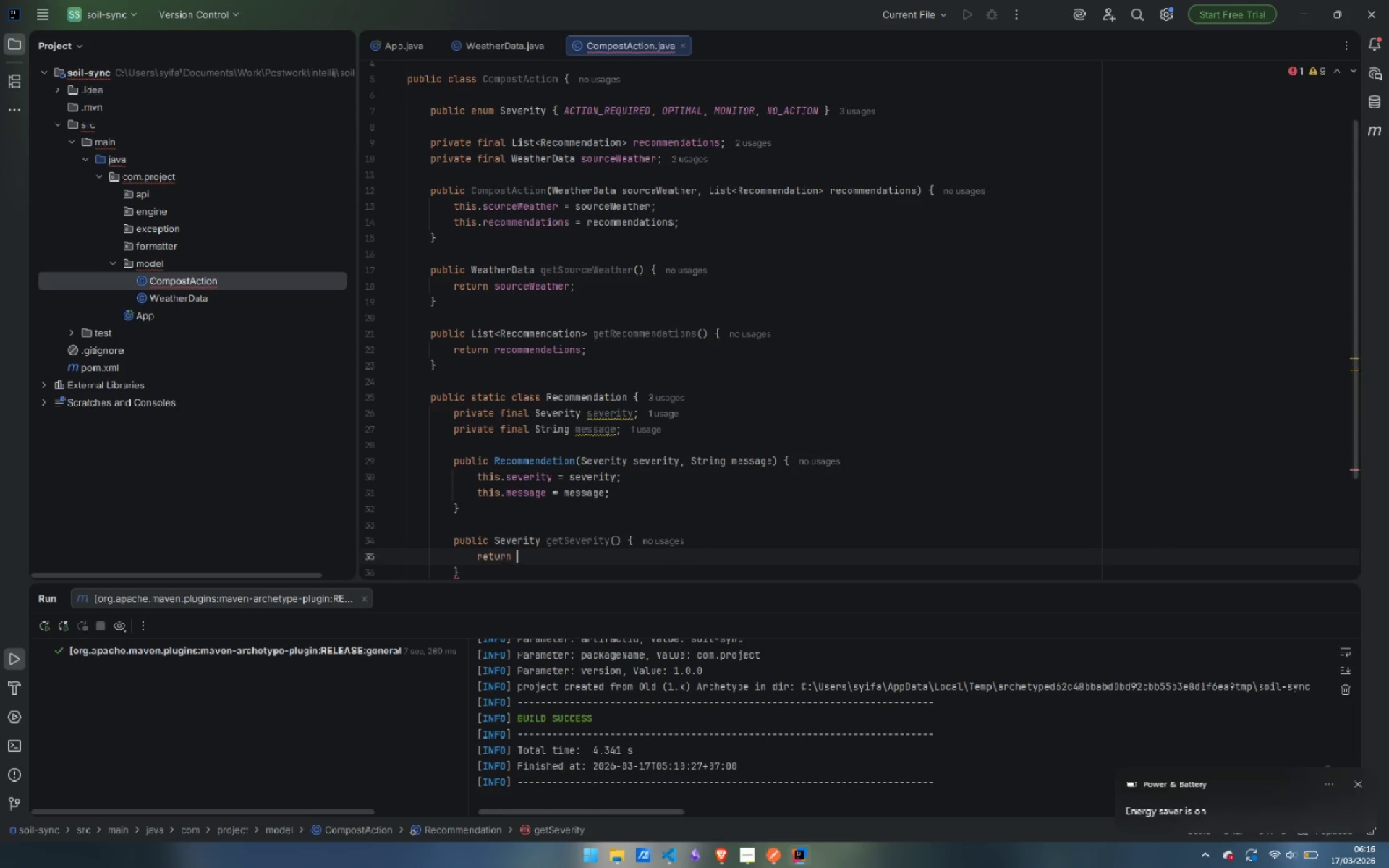 
key(Enter)
 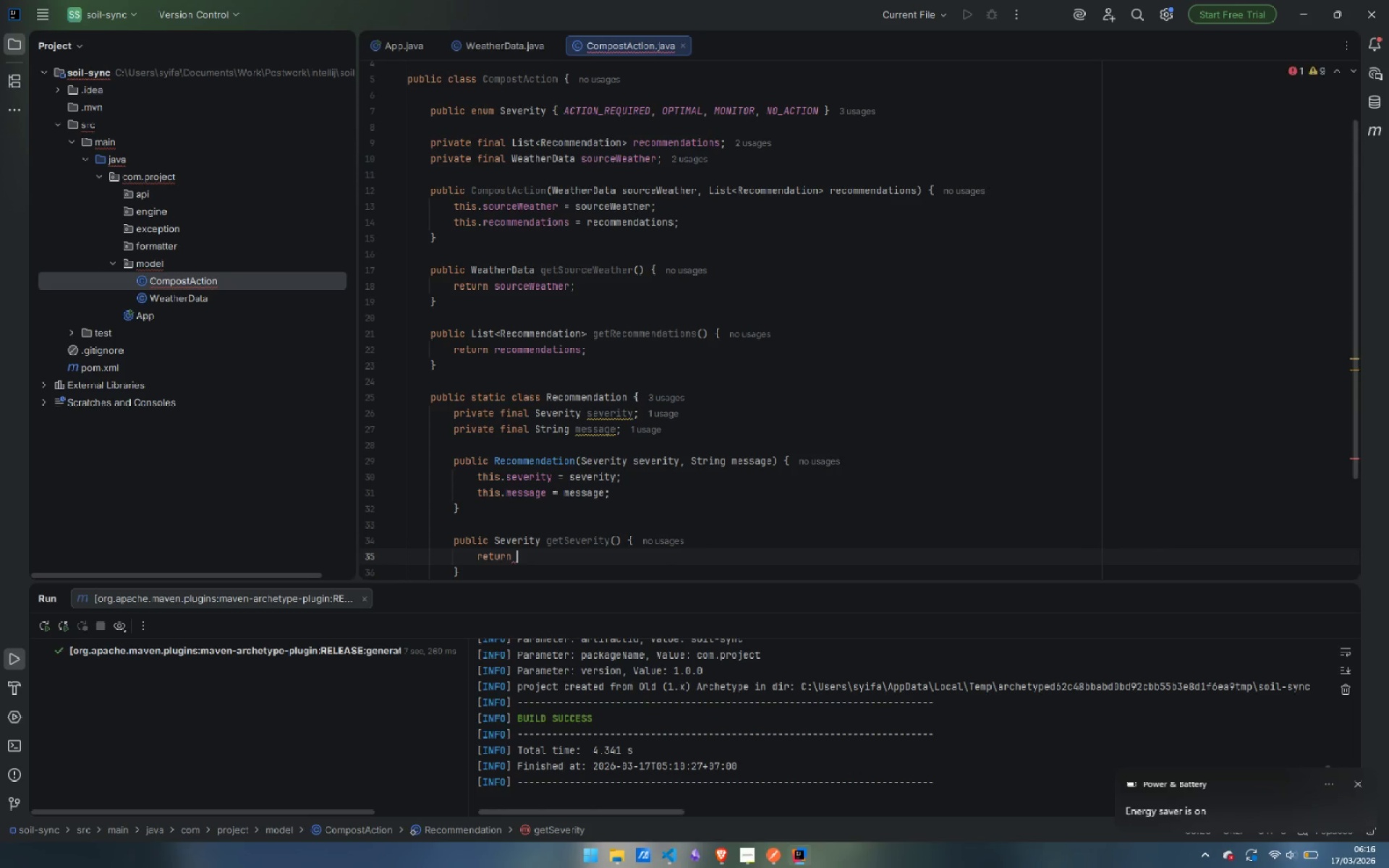 
type(sever)
 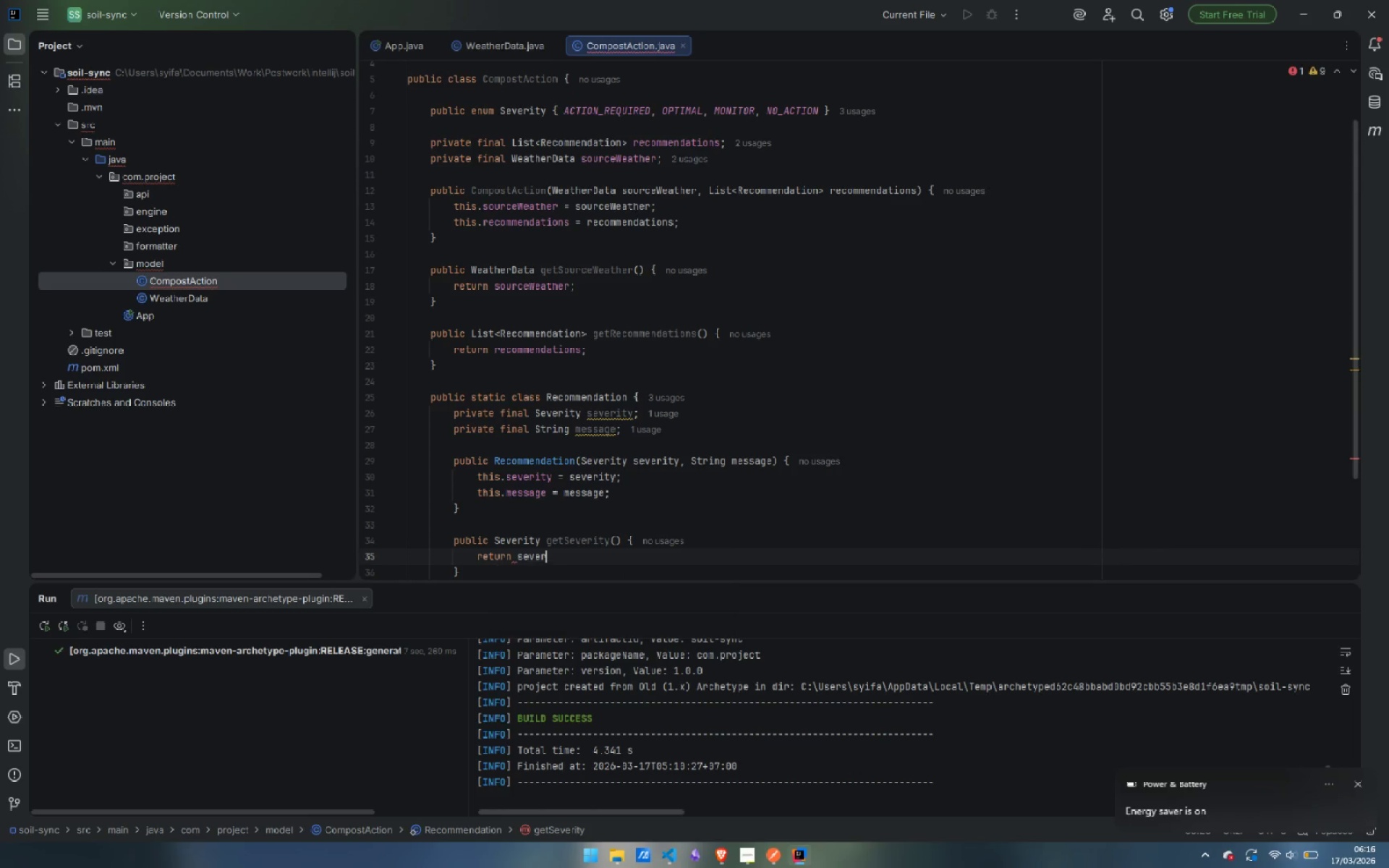 
key(Enter)
 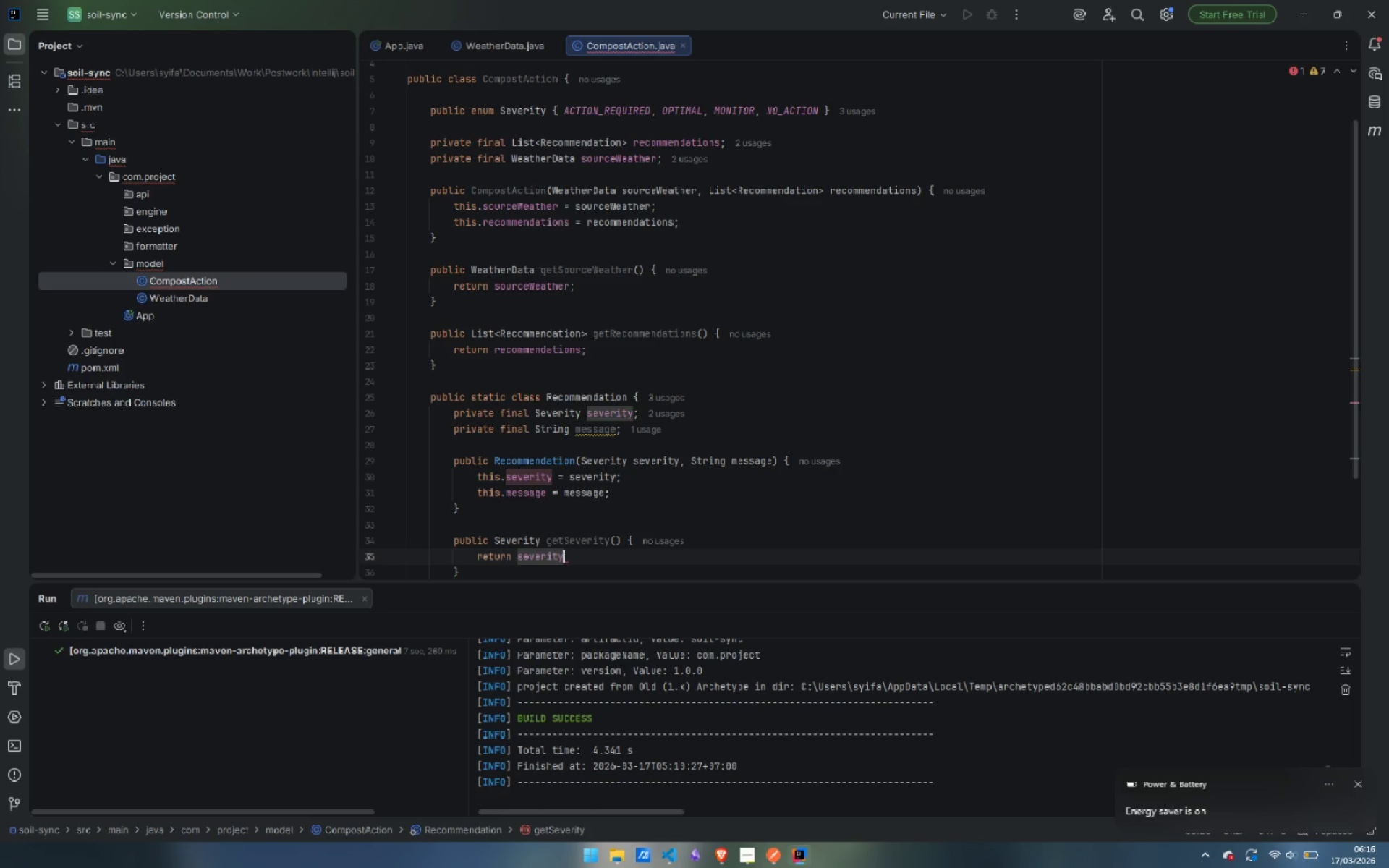 
key(Semicolon)
 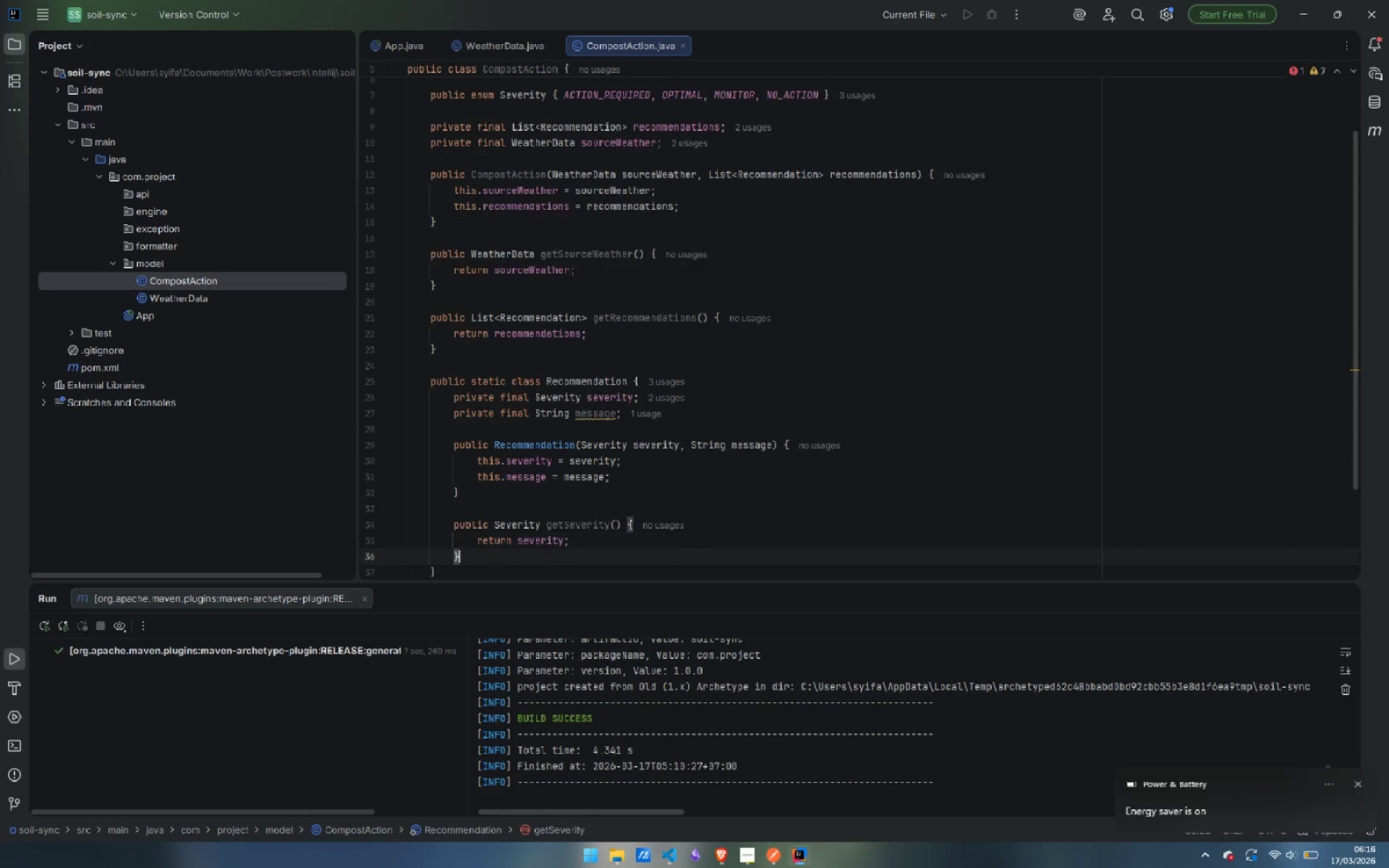 
key(ArrowDown)
 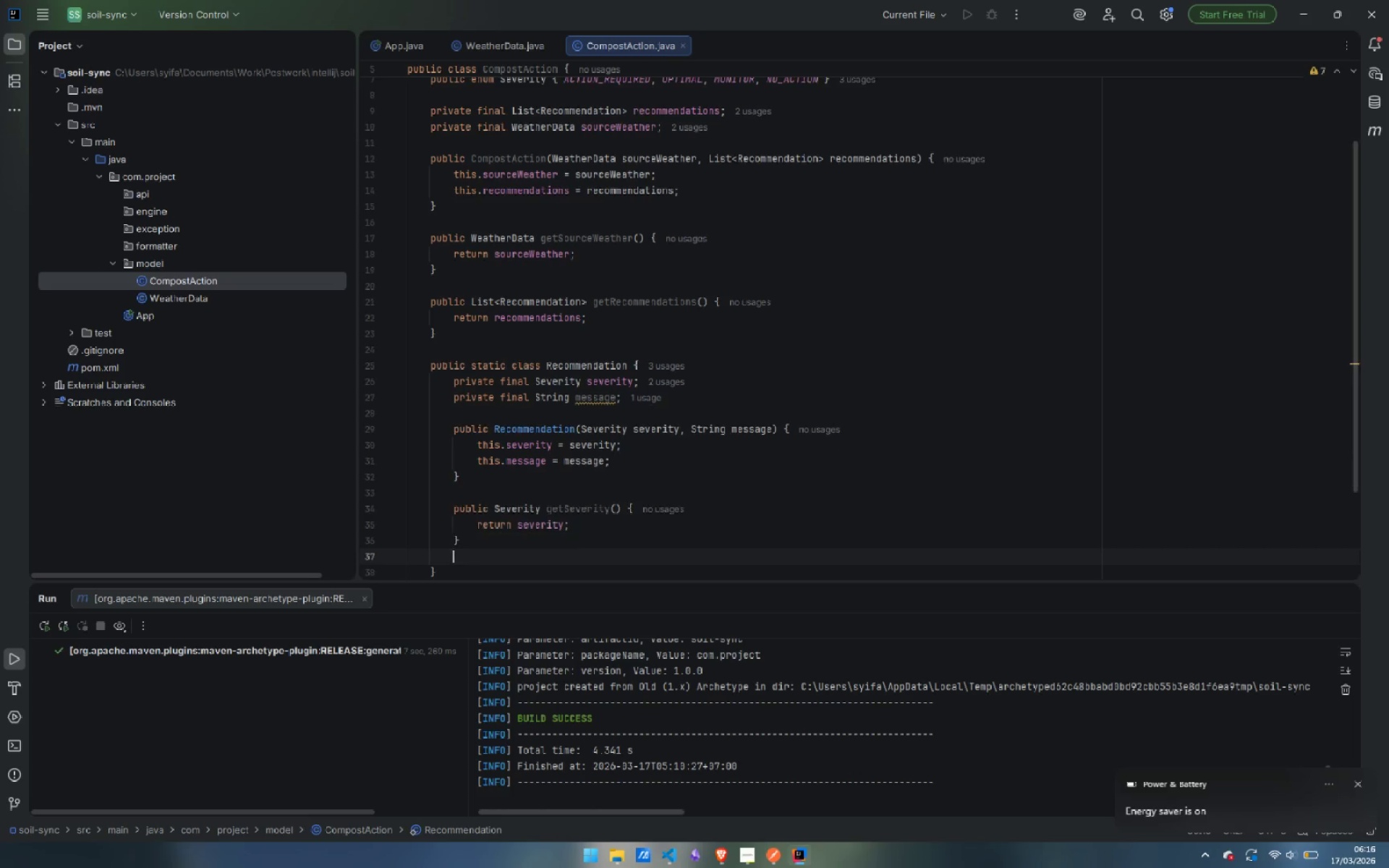 
key(Enter)
 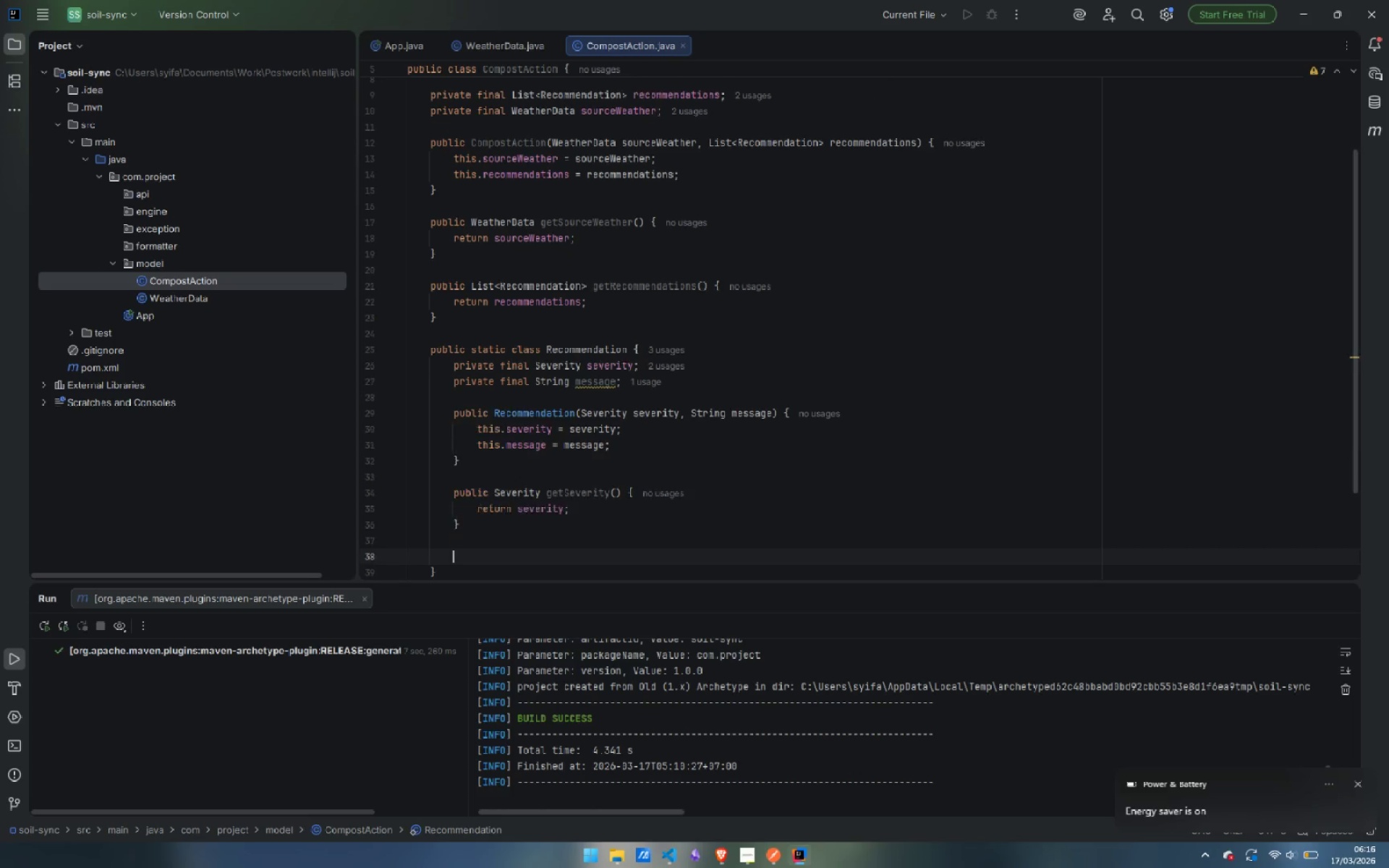 
key(Enter)
 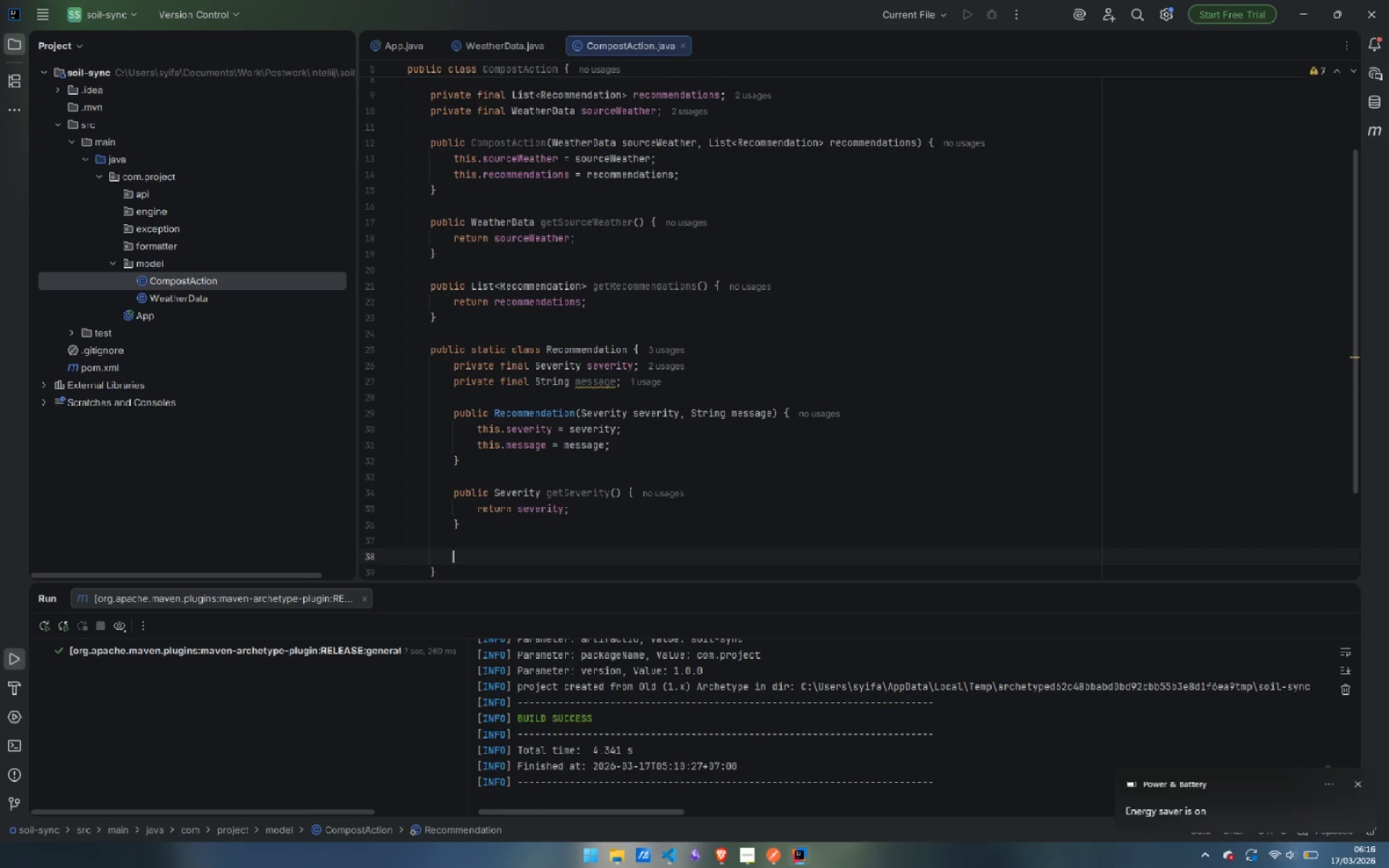 
type(public mess)
 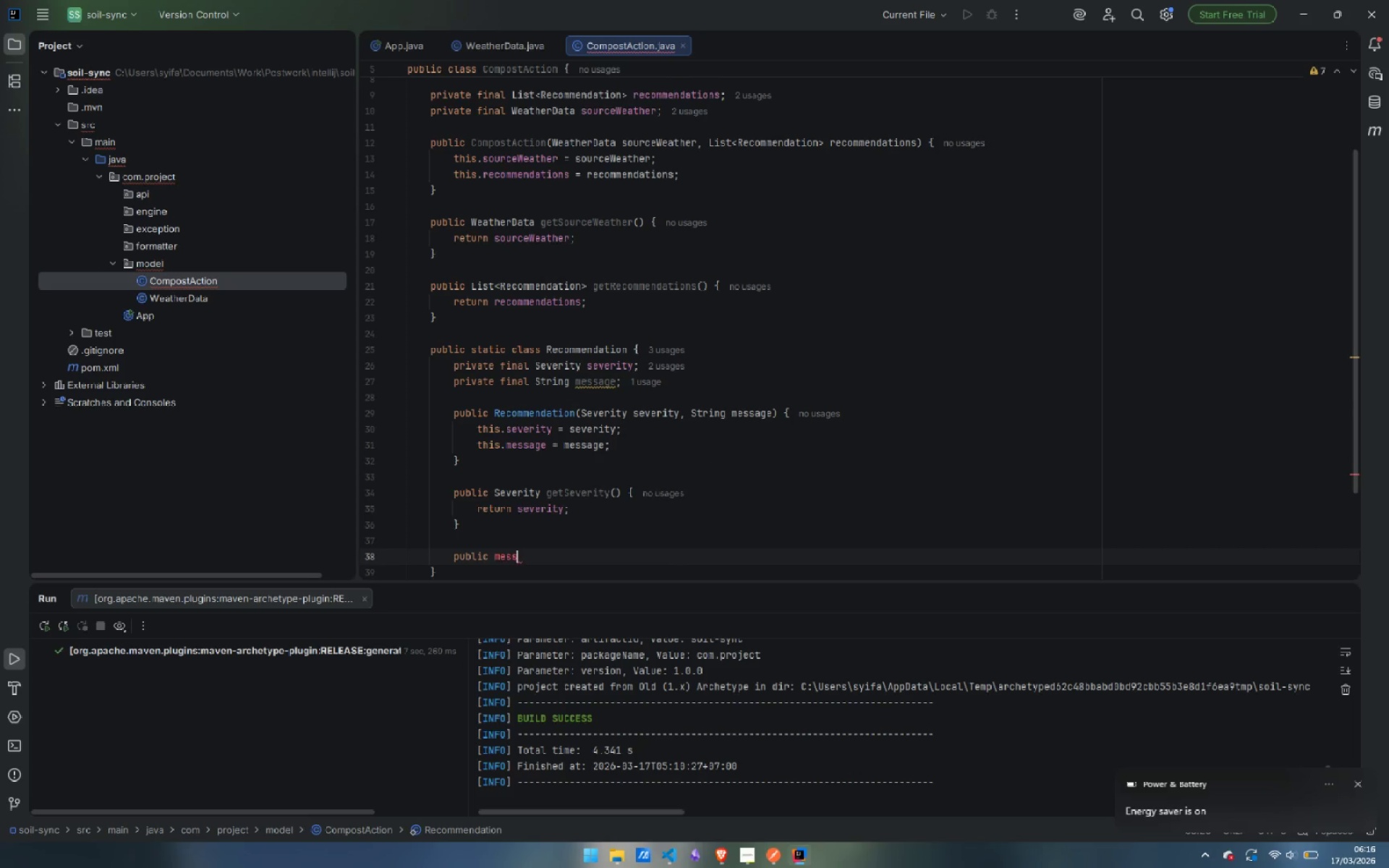 
key(Control+ControlLeft)
 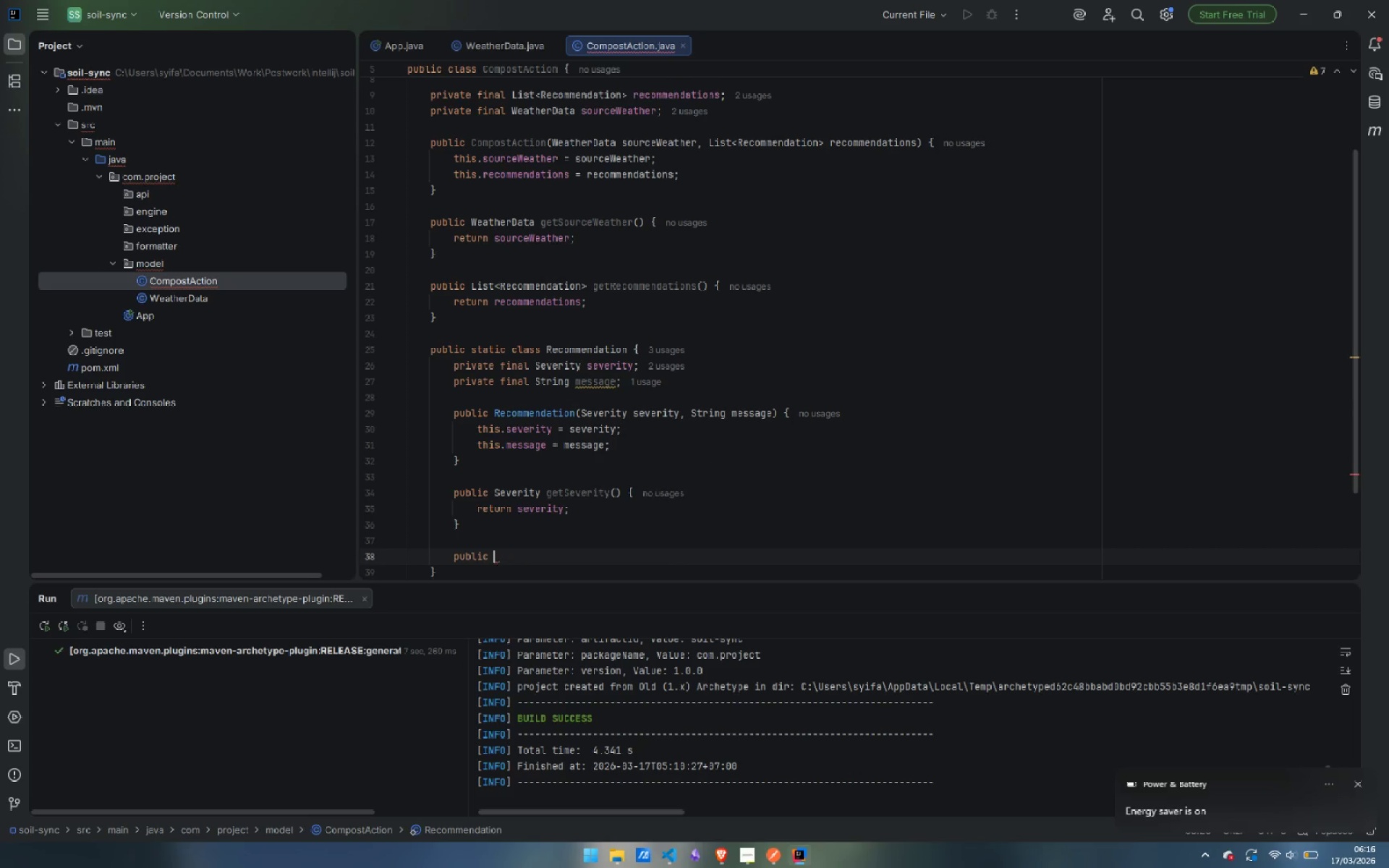 
key(Control+Backspace)
 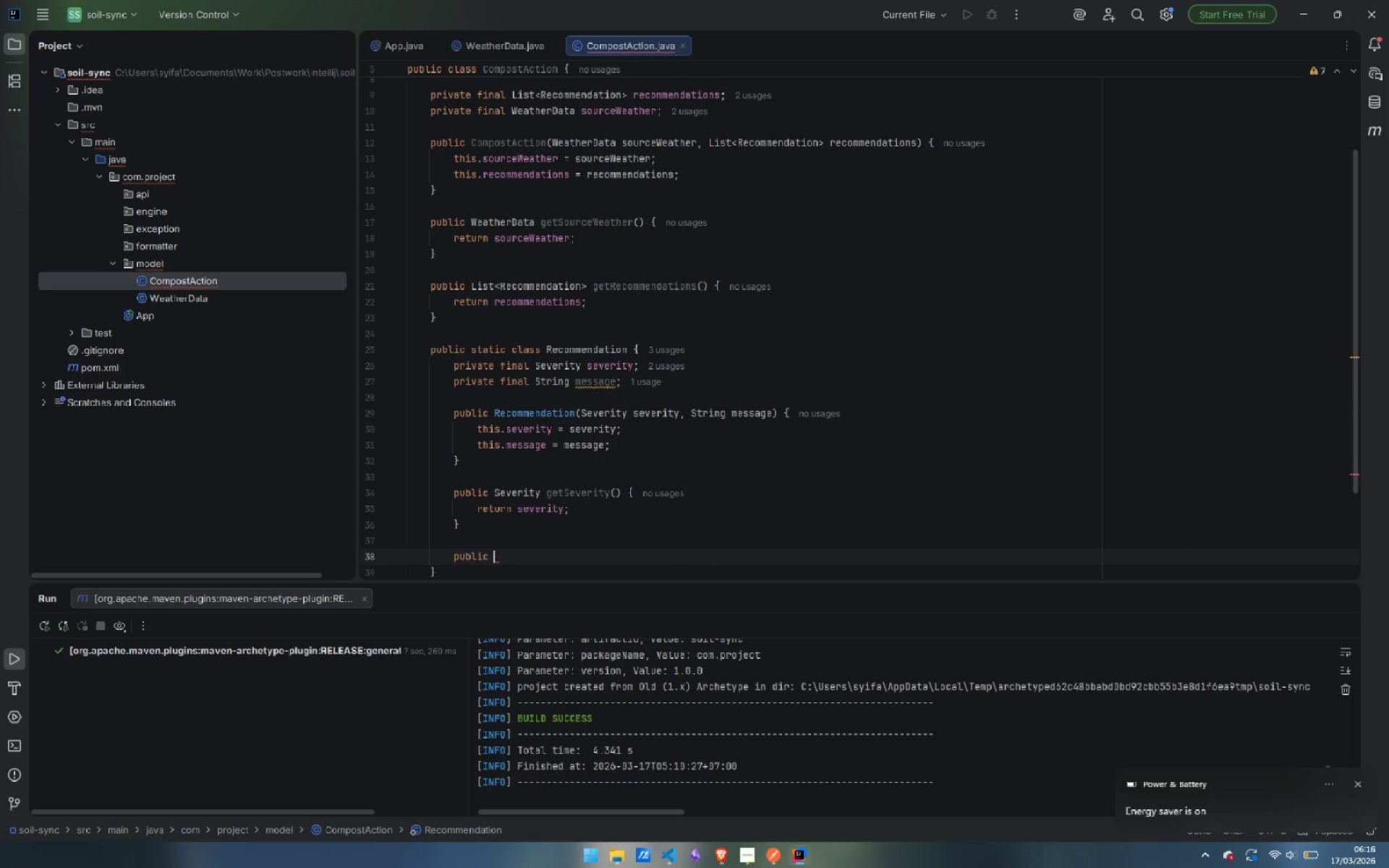 
type(String getM)
 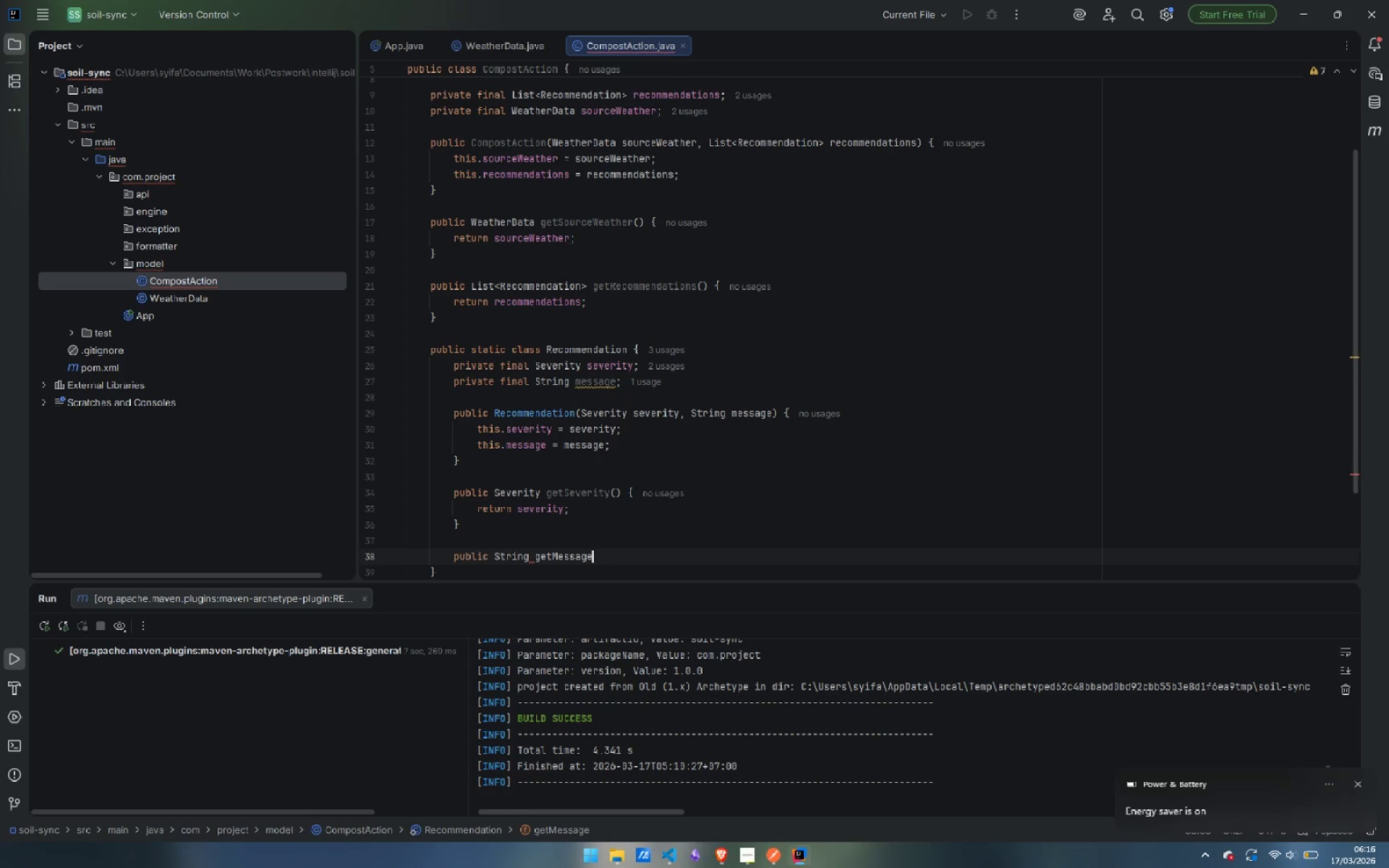 
 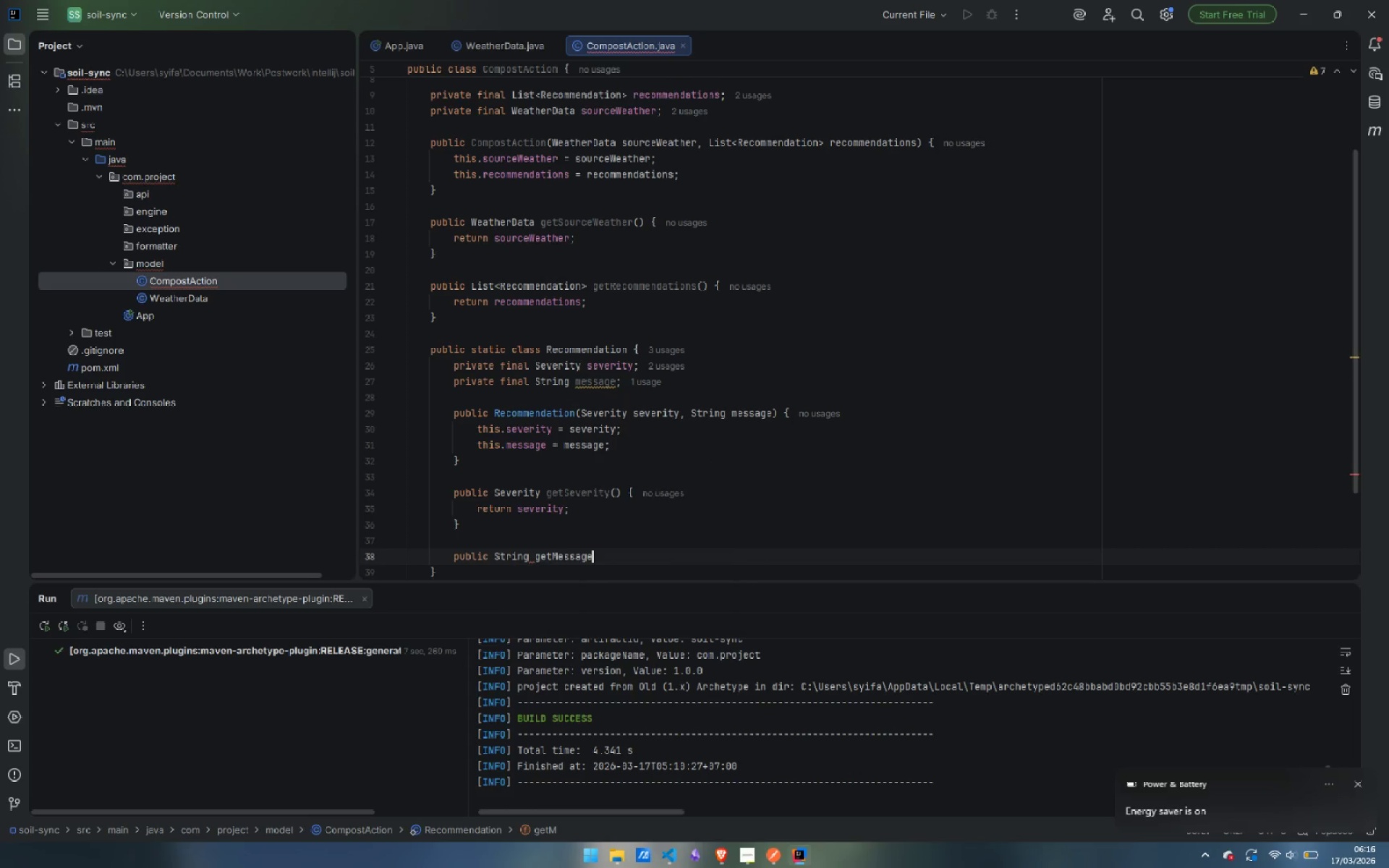 
key(Enter)
 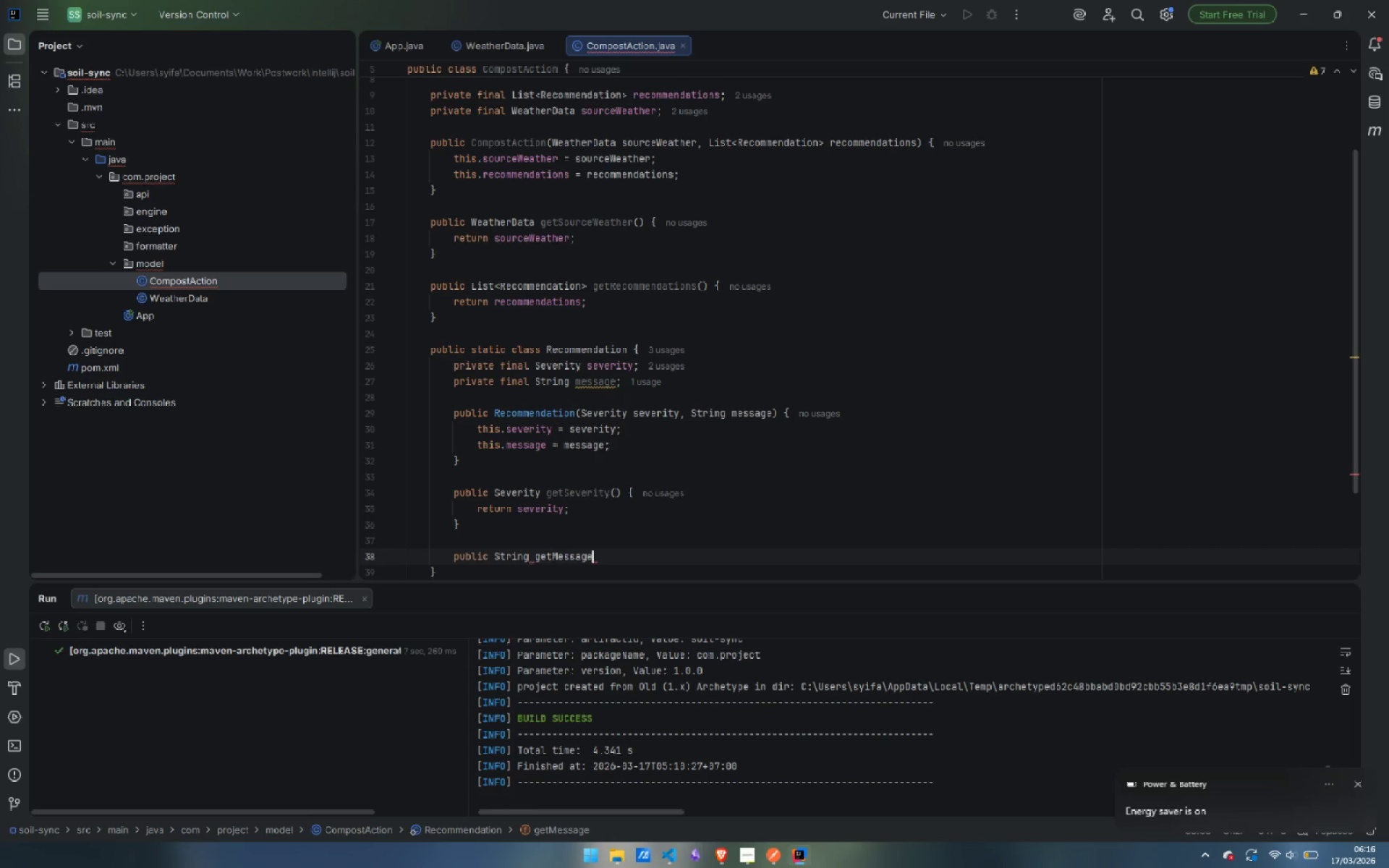 
type({)
key(Backspace)
type( )
key(Backspace)
type(() {)
 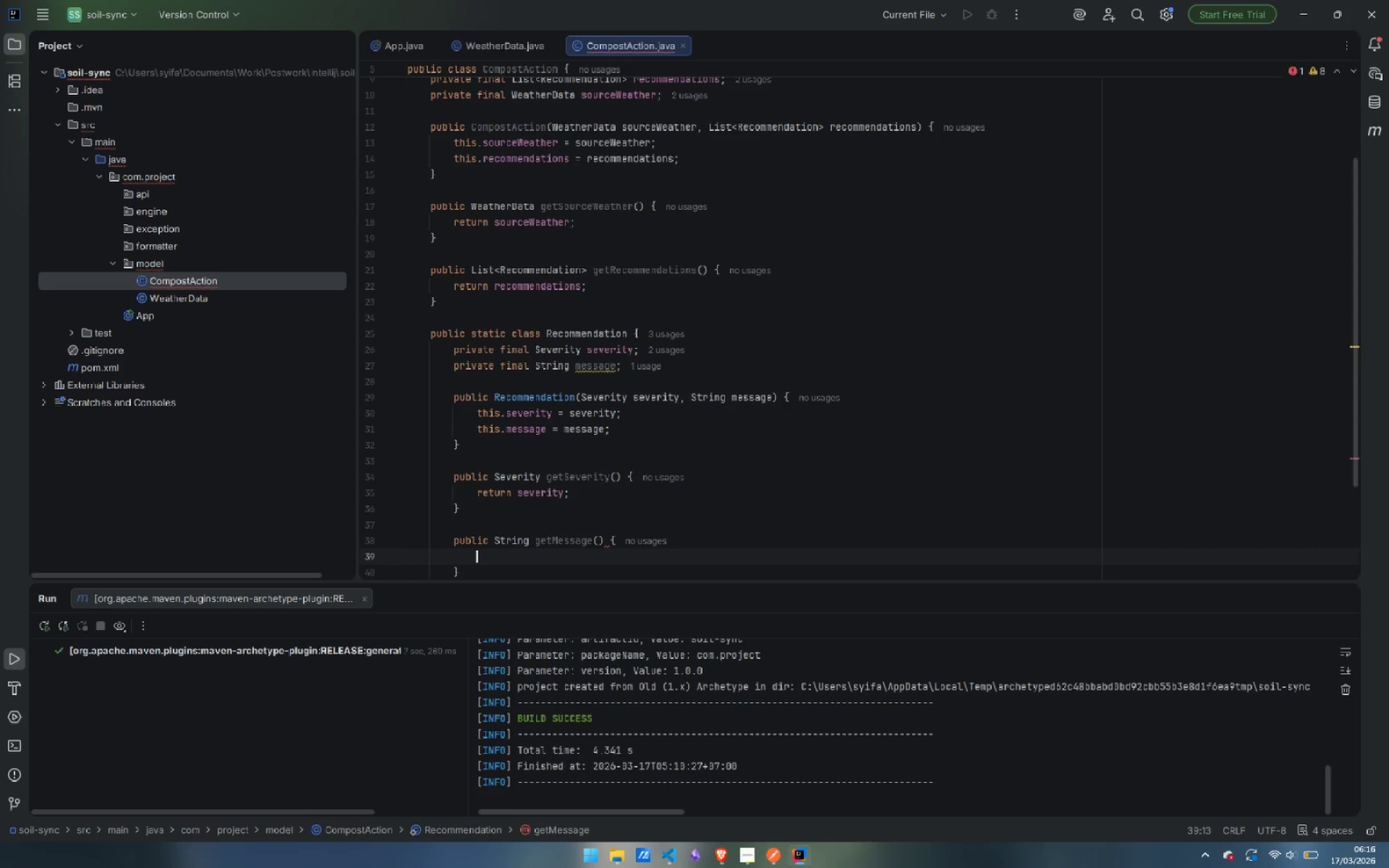 
 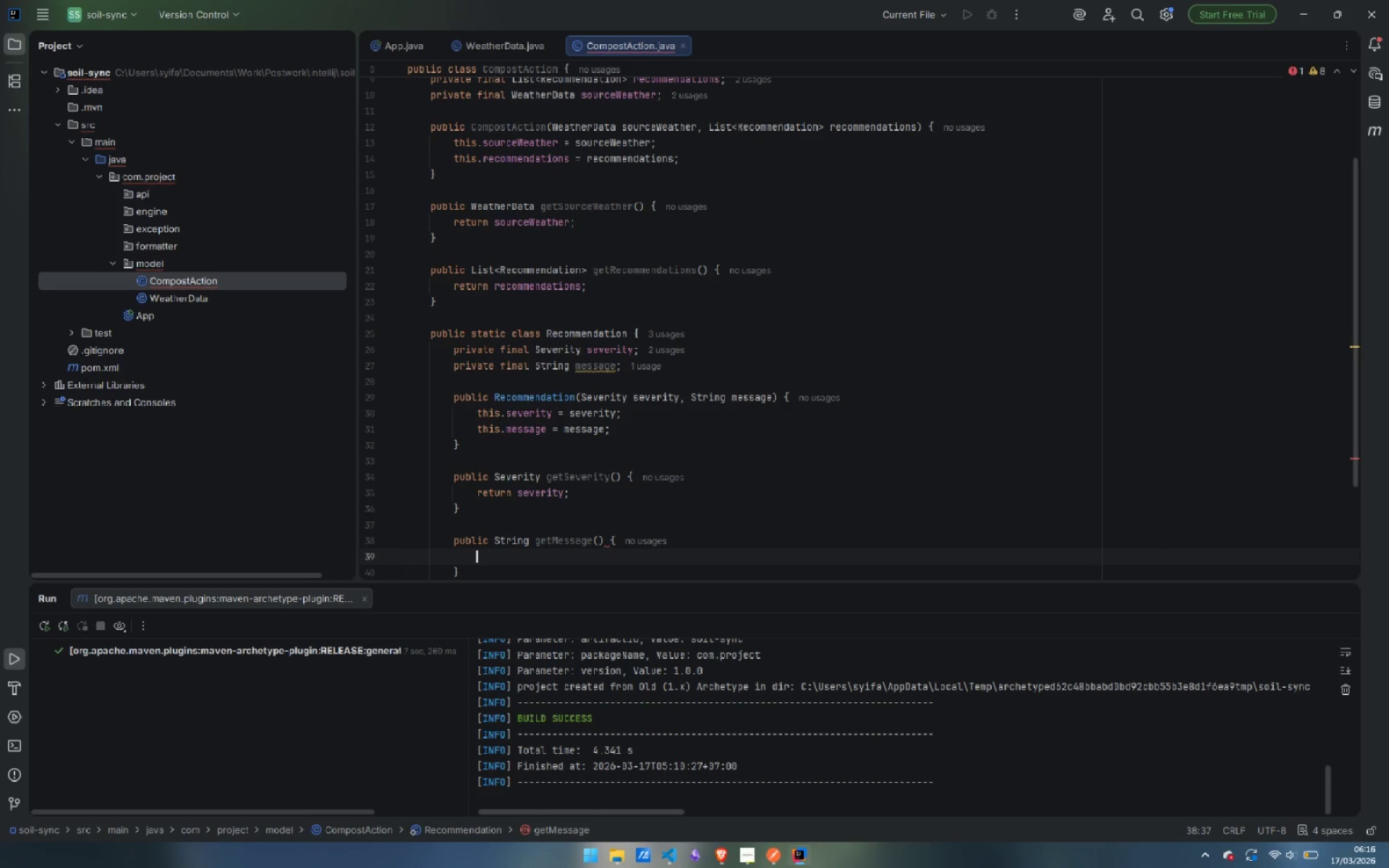 
key(Enter)
 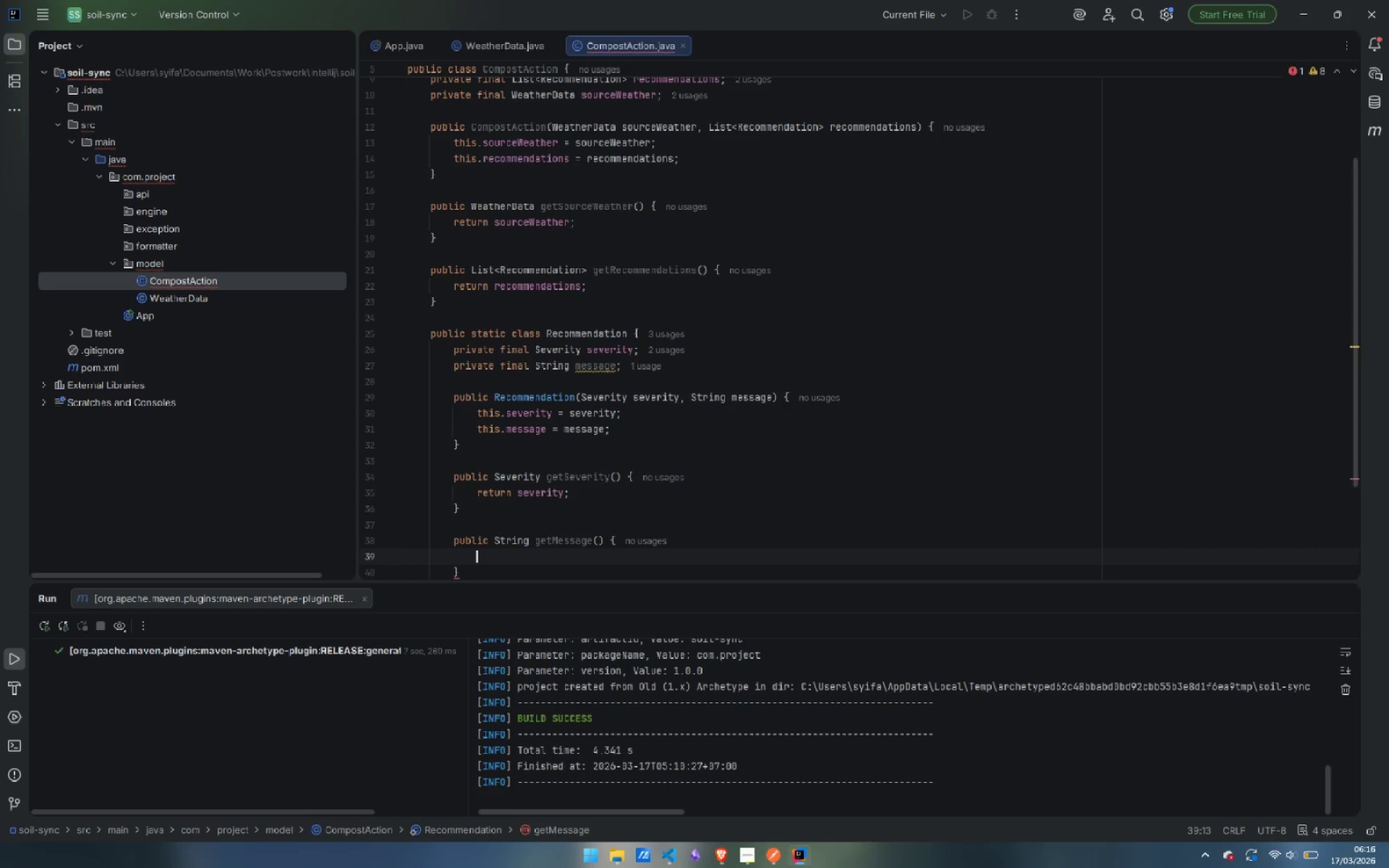 
type(eg)
key(Backspace)
key(Backspace)
type(retu)
 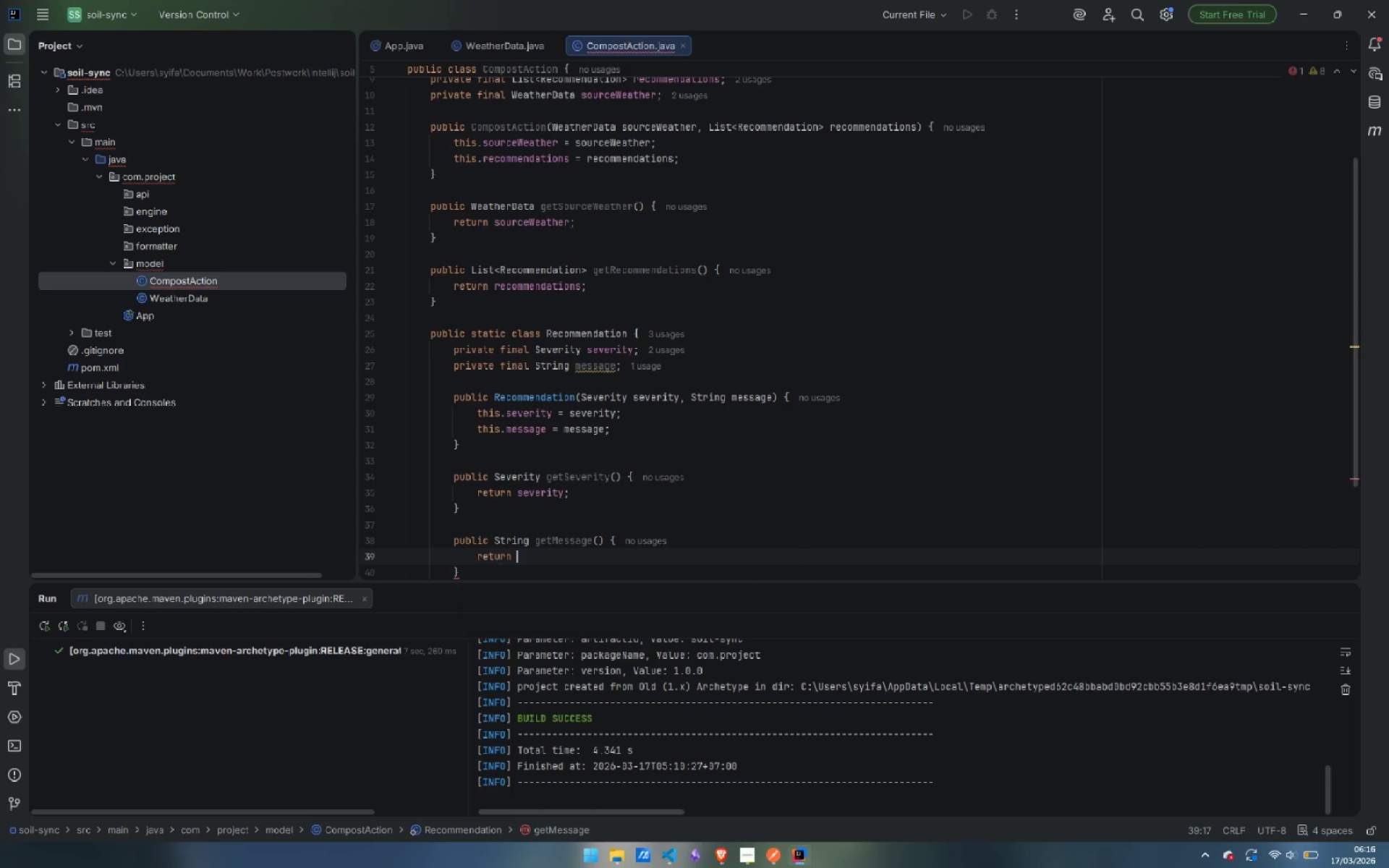 
key(Enter)
 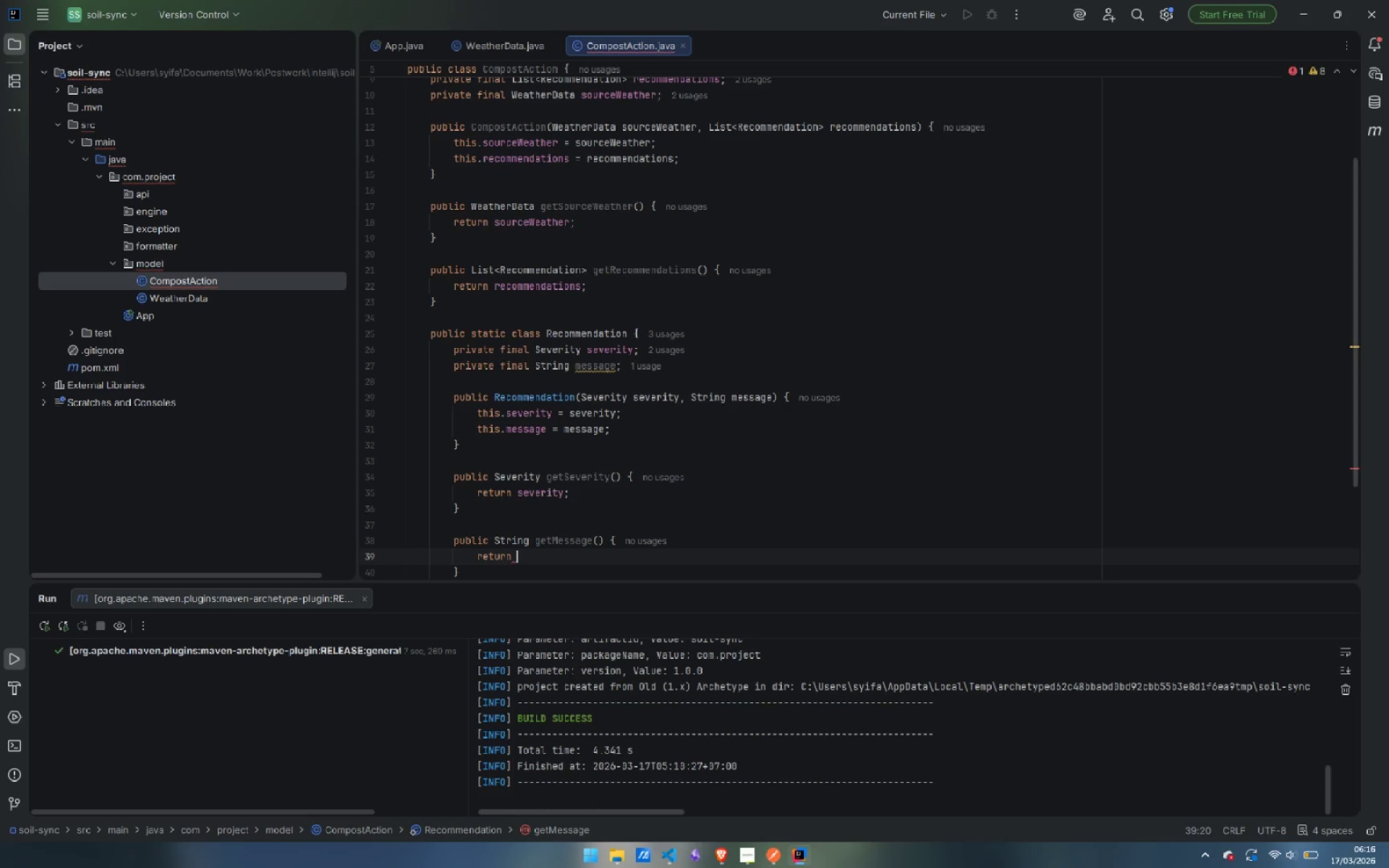 
type(mess)
 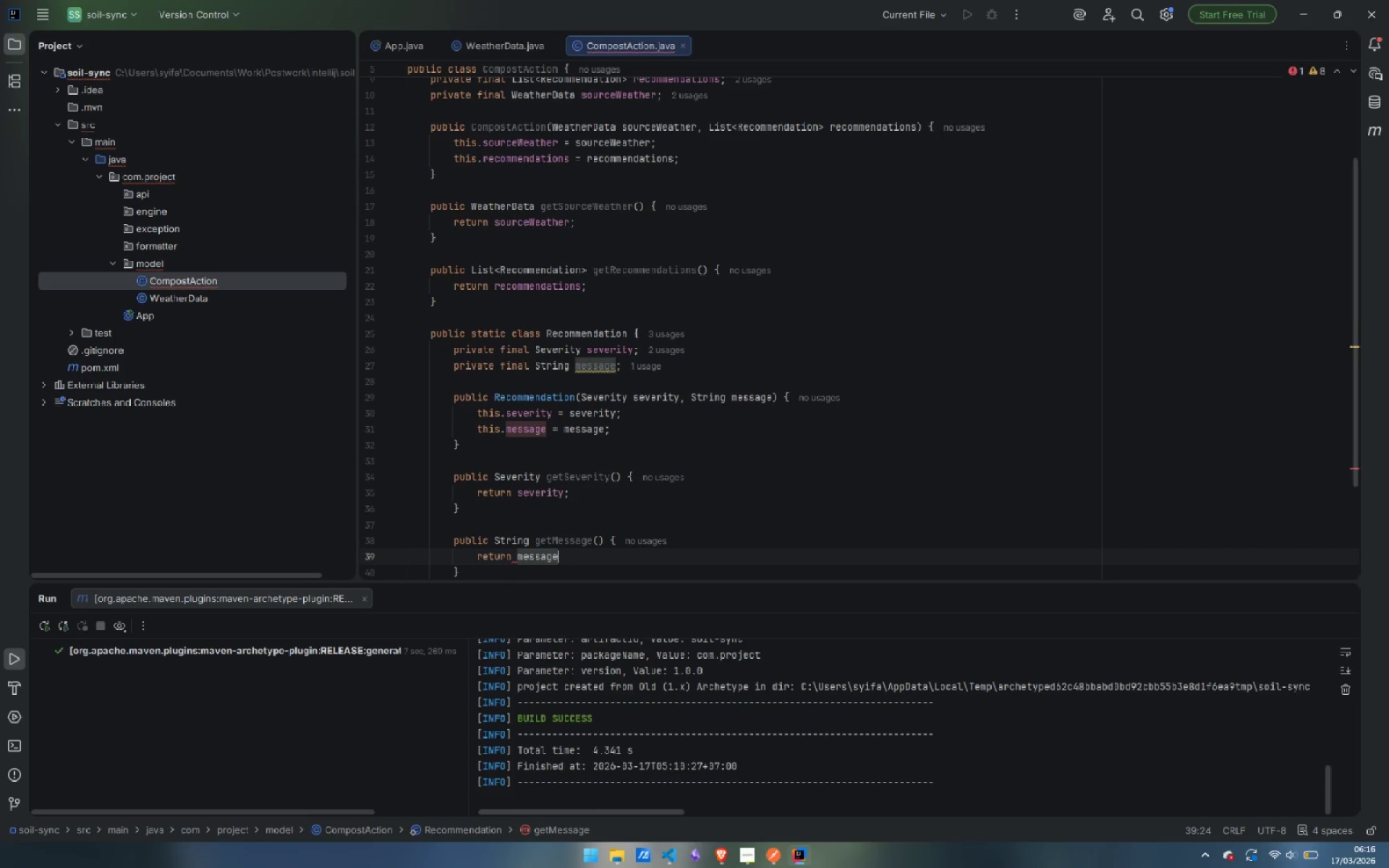 
key(Enter)
 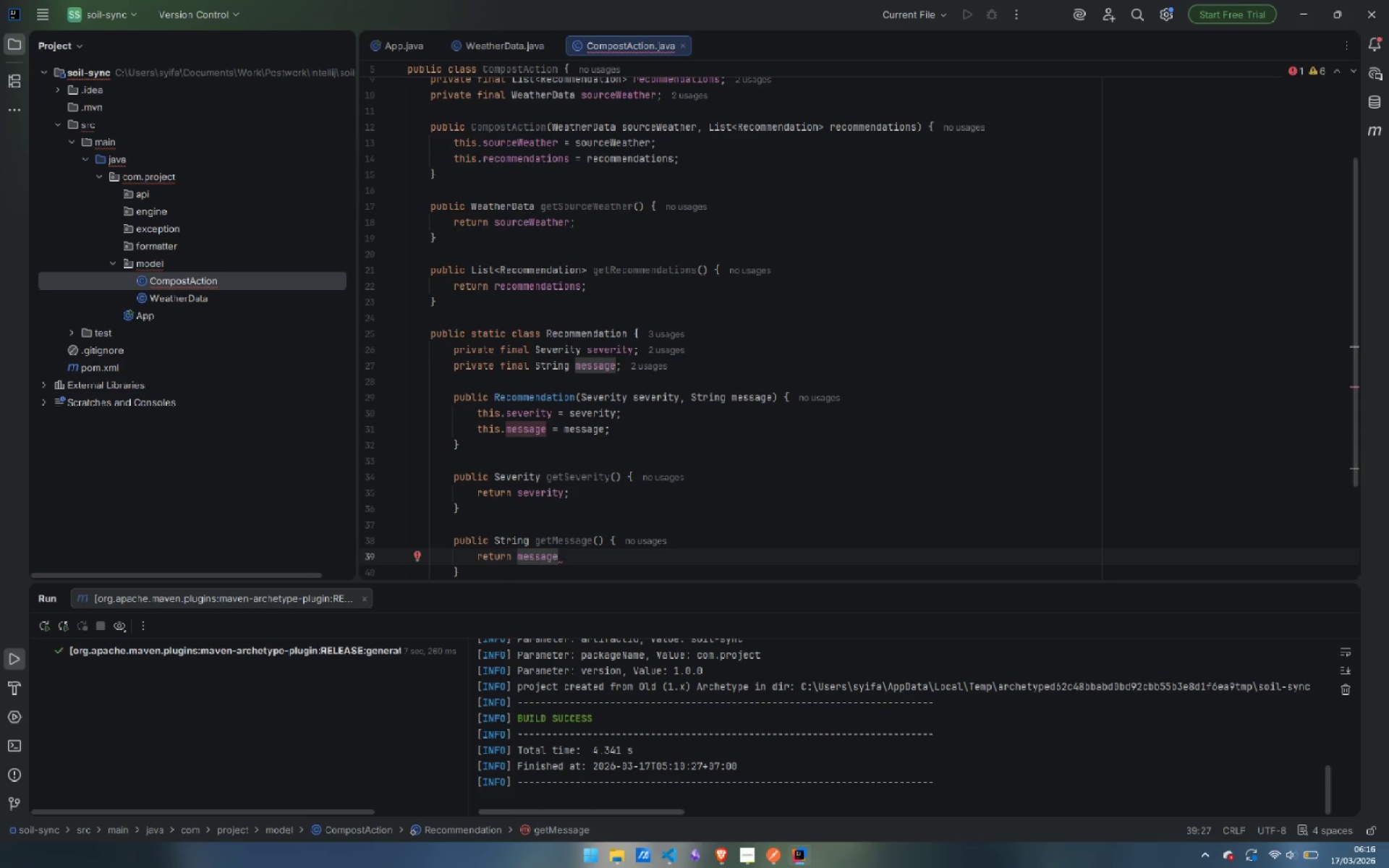 
key(Semicolon)
 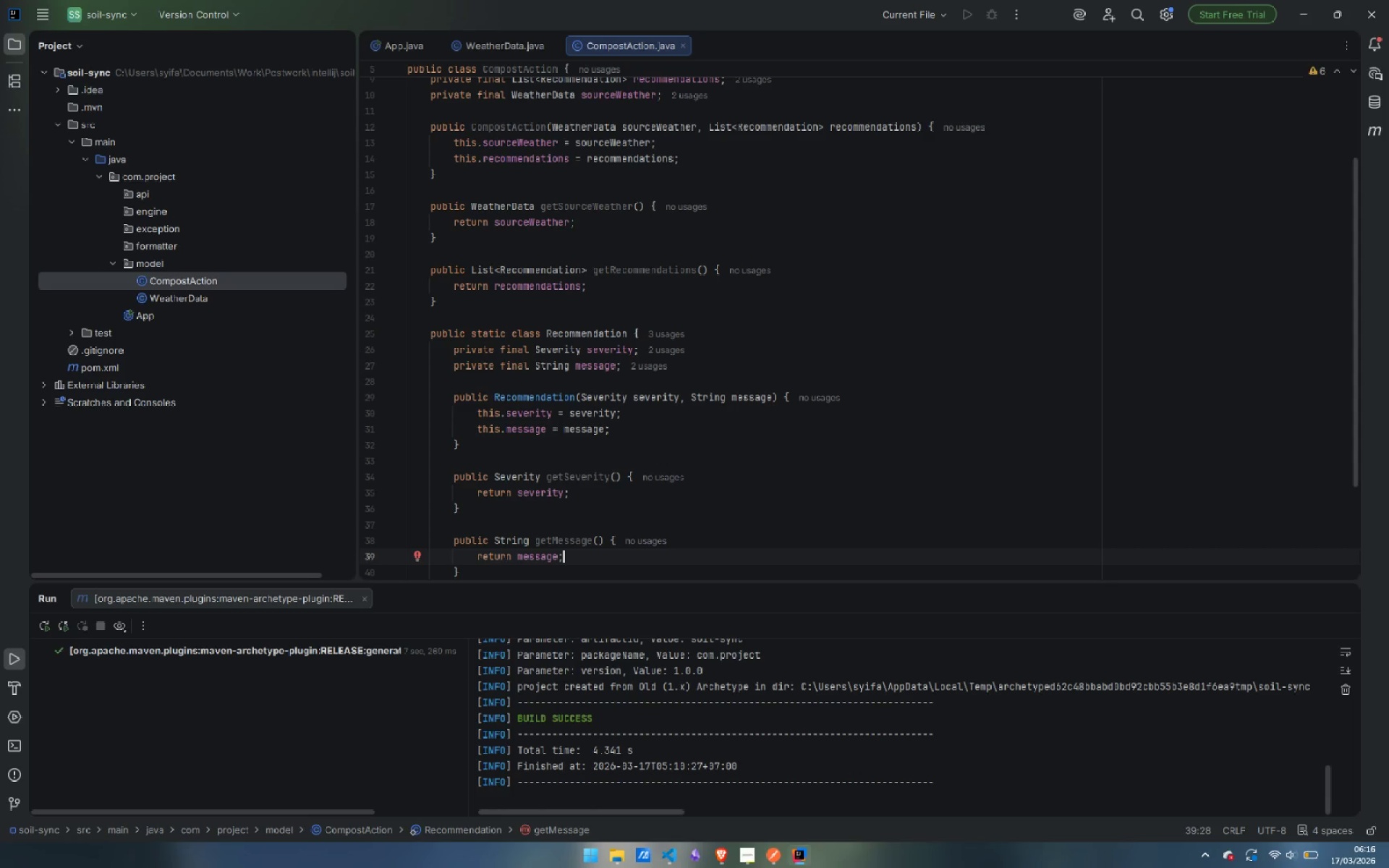 
scroll: coordinate [767, 349], scroll_direction: down, amount: 5.0
 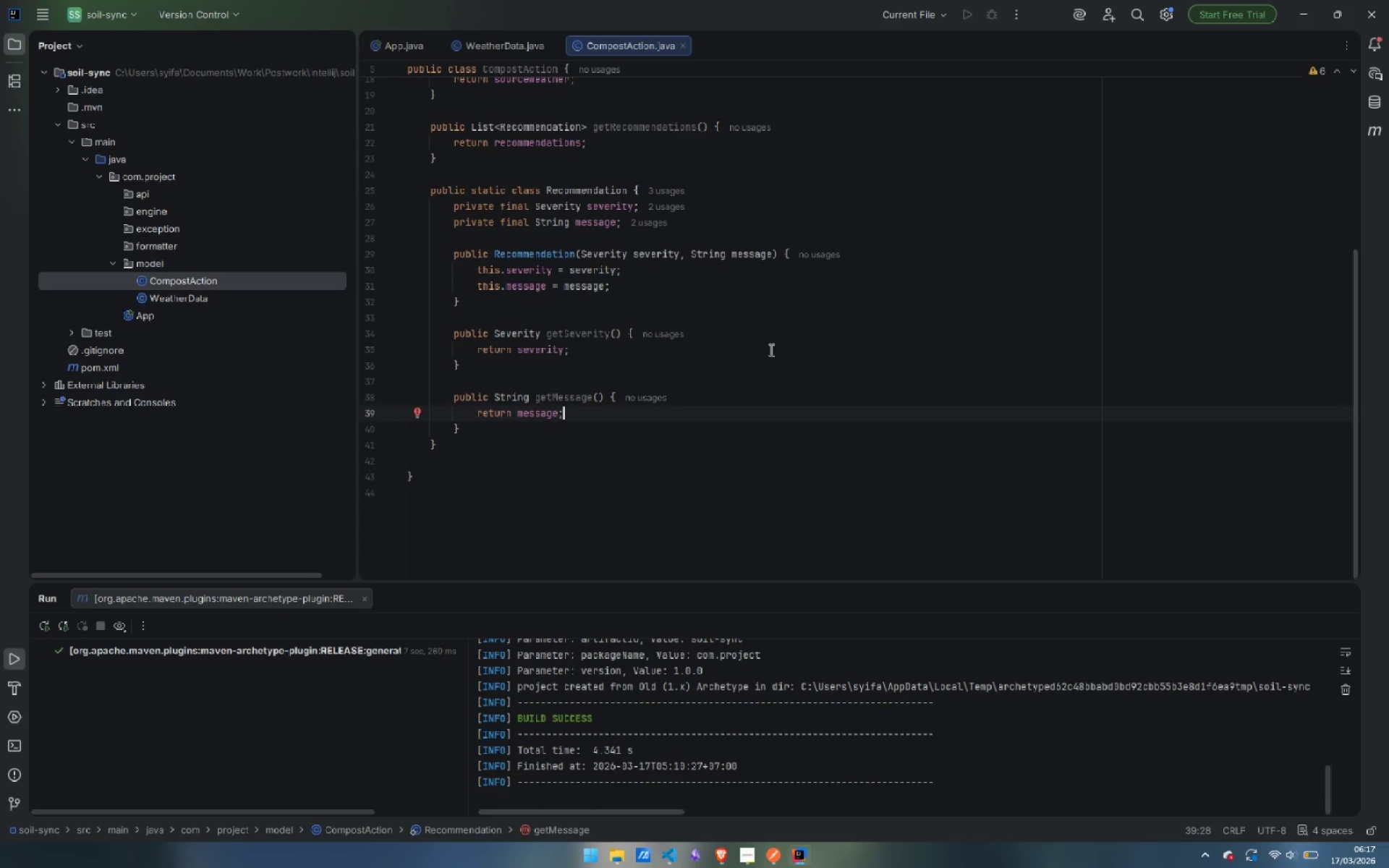 
wait(23.24)
 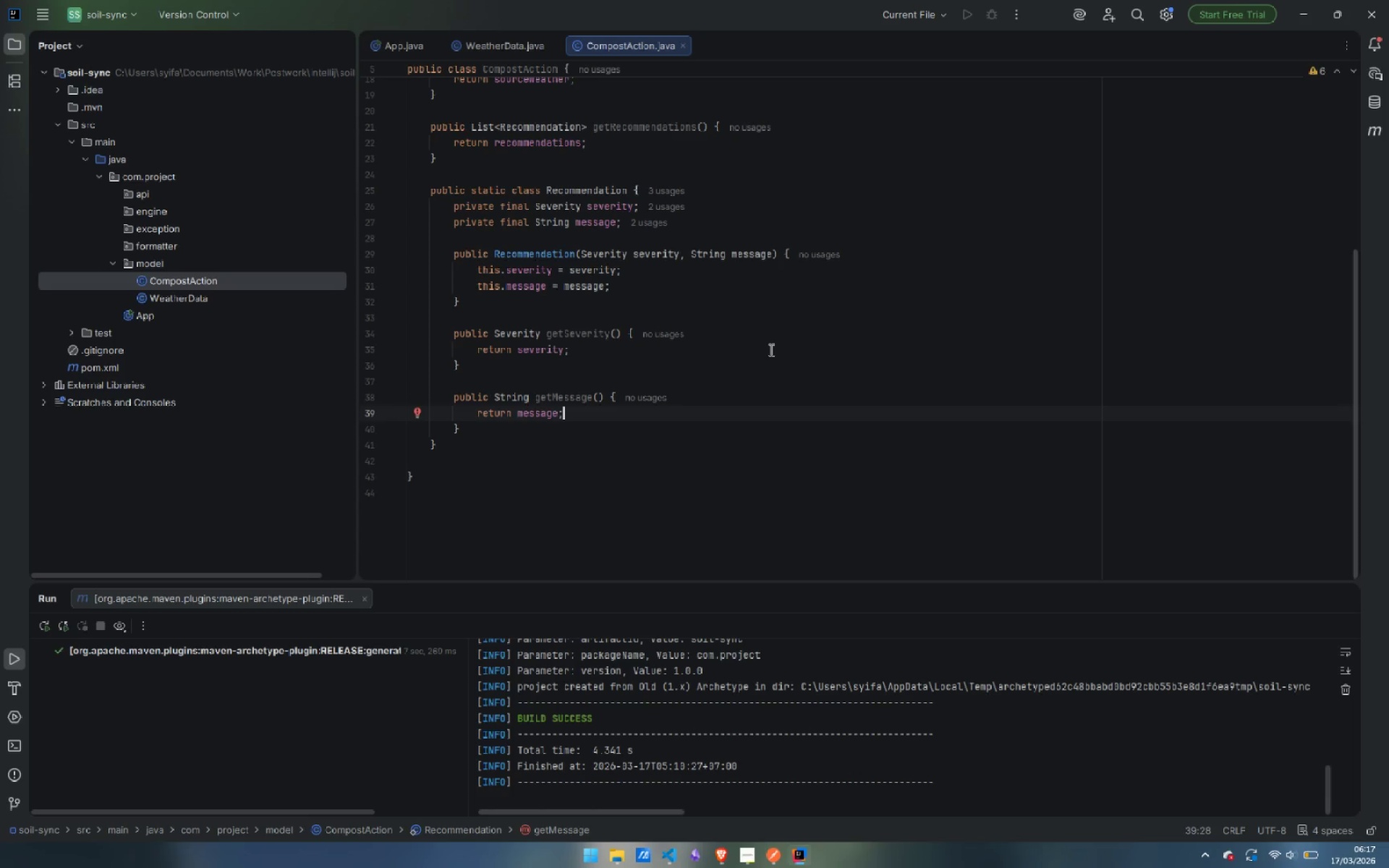 
scroll: coordinate [658, 409], scroll_direction: down, amount: 3.0
 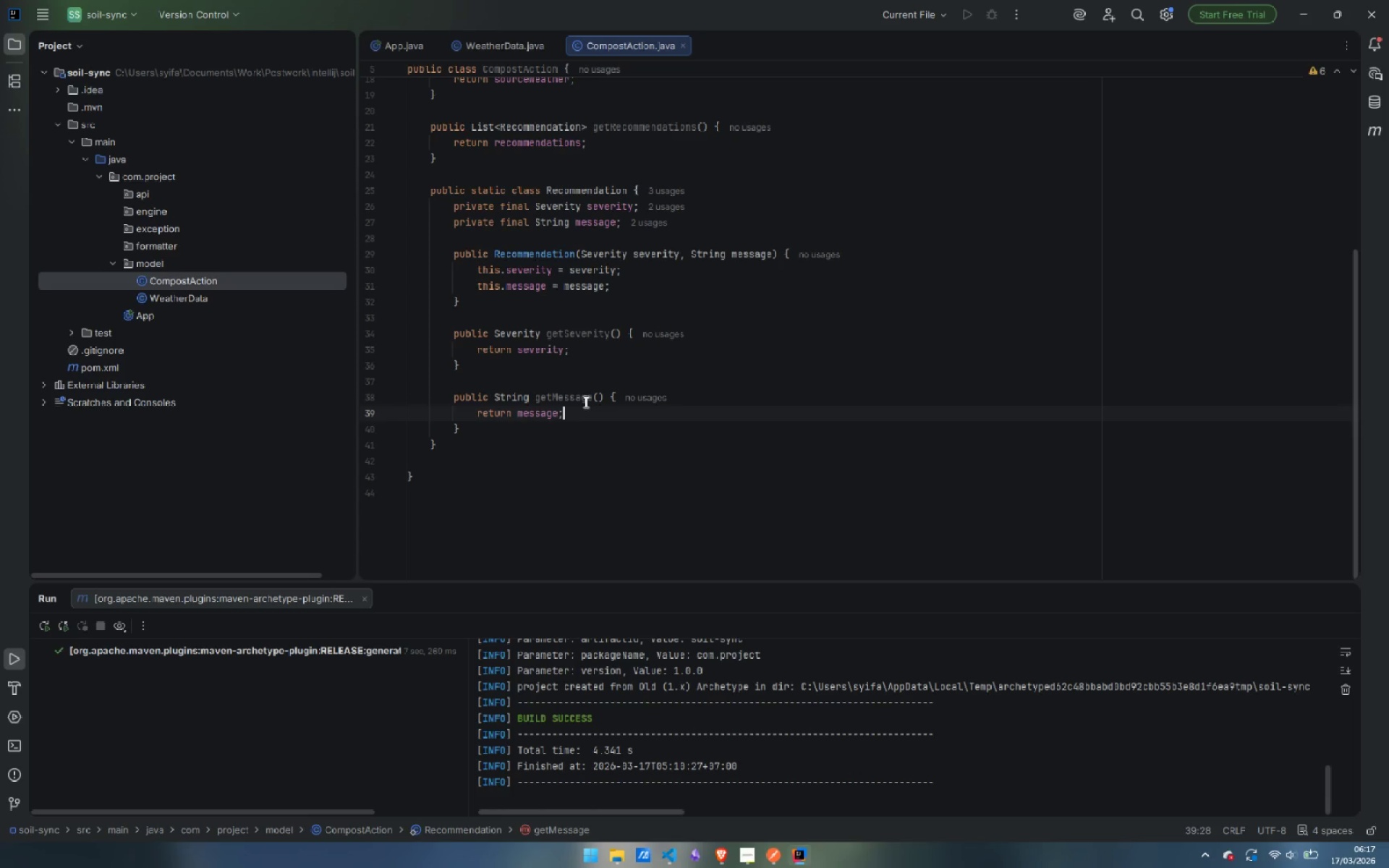 
wait(10.53)
 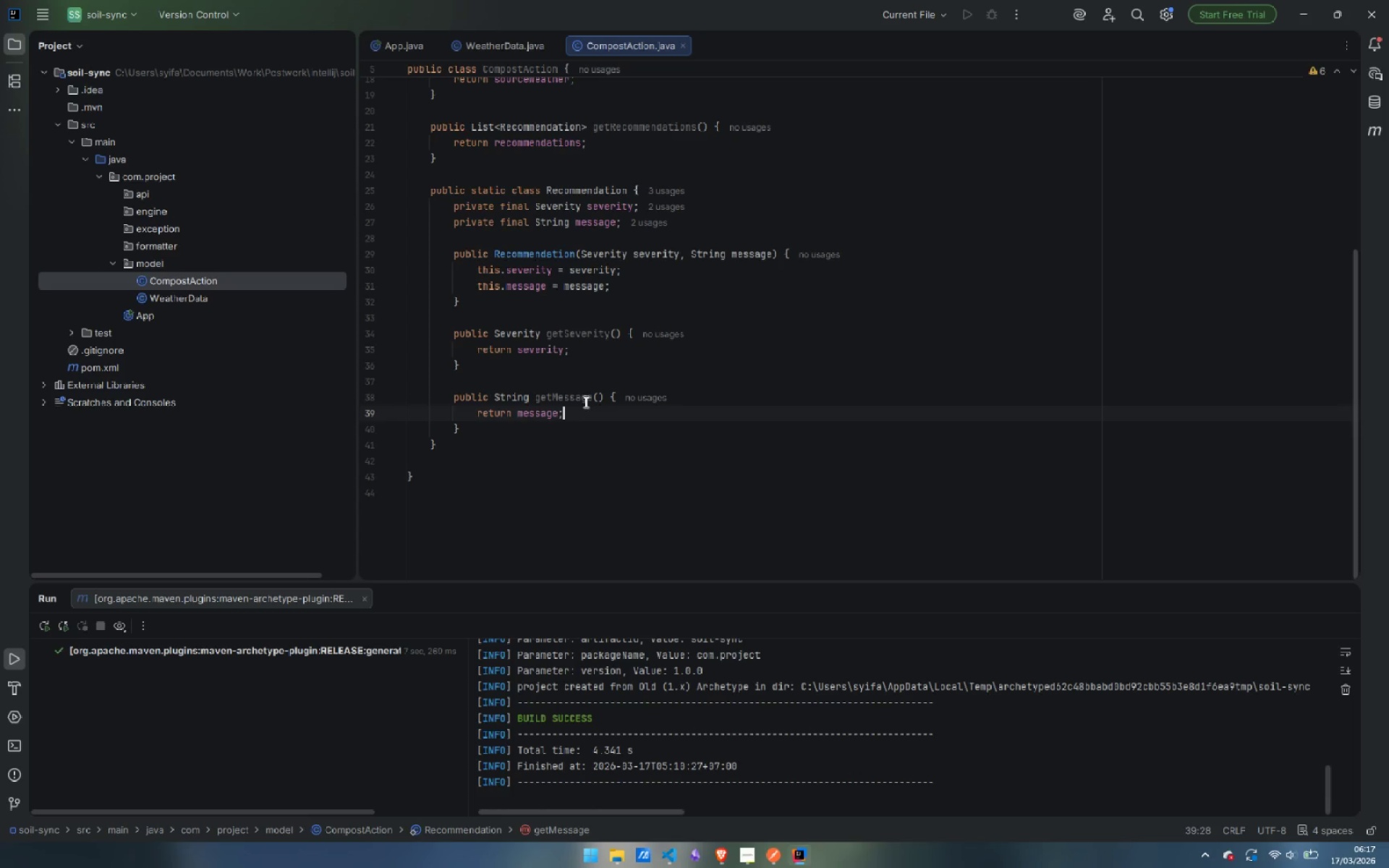 
scroll: coordinate [530, 252], scroll_direction: down, amount: 2.0
 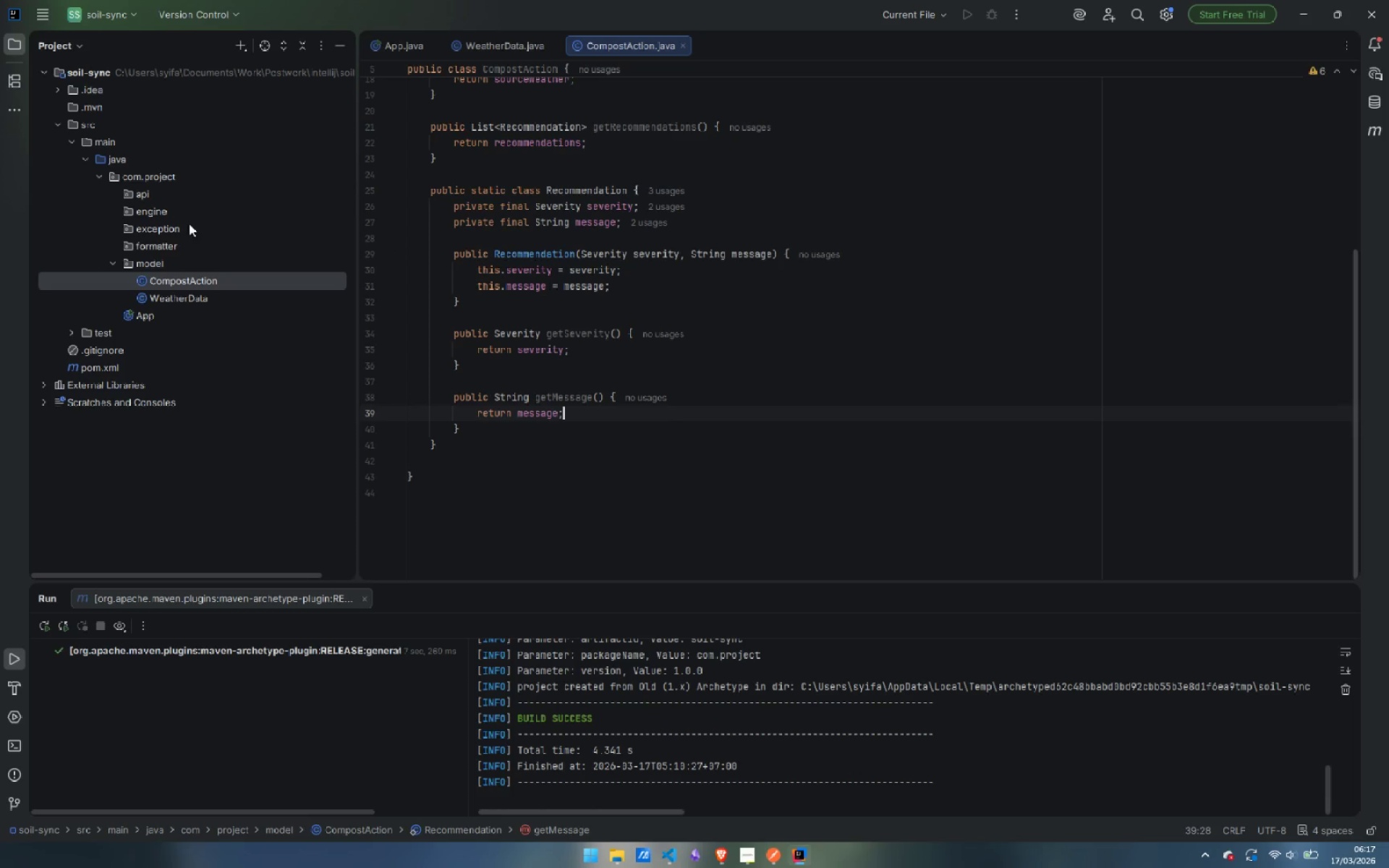 
right_click([156, 231])
 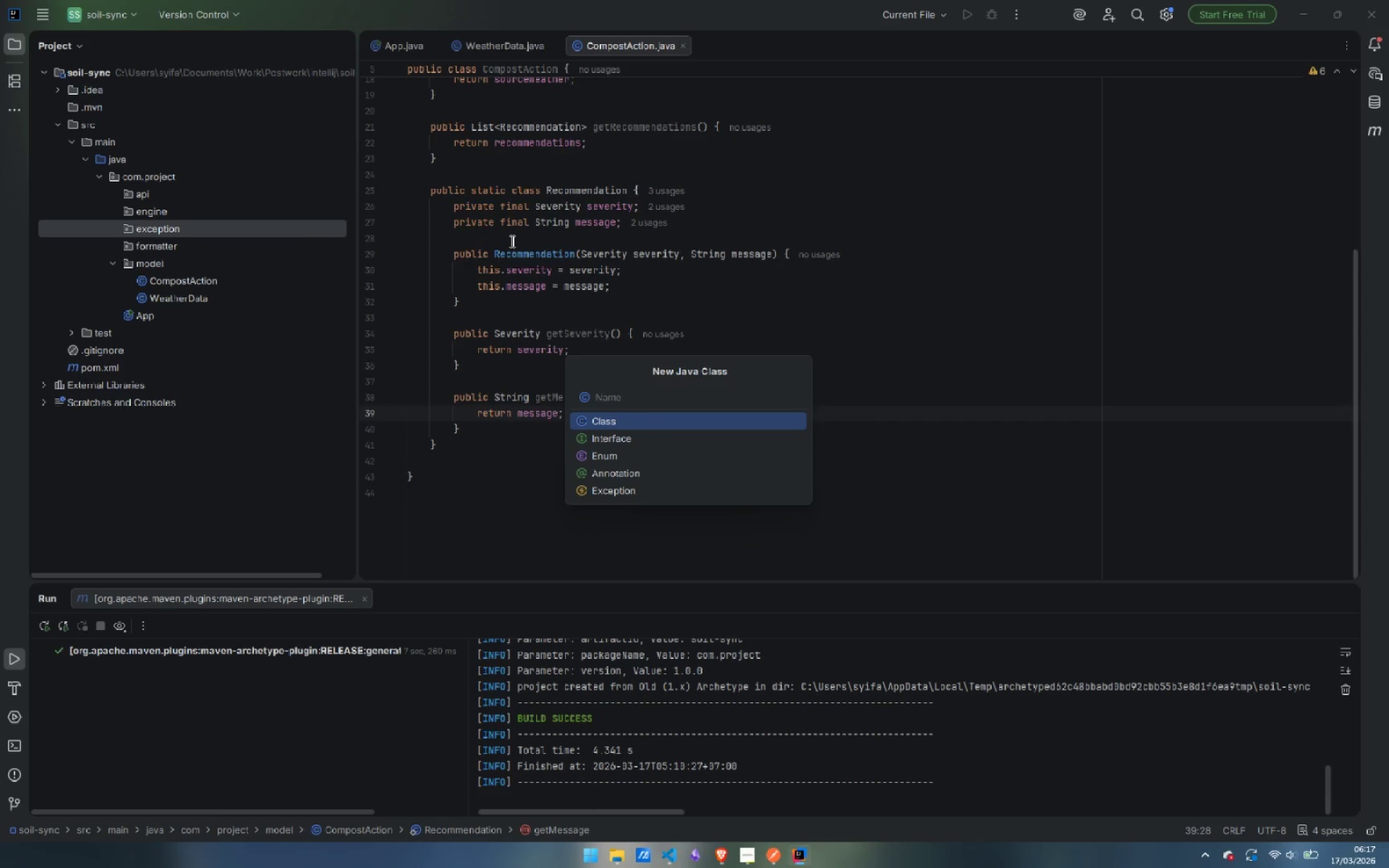 
type(InvalidLocationException)
 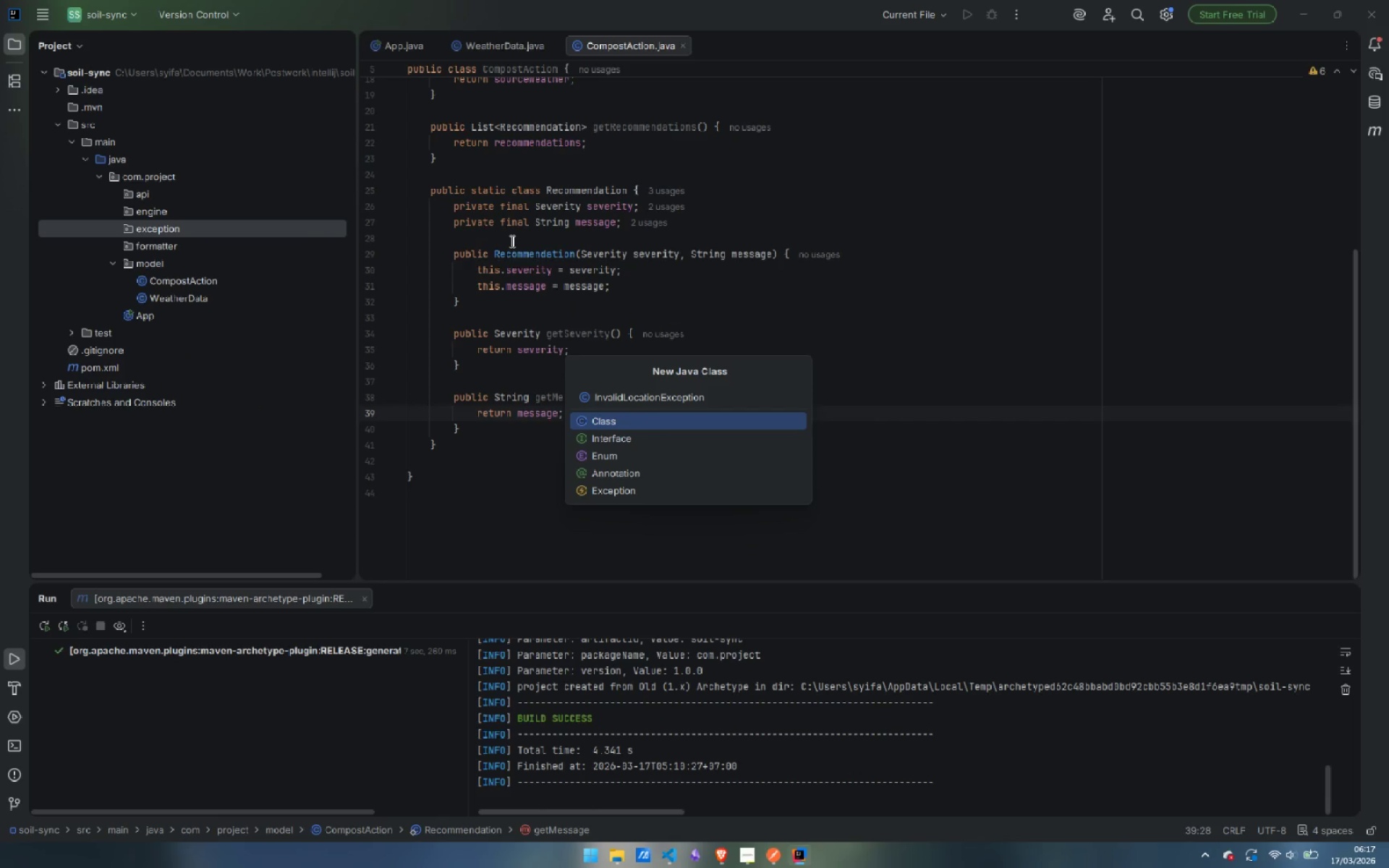 
key(Enter)
 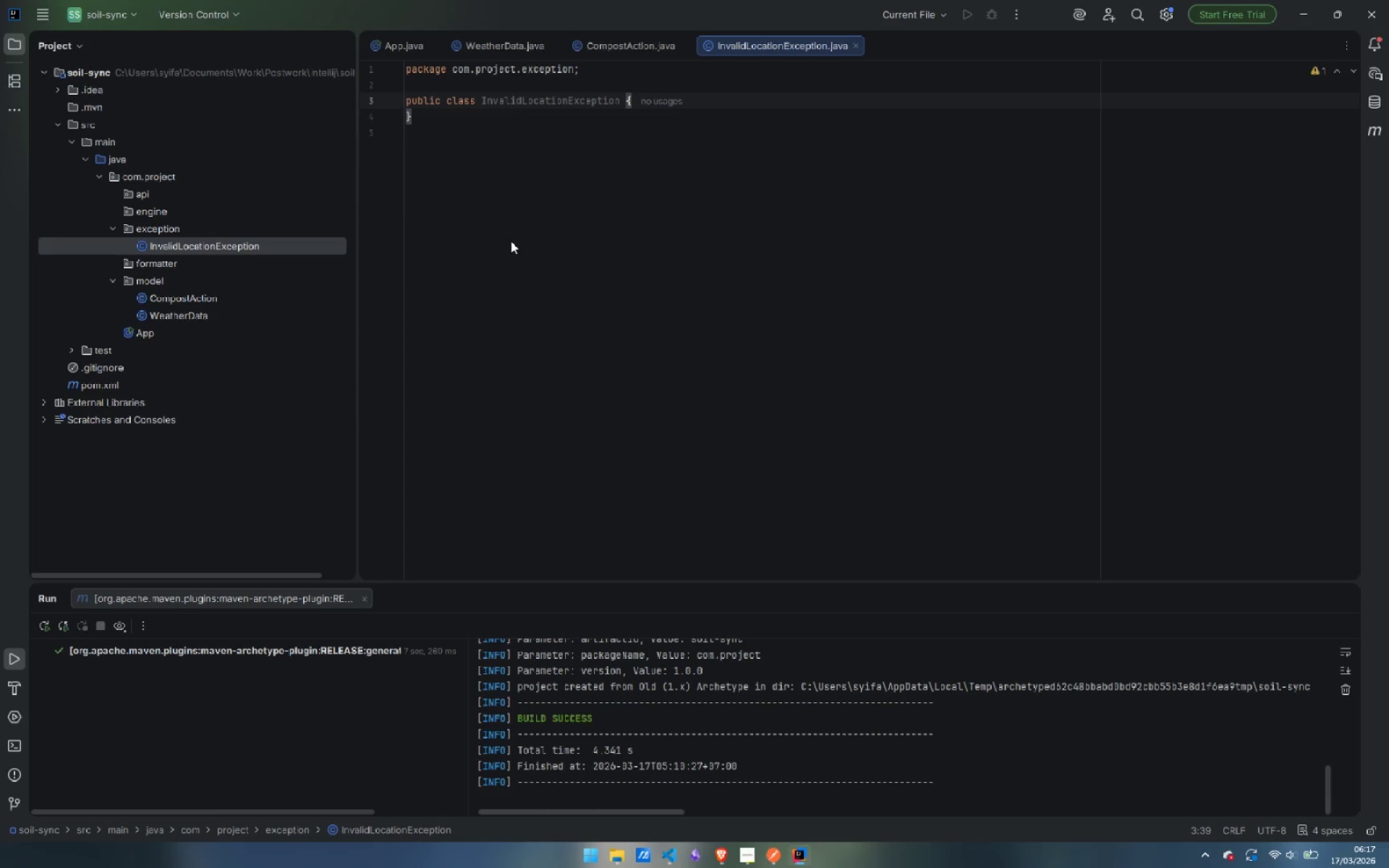 
key(ArrowRight)
 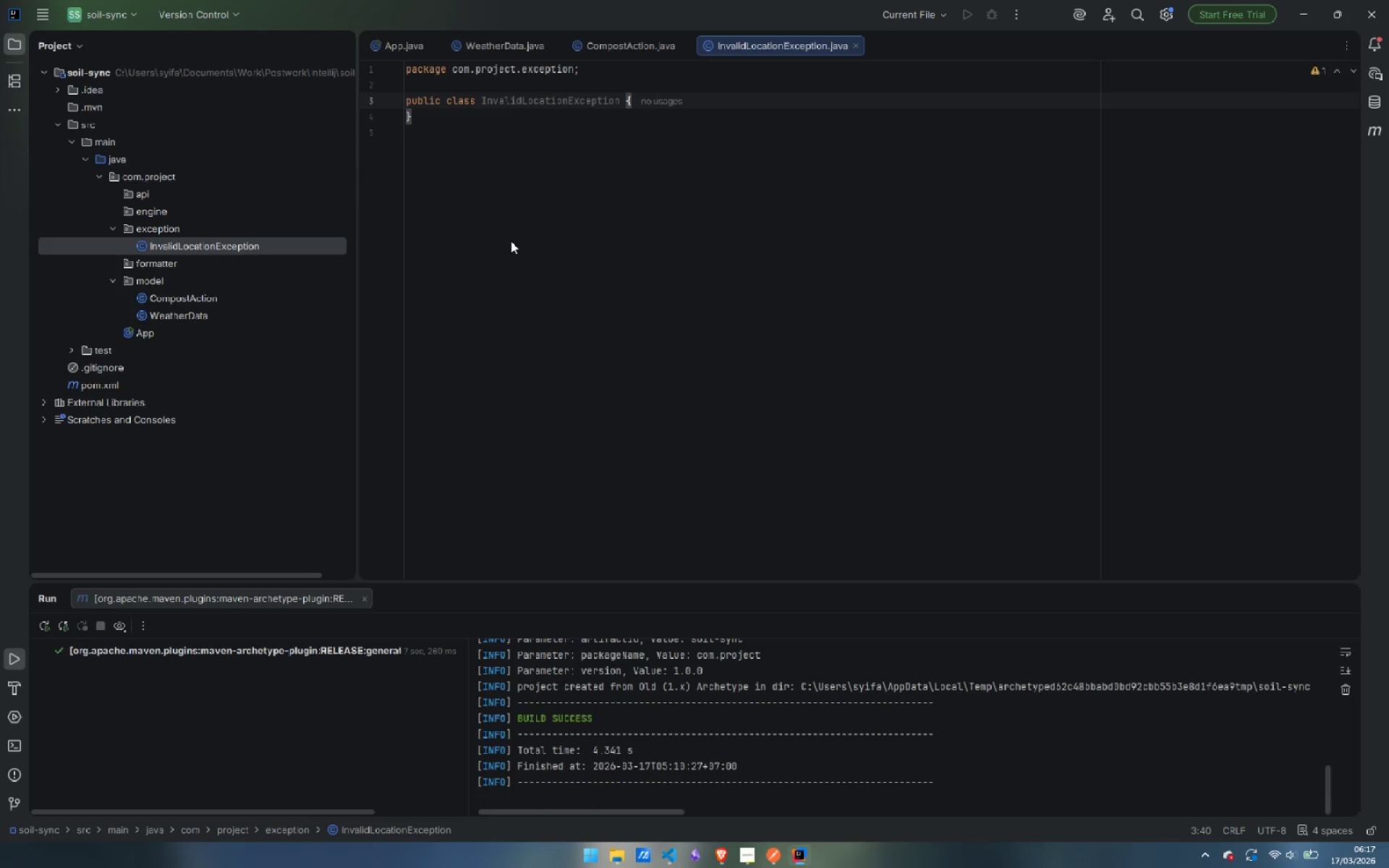 
key(ArrowLeft)
 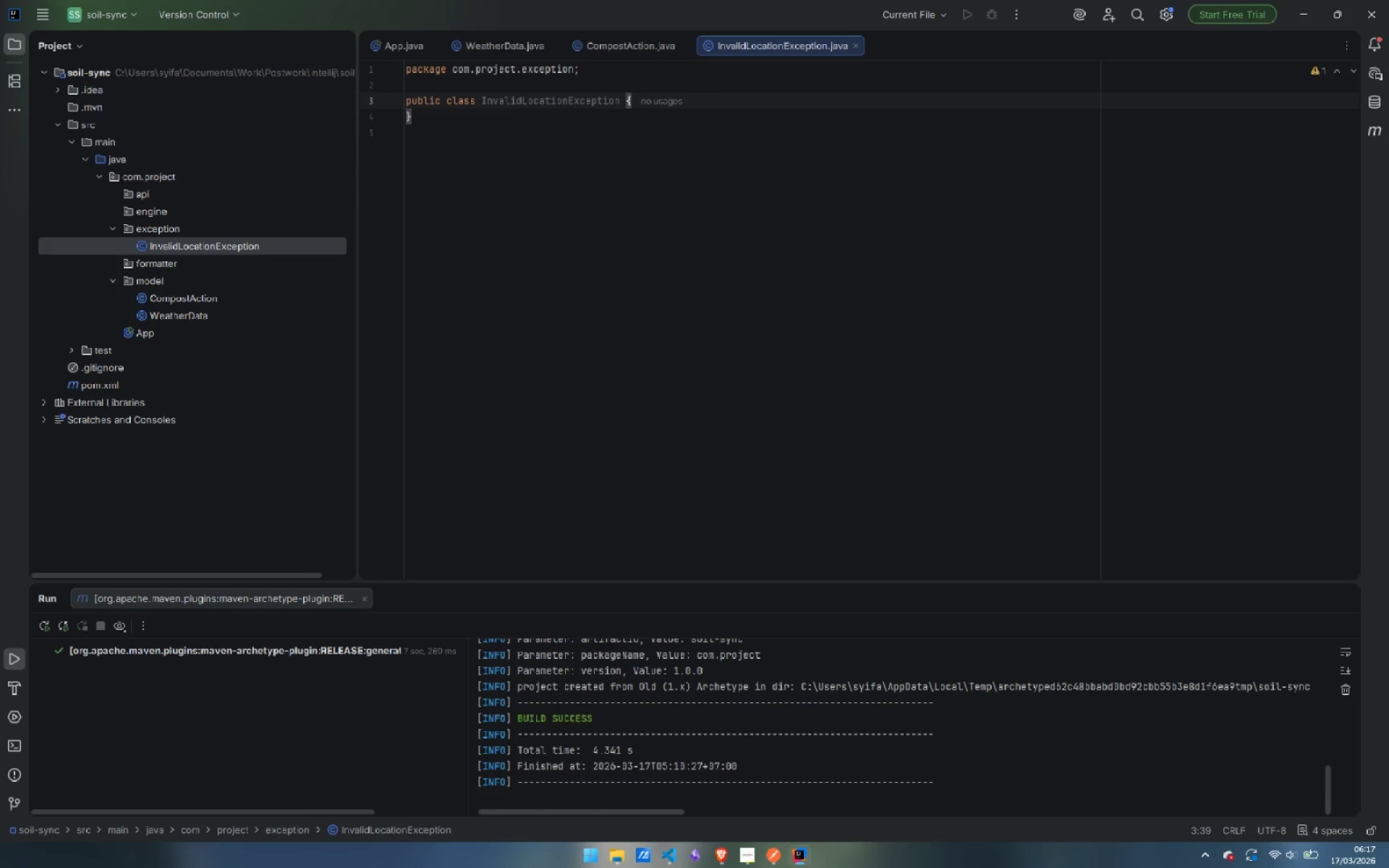 
type(exte)
 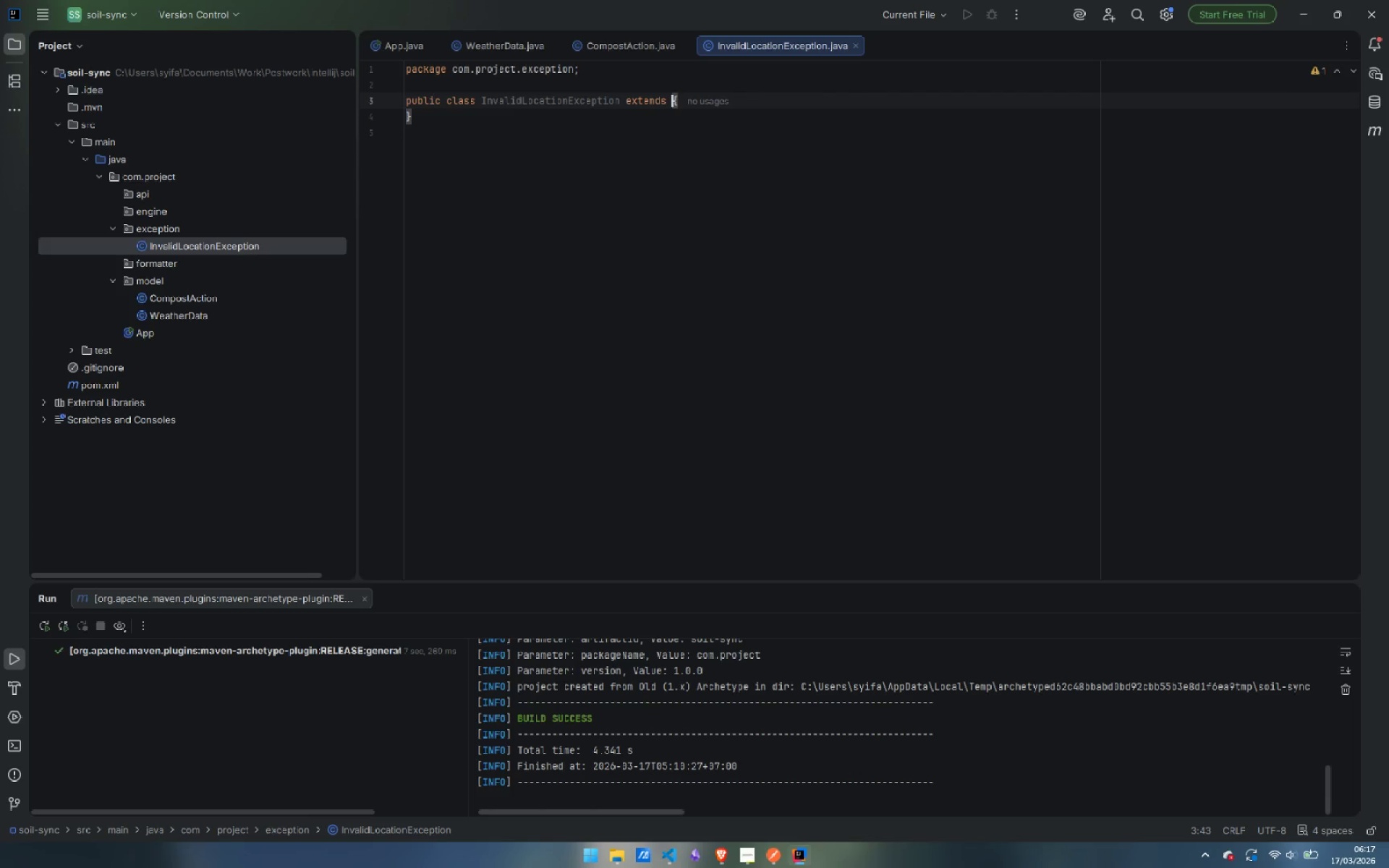 
key(Enter)
 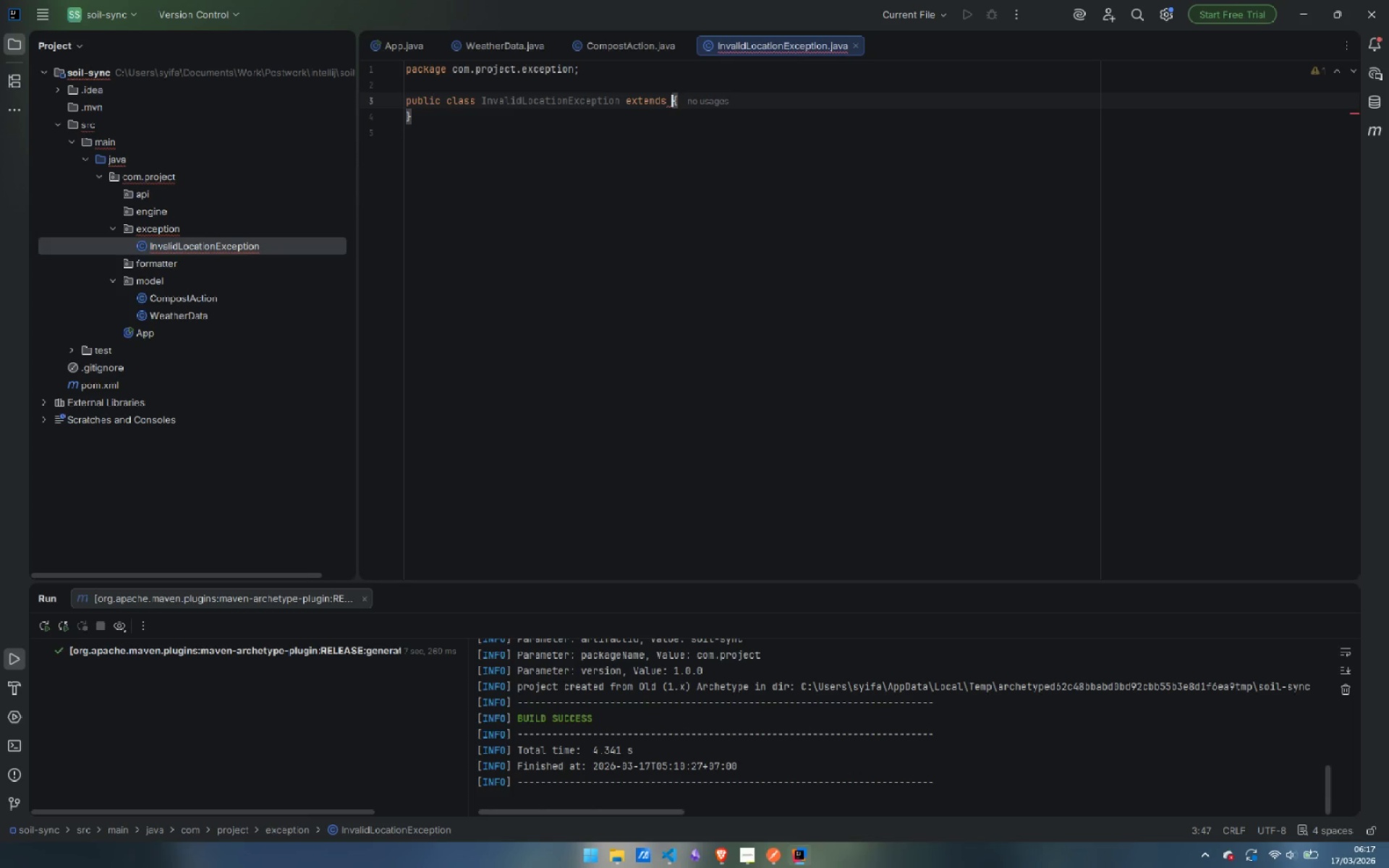 
type(Exc)
 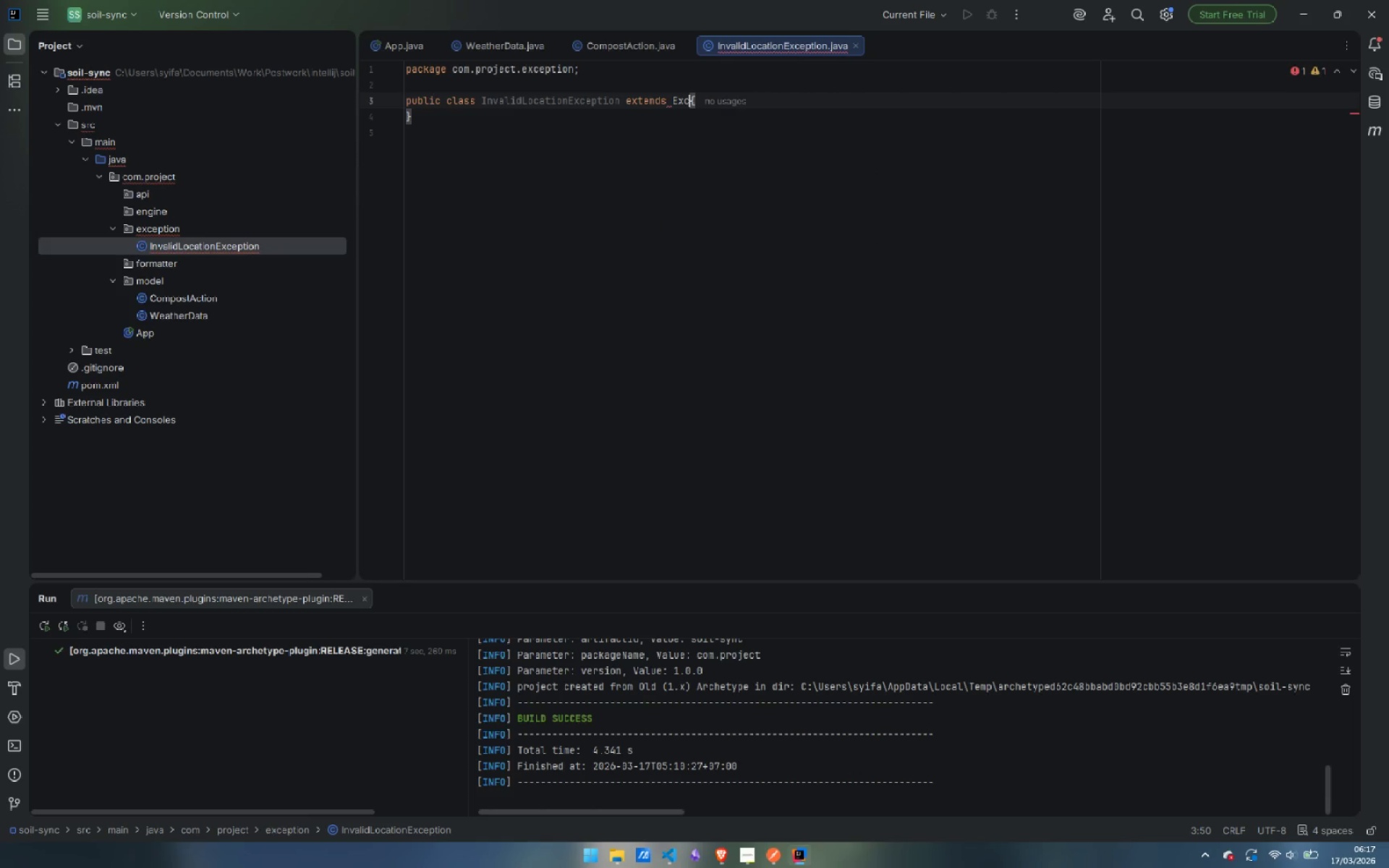 
key(Enter)
 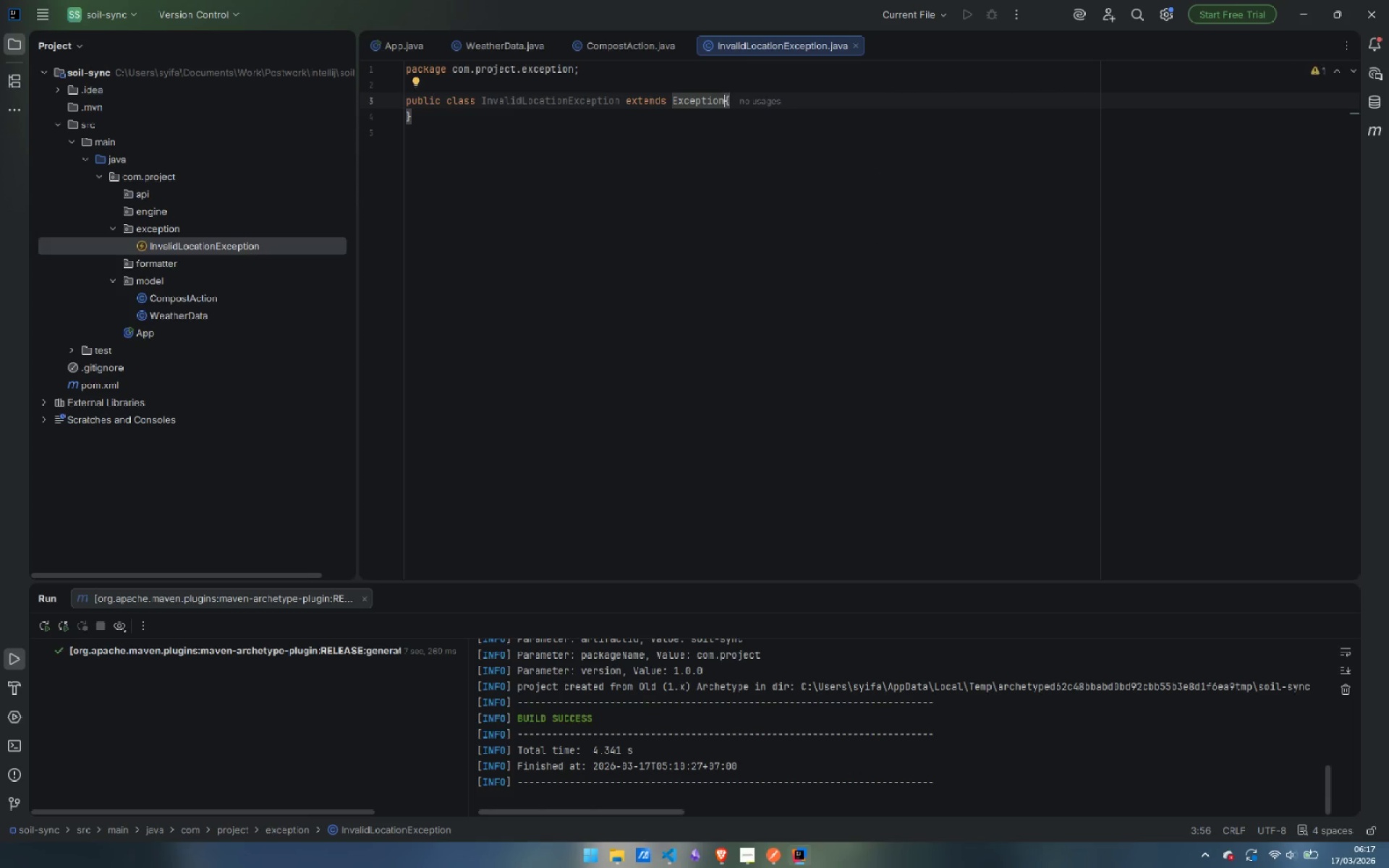 
key(Space)
 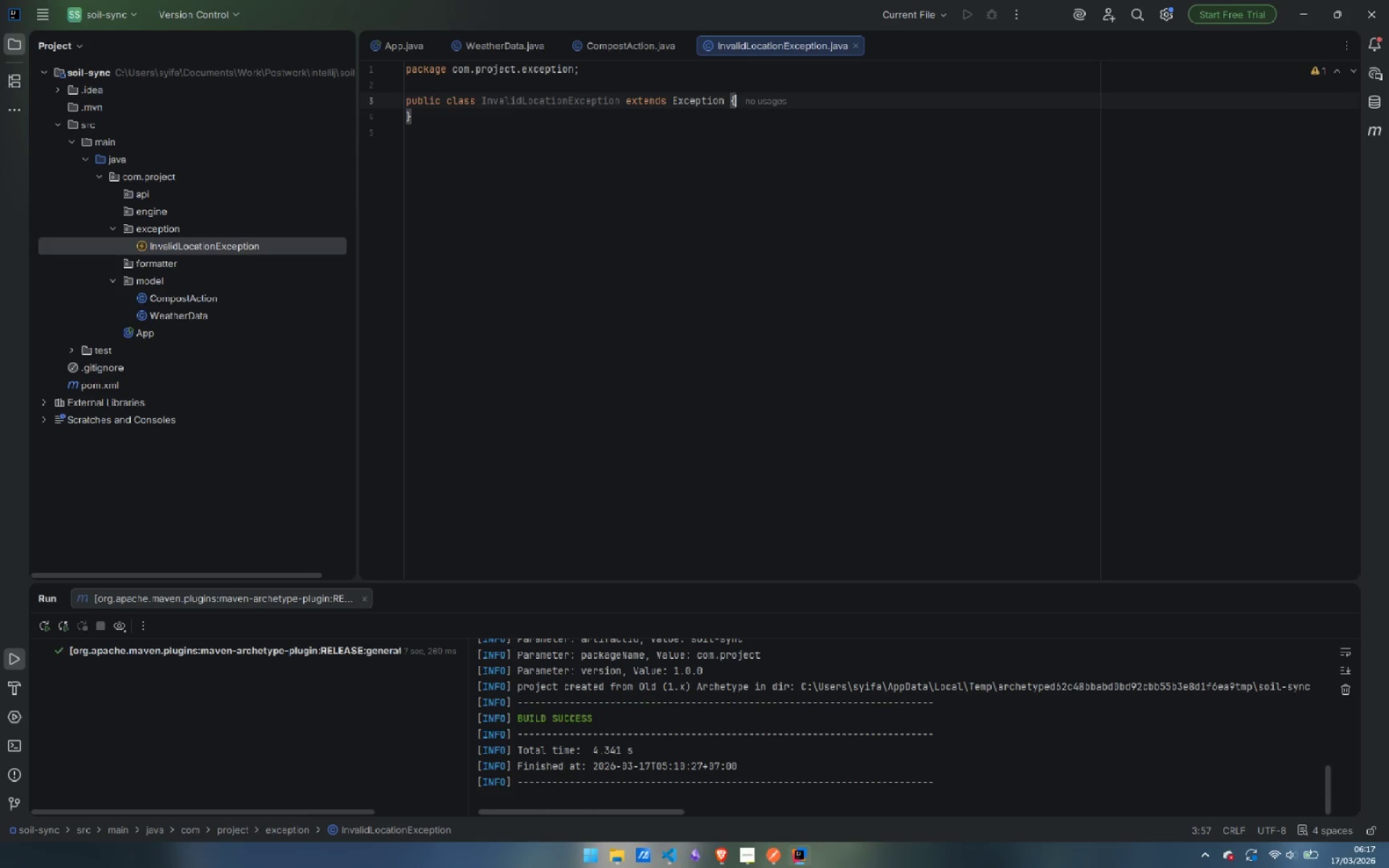 
key(ArrowRight)
 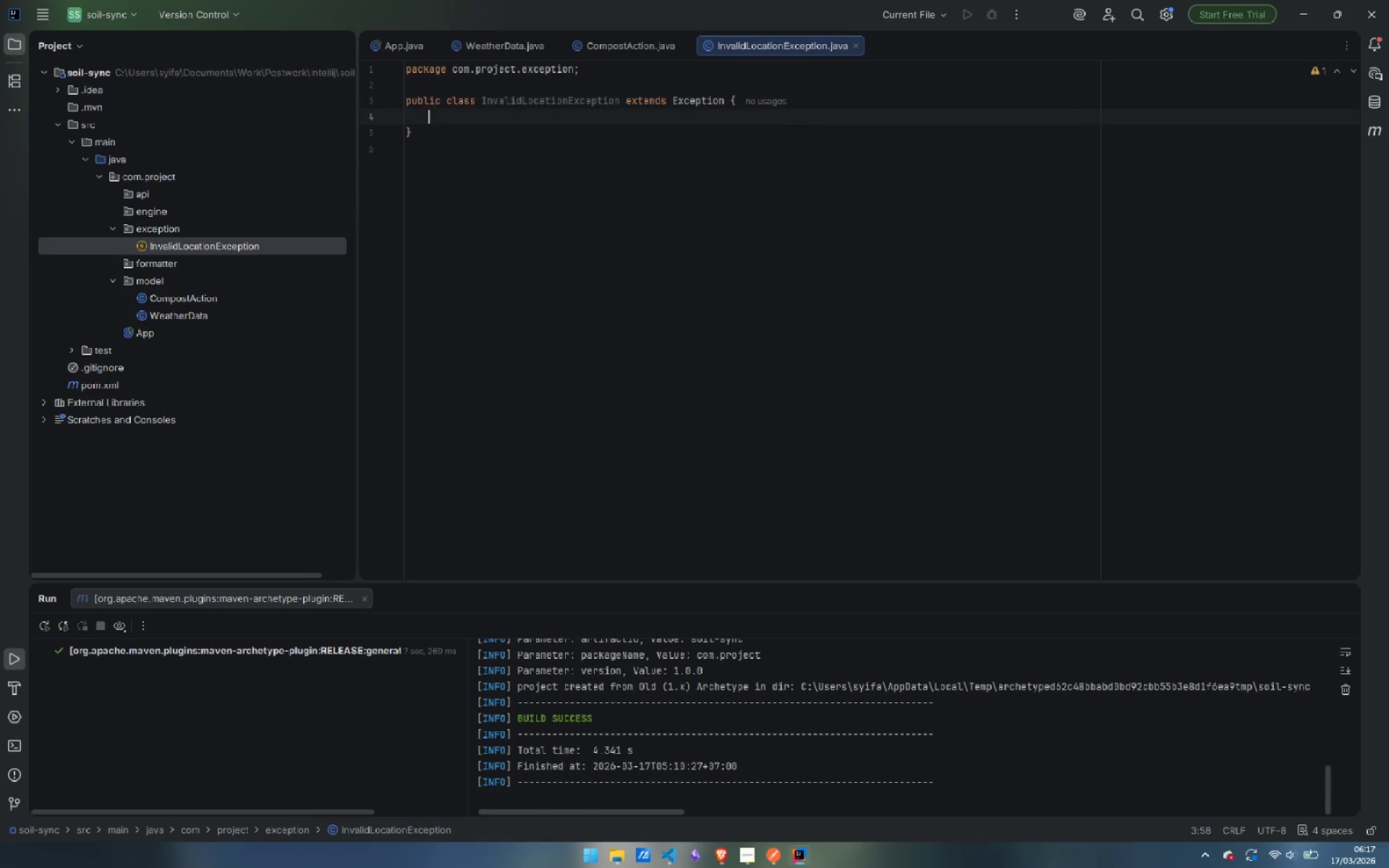 
key(Enter)
 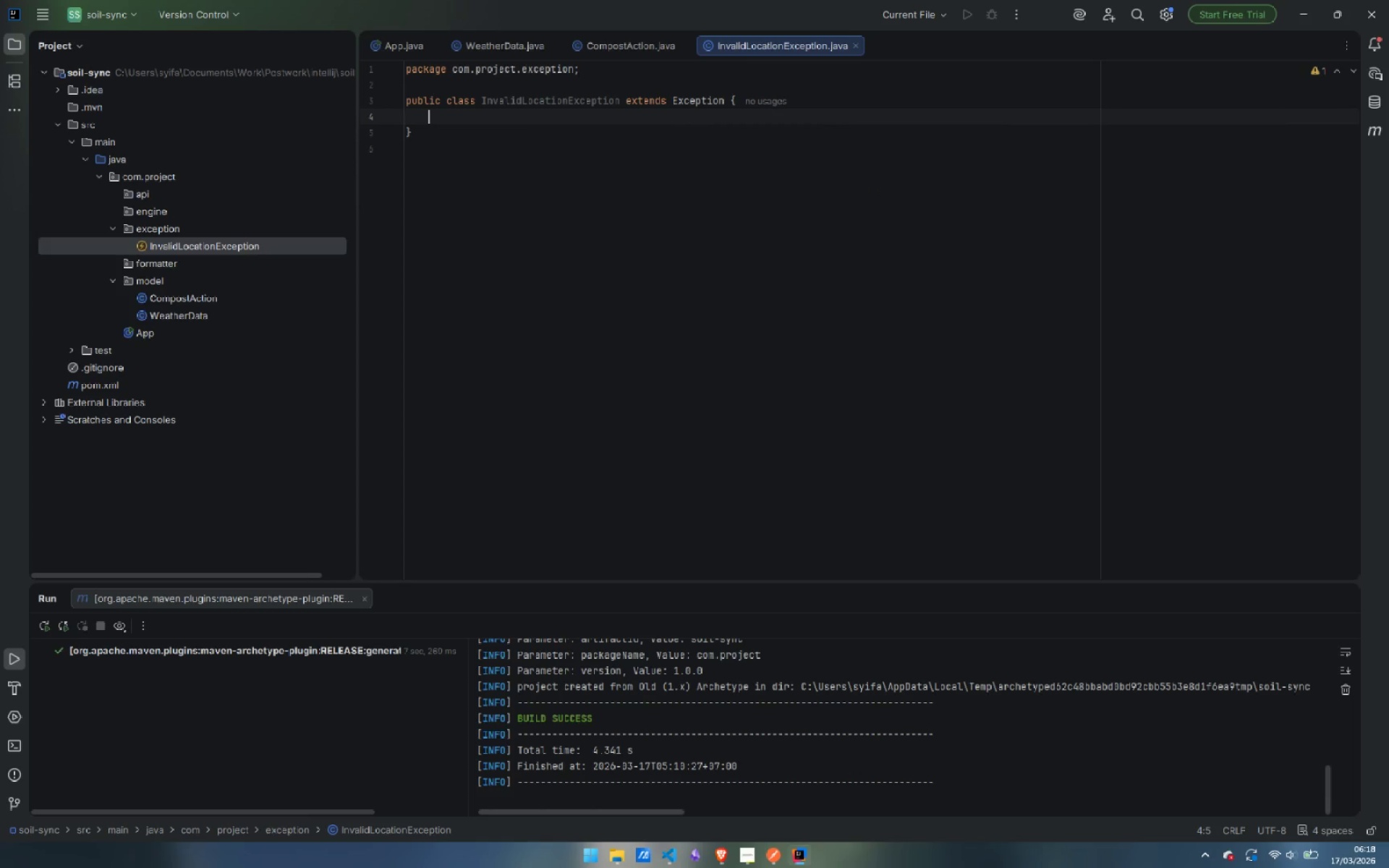 
type(public )
 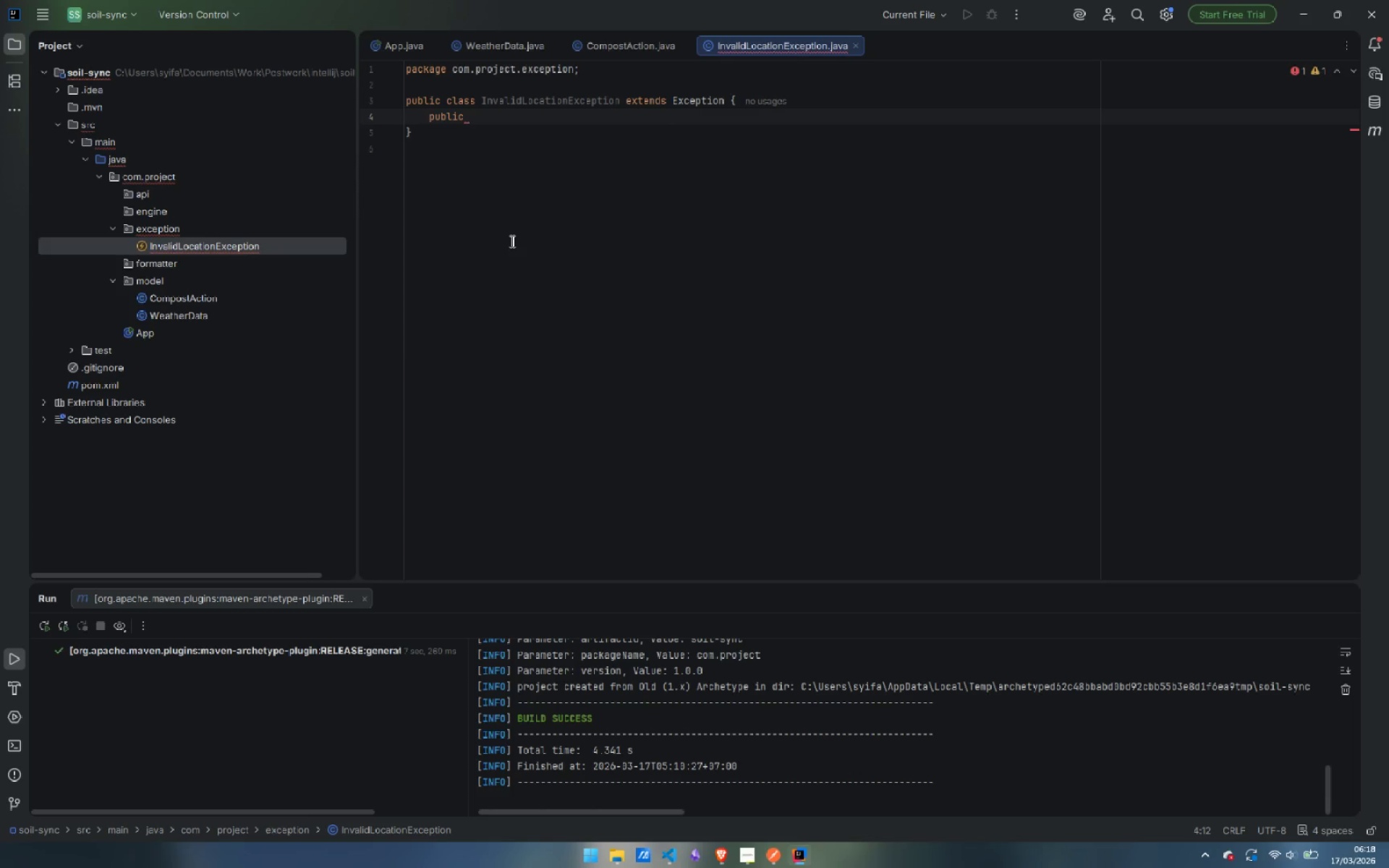 
type(InvalidLo)
 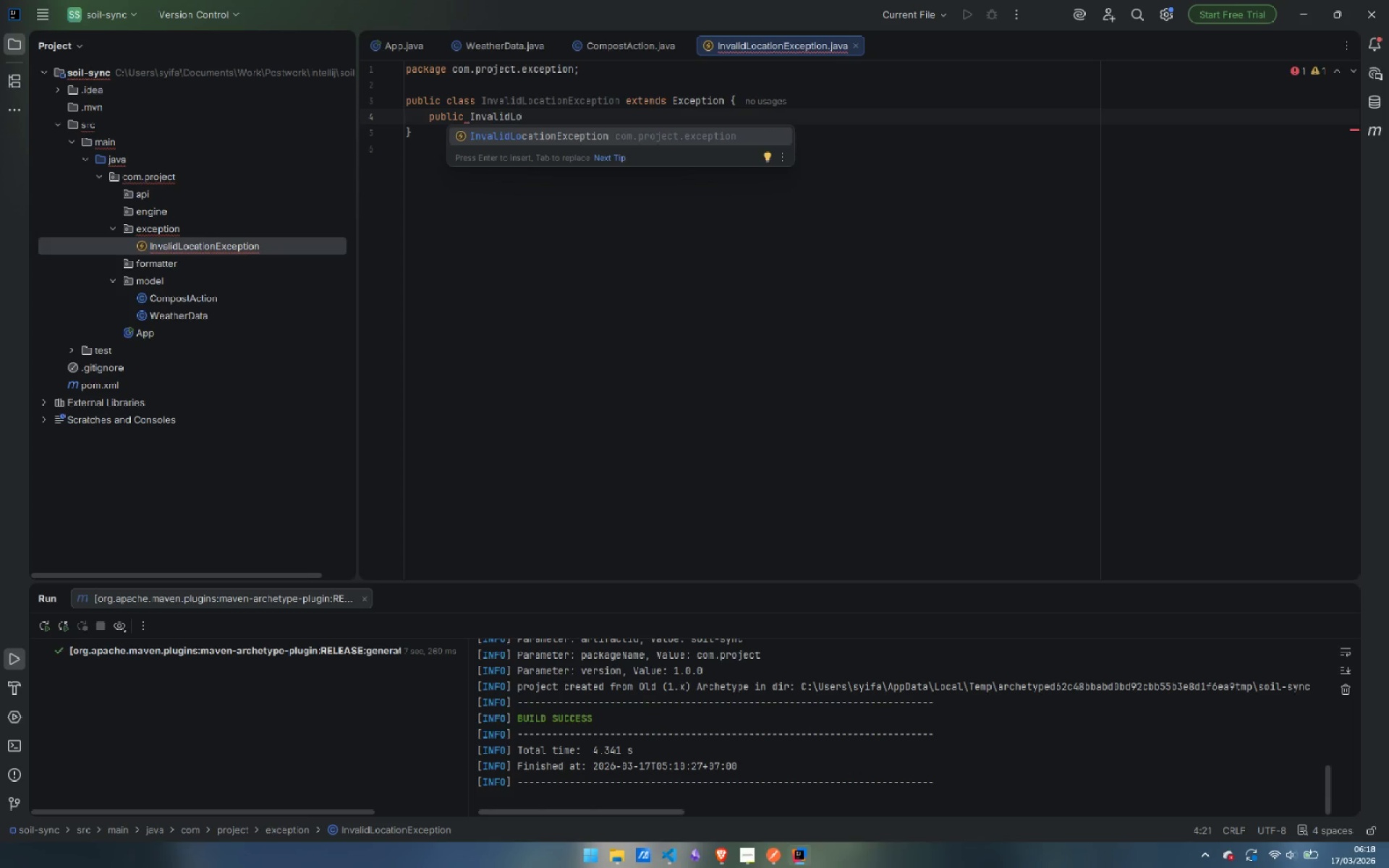 
key(Enter)
 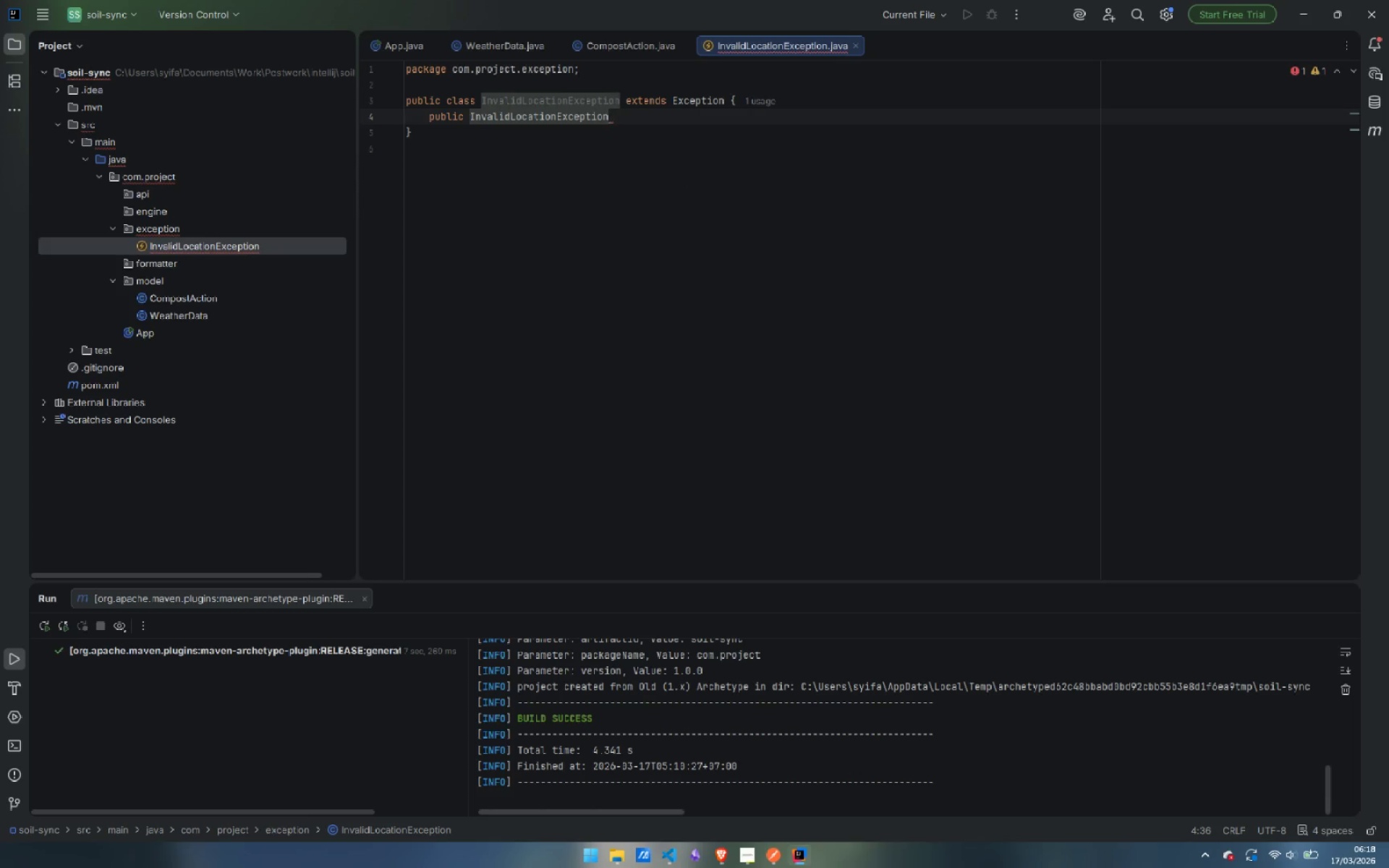 
type((String location)
 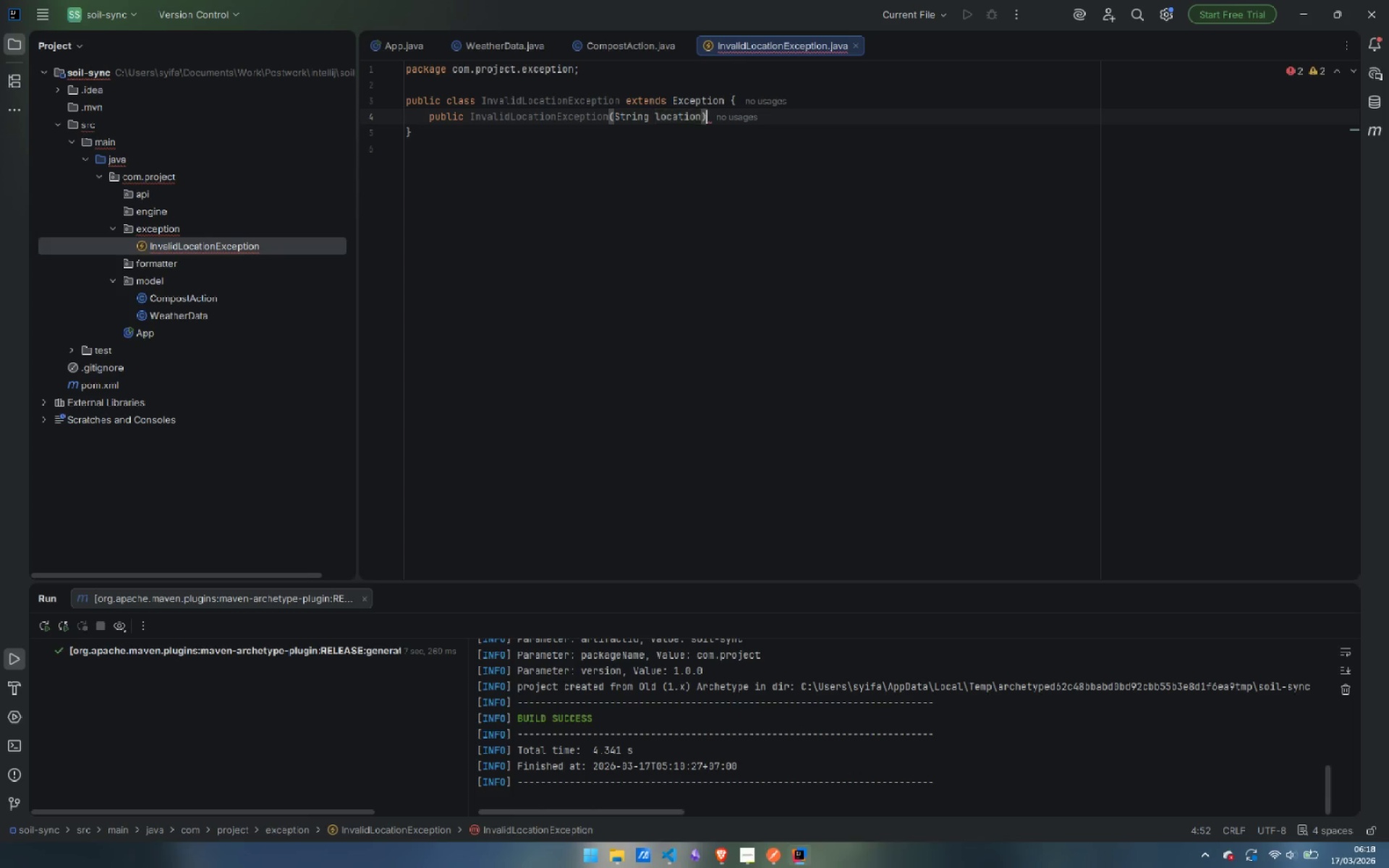 
key(ArrowRight)
 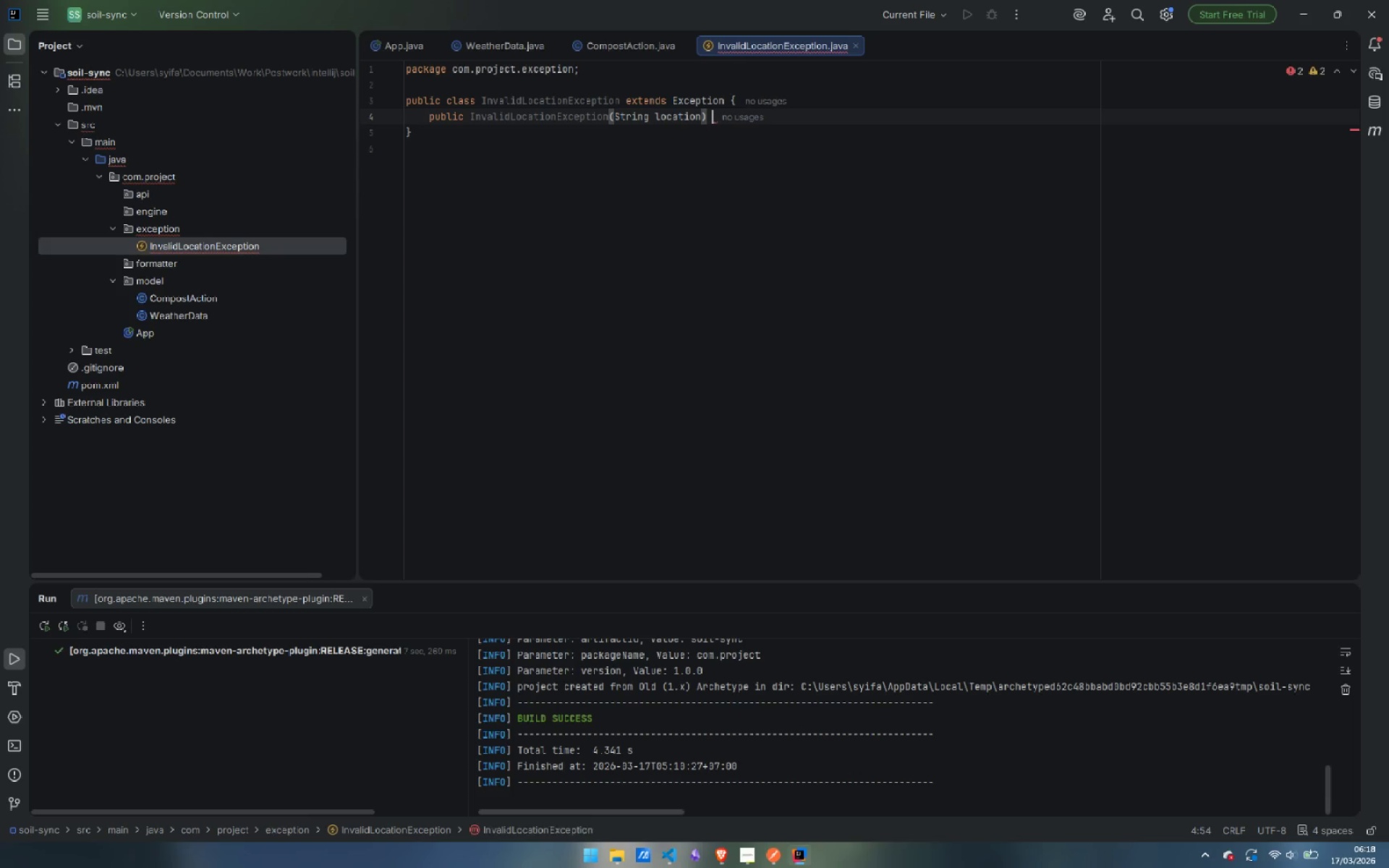 
key(Space)
 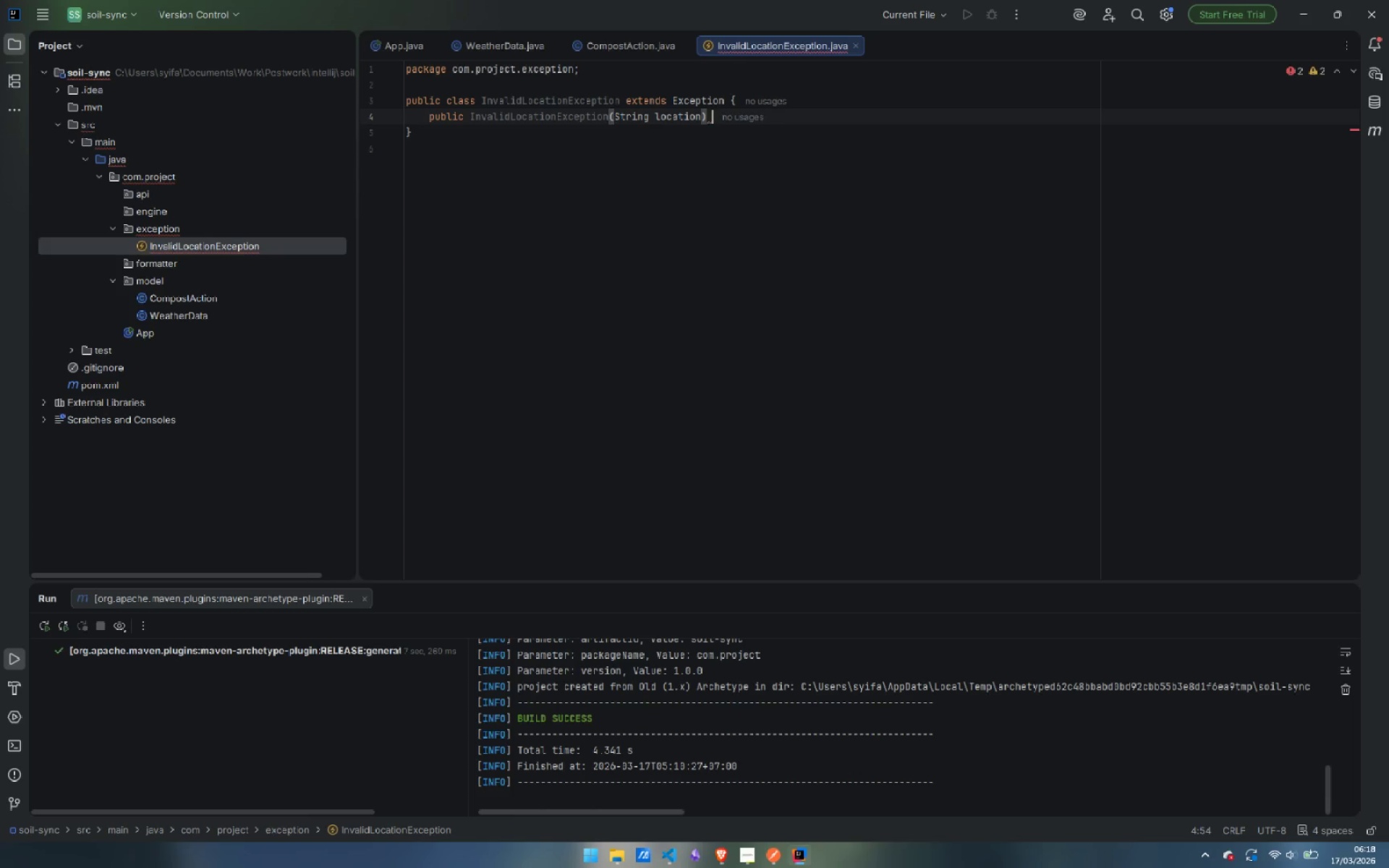 
key(Shift+ShiftLeft)
 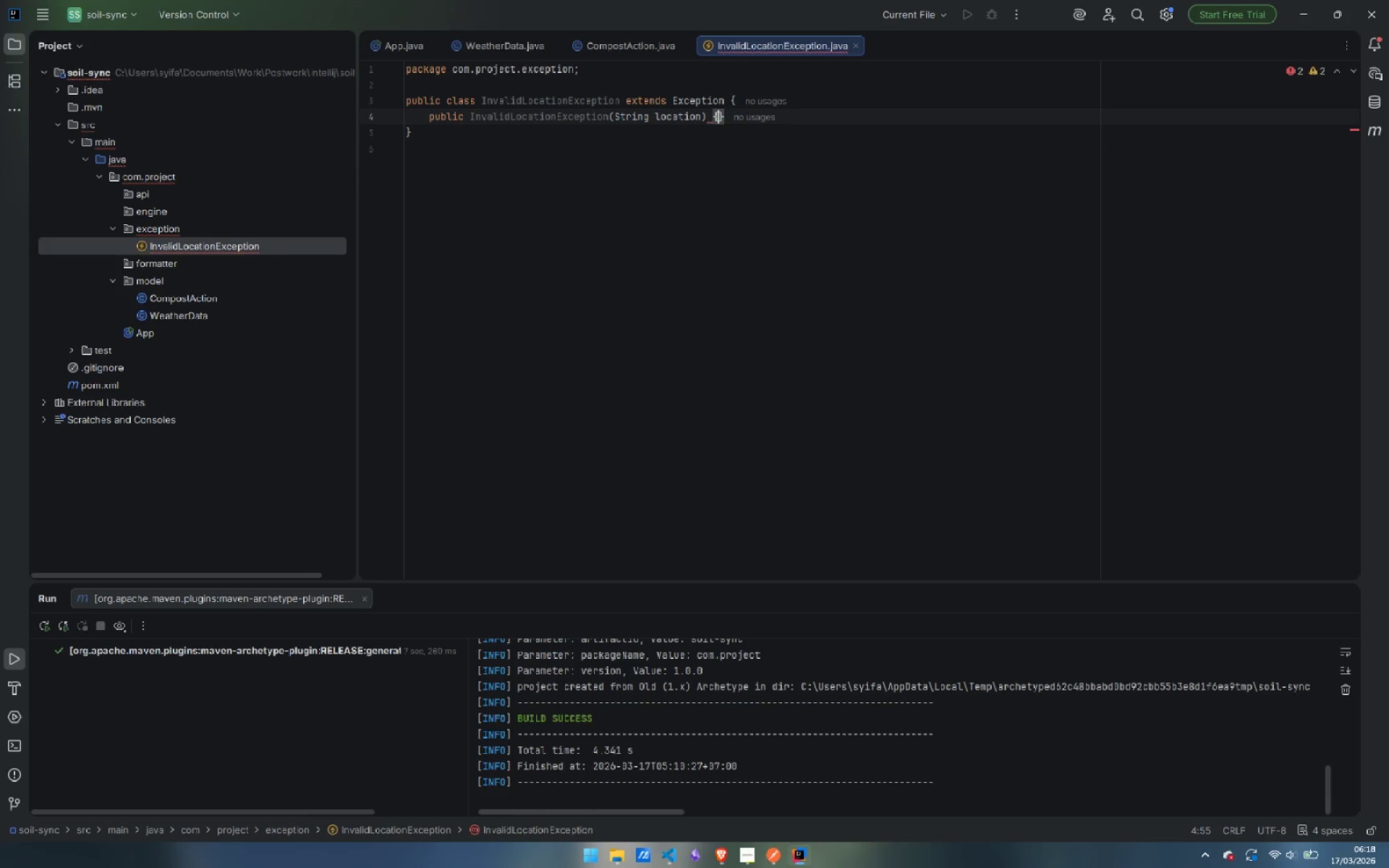 
key(Shift+BracketLeft)
 